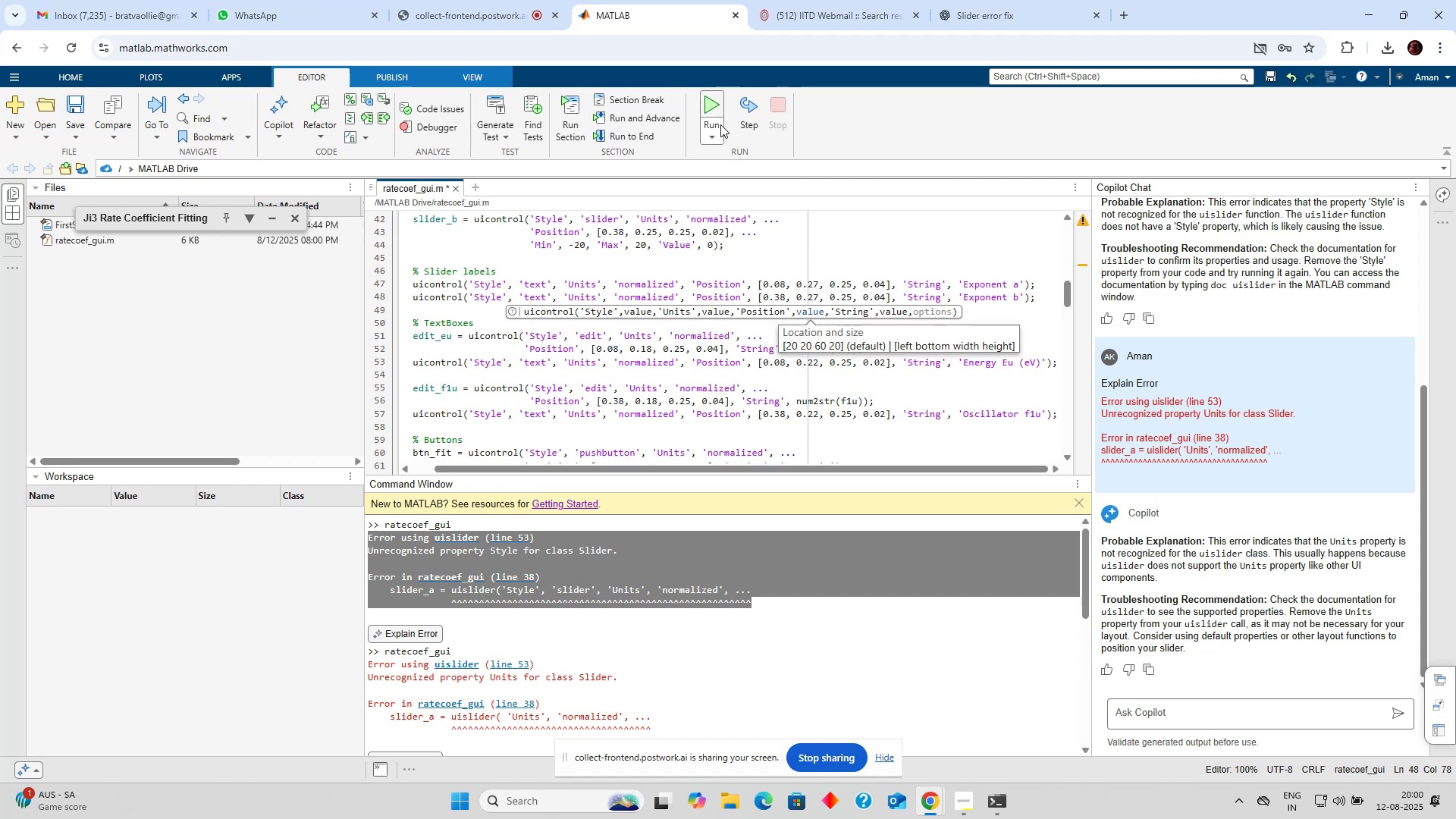 
left_click([711, 111])
 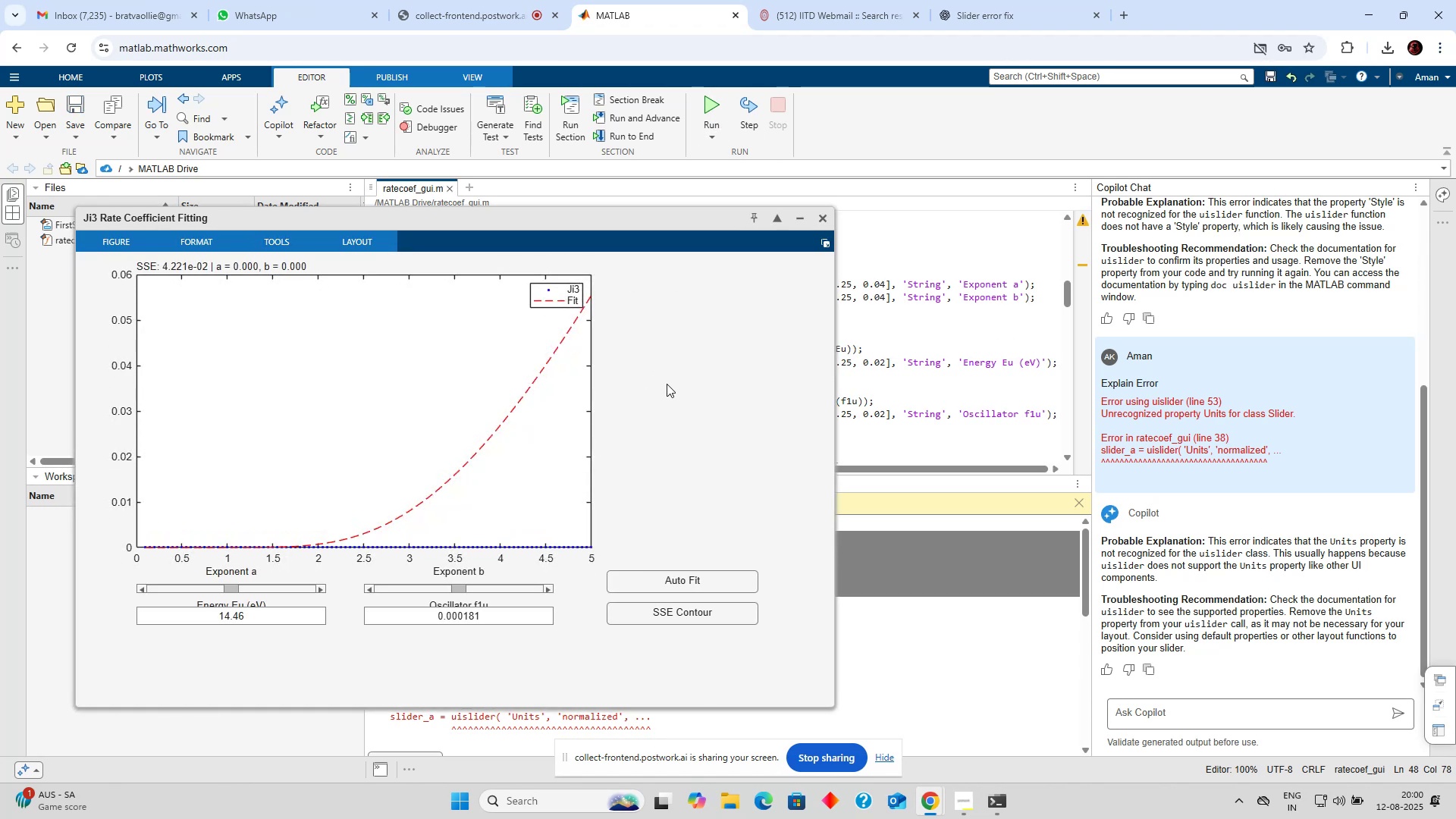 
wait(10.09)
 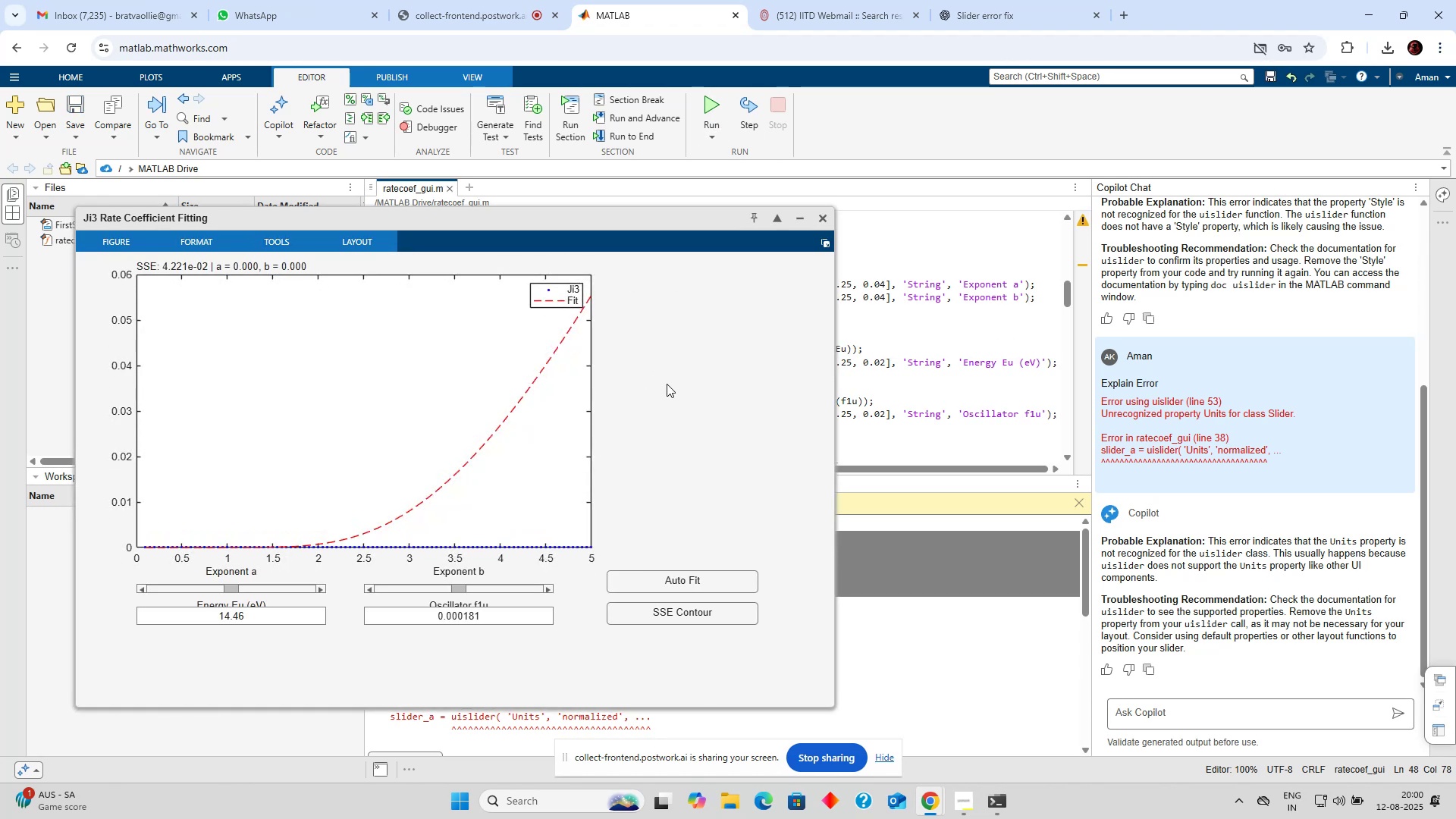 
left_click([823, 217])
 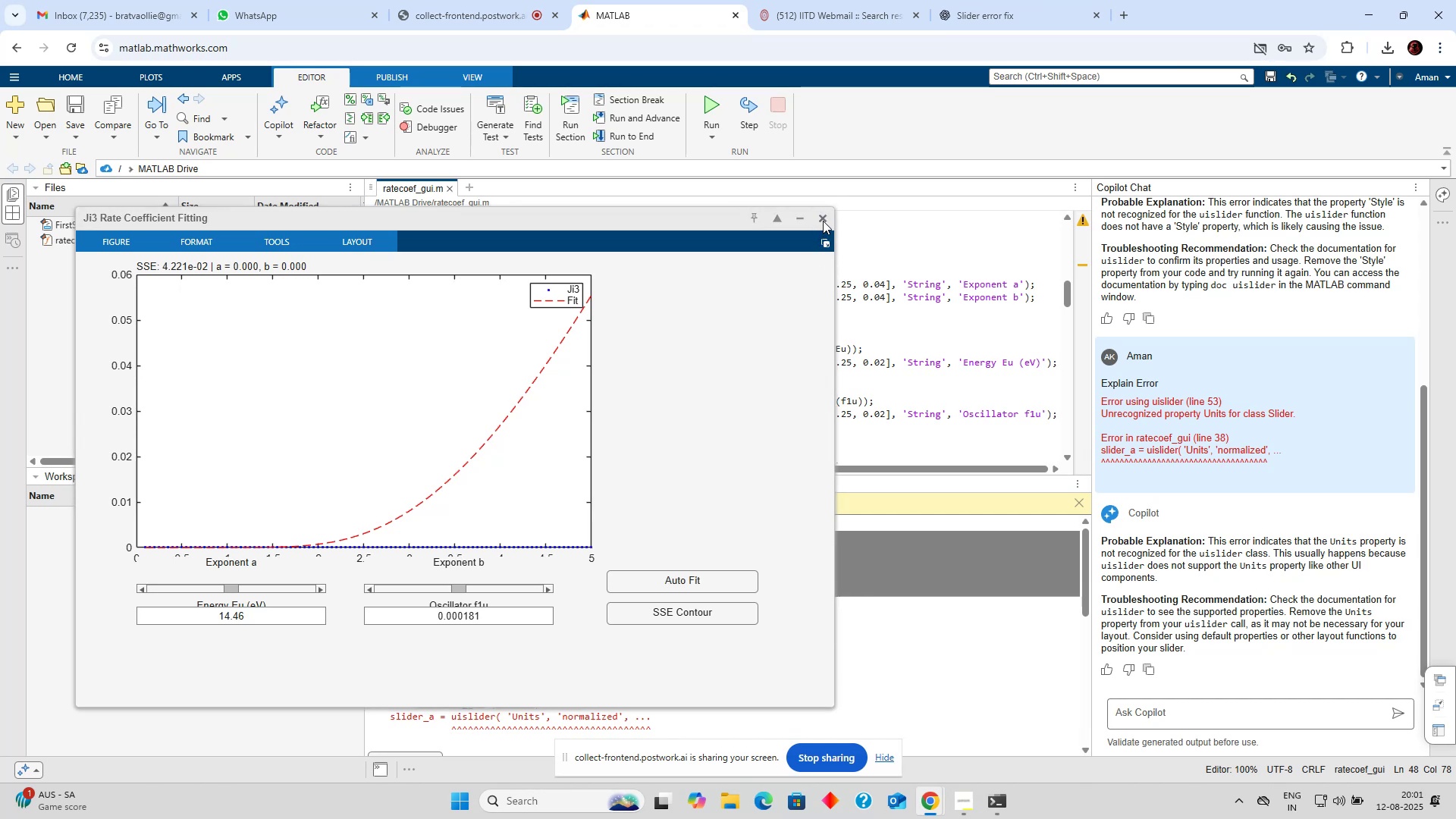 
left_click([823, 221])
 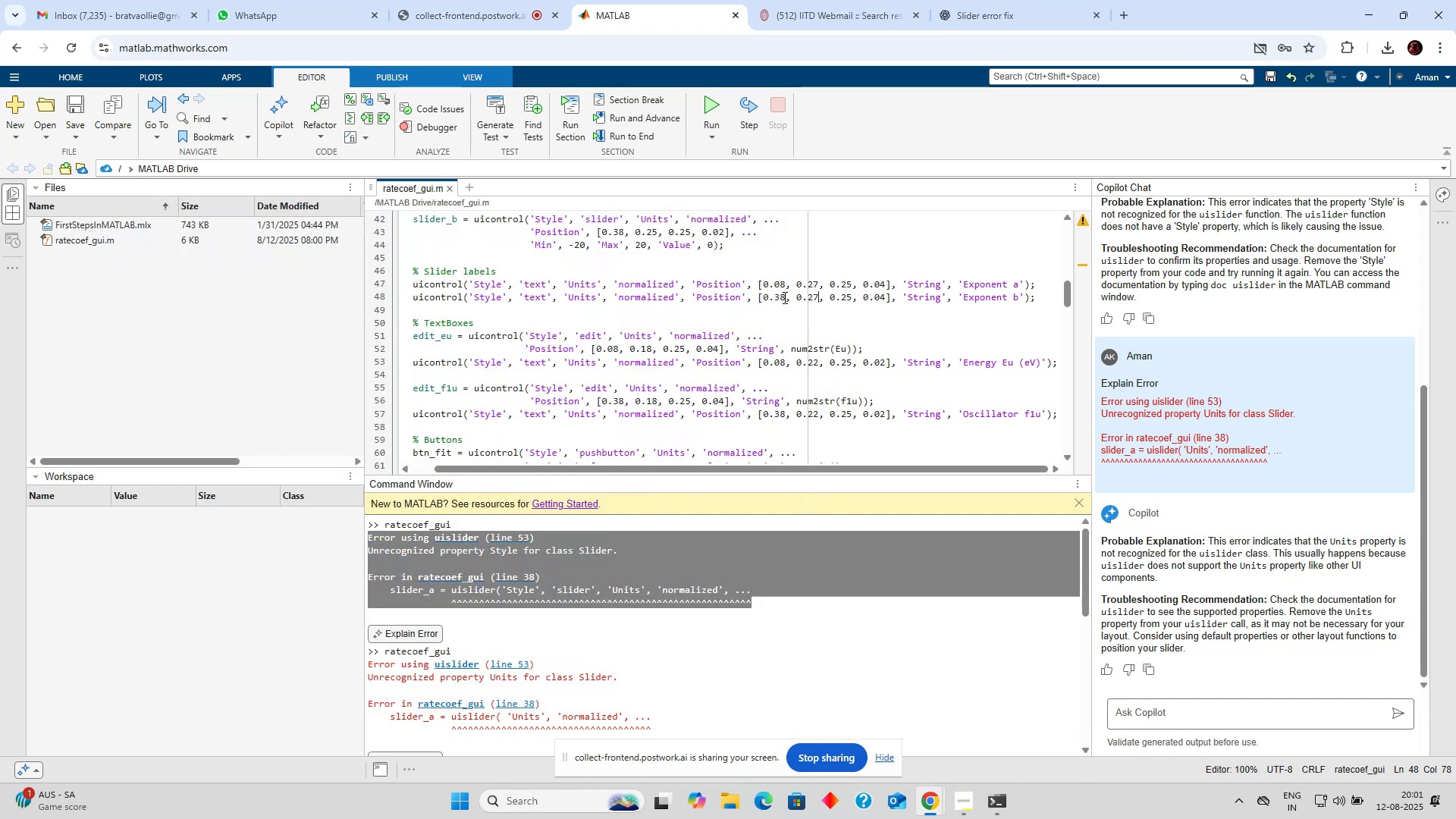 
left_click([783, 297])
 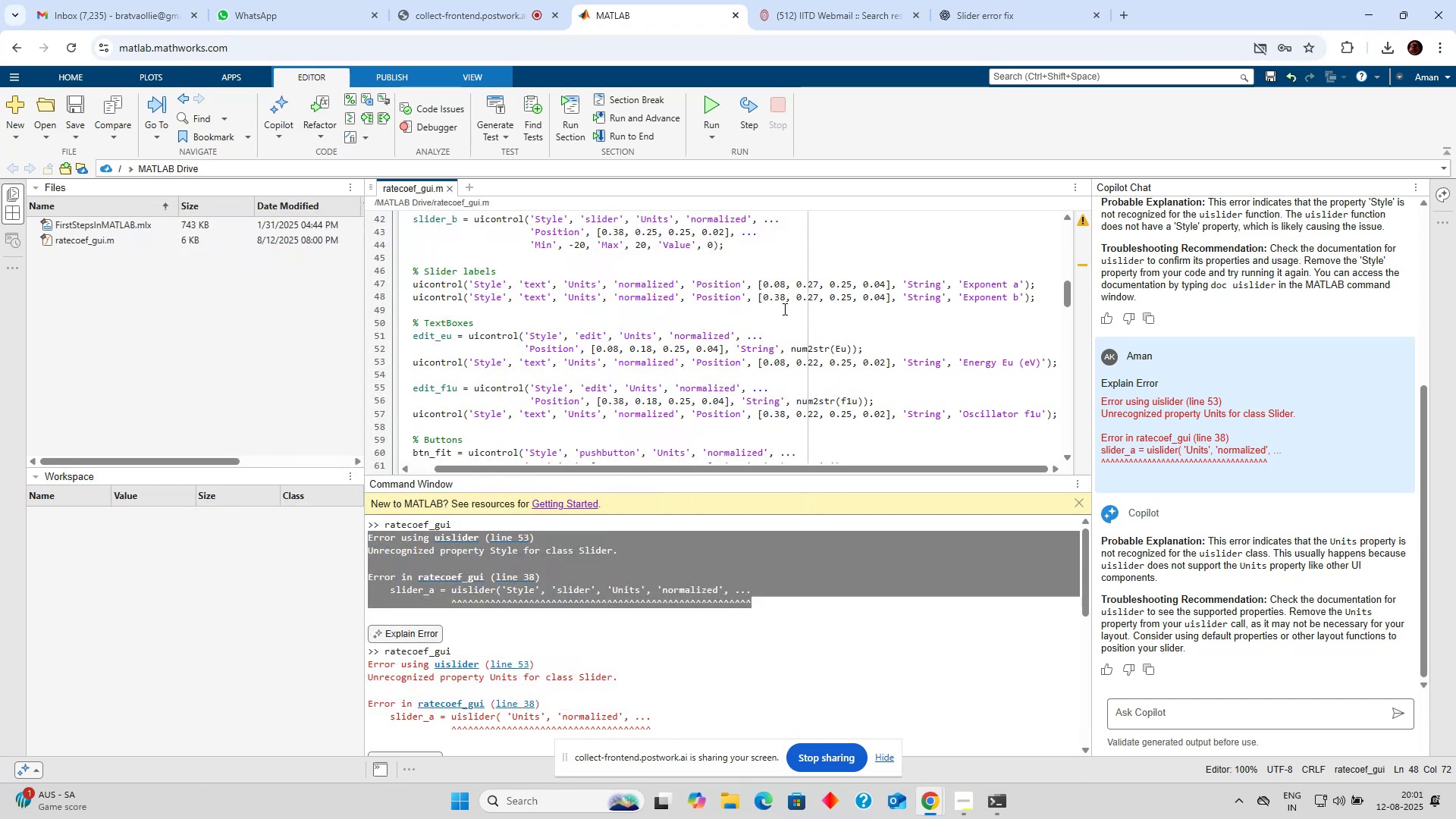 
scroll: coordinate [807, 337], scroll_direction: down, amount: 2.0
 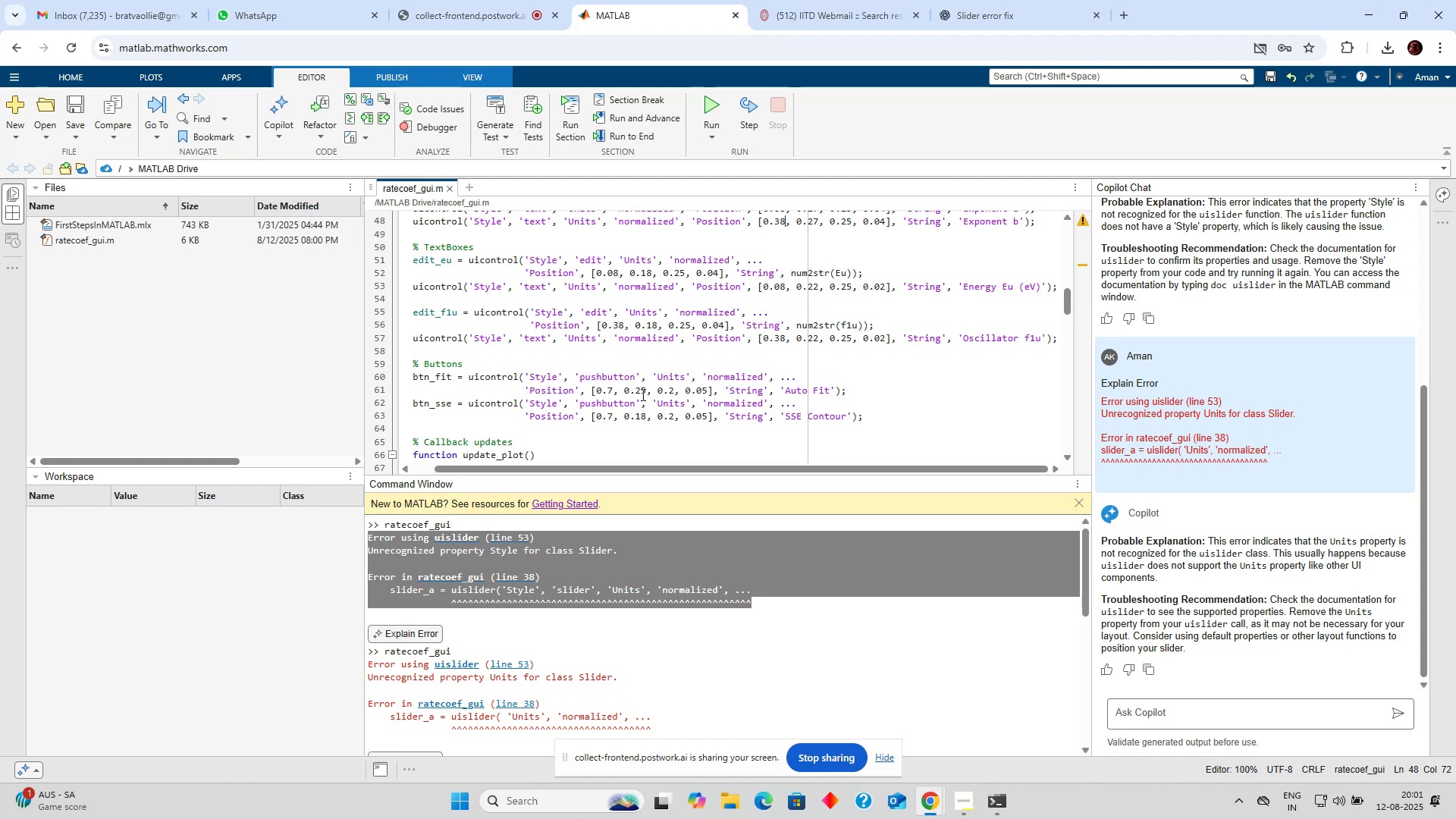 
scroll: coordinate [642, 394], scroll_direction: up, amount: 1.0
 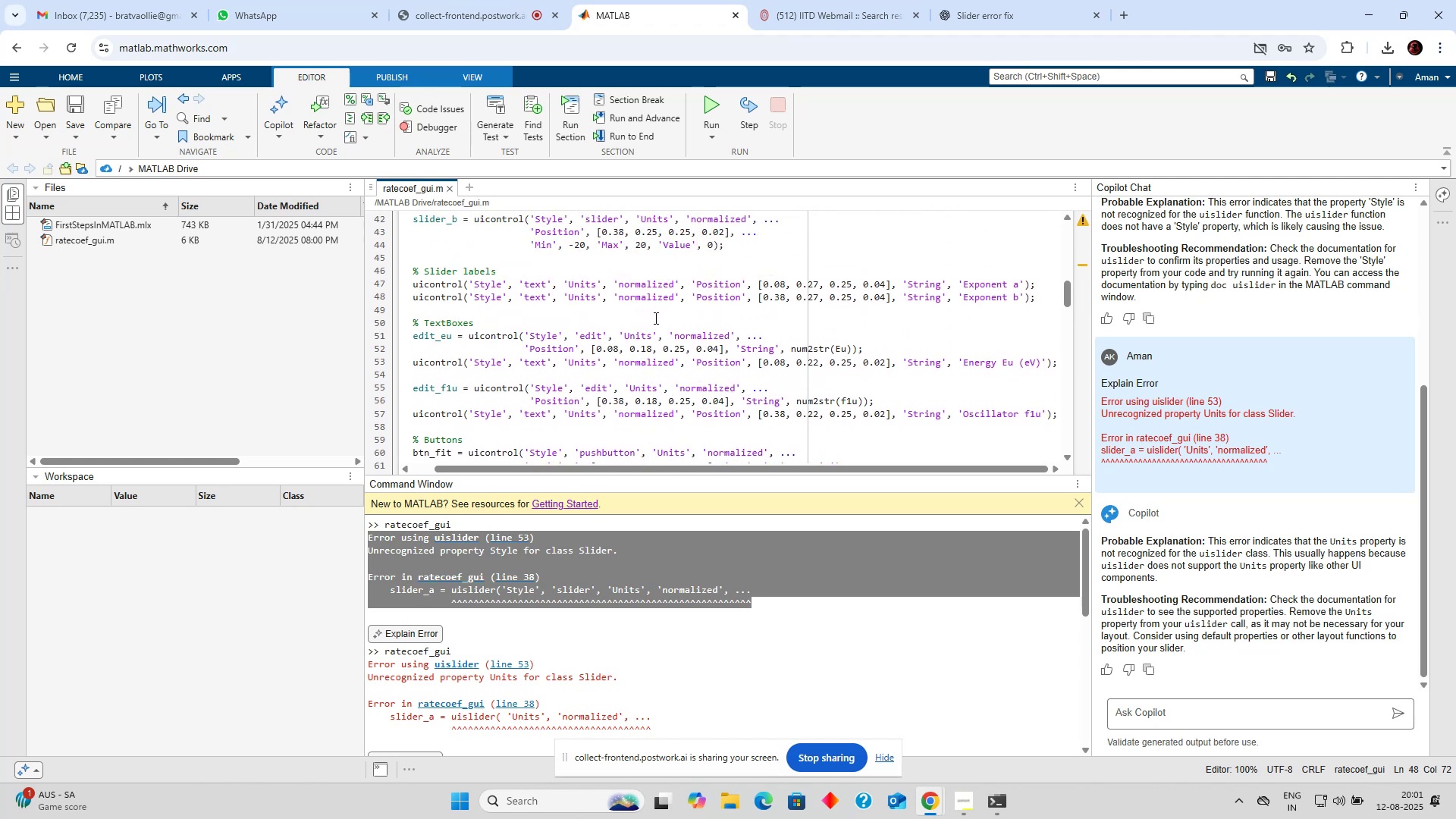 
wait(12.11)
 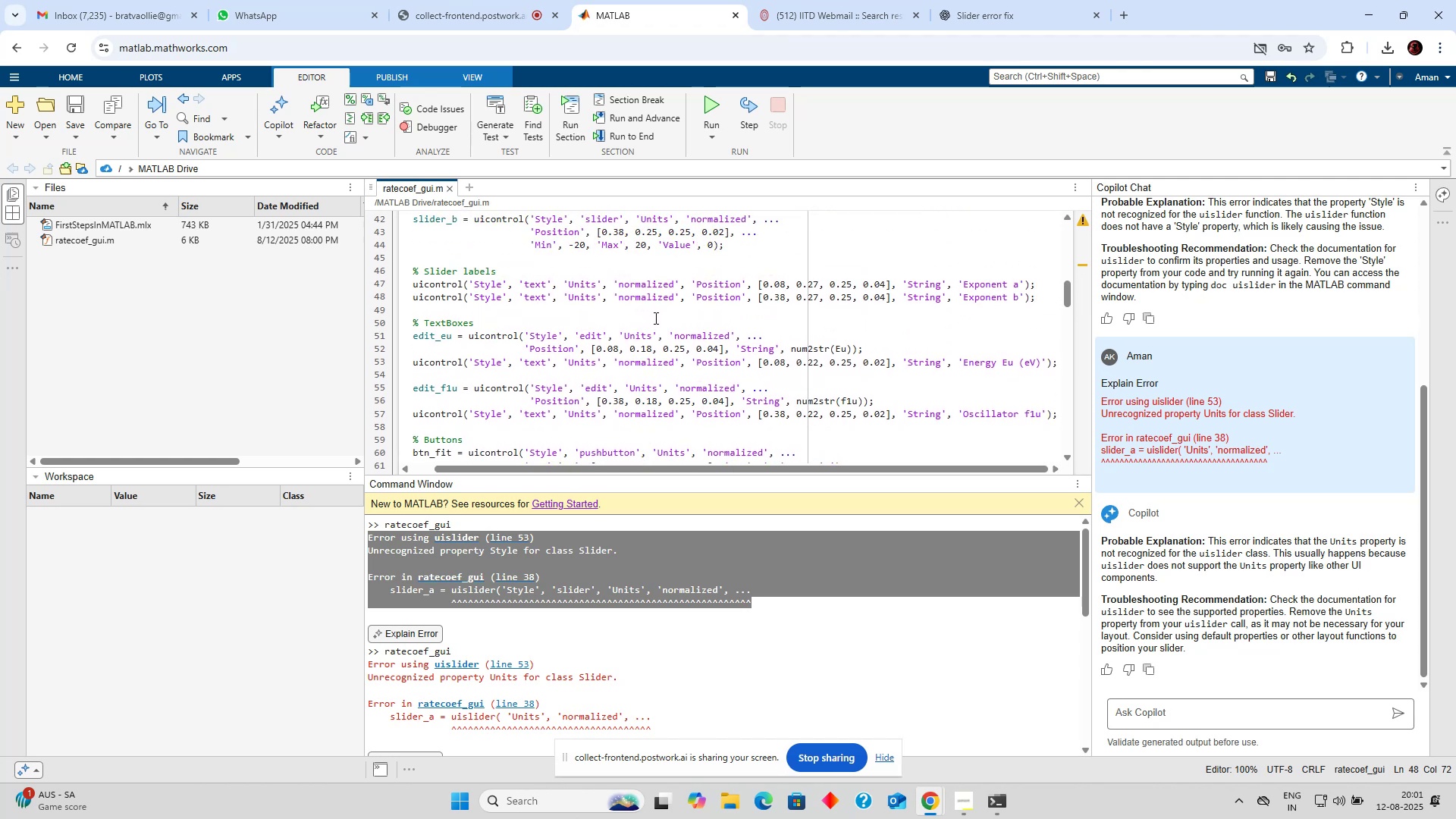 
left_click([703, 102])
 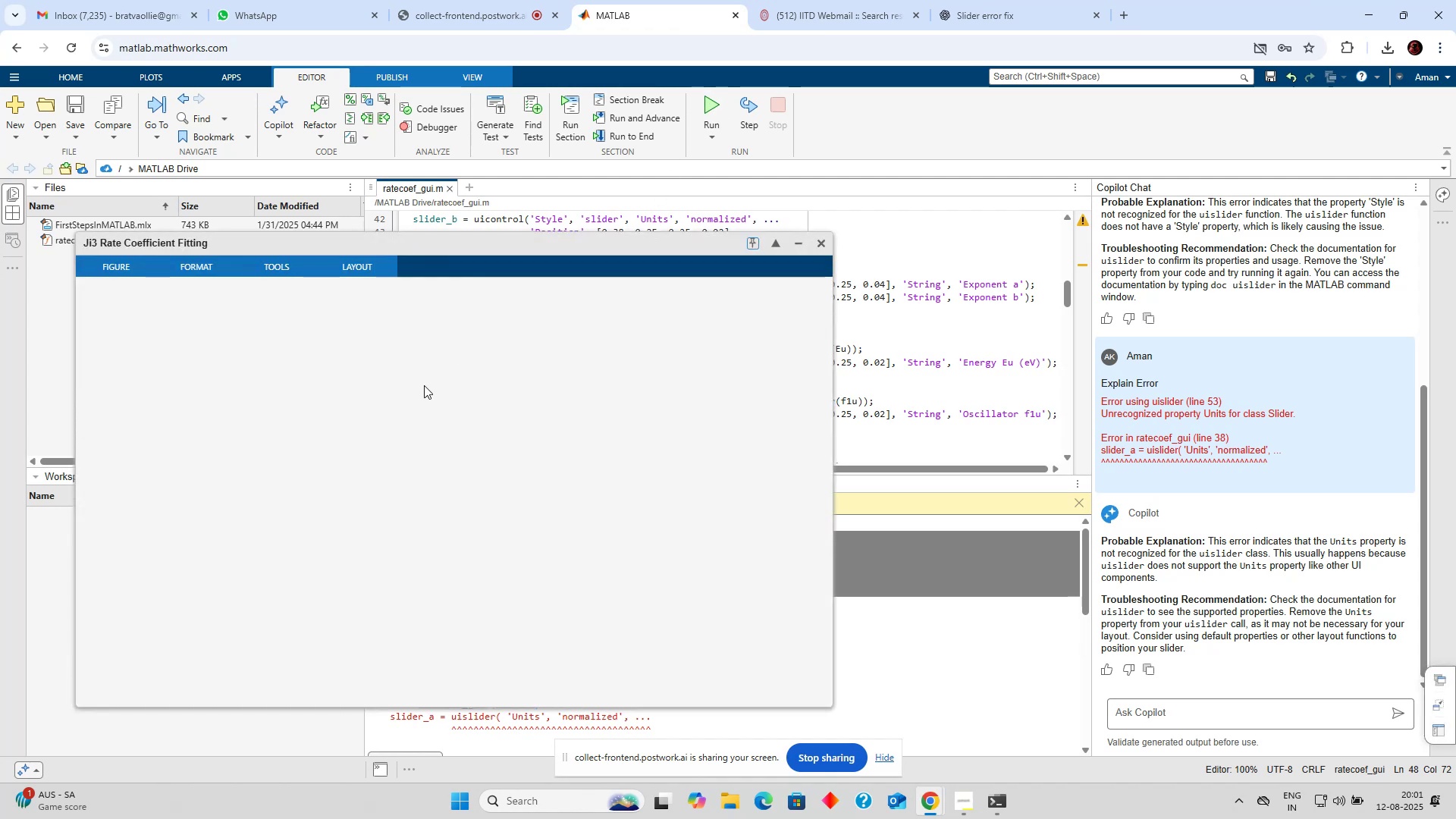 
scroll: coordinate [394, 424], scroll_direction: down, amount: 2.0
 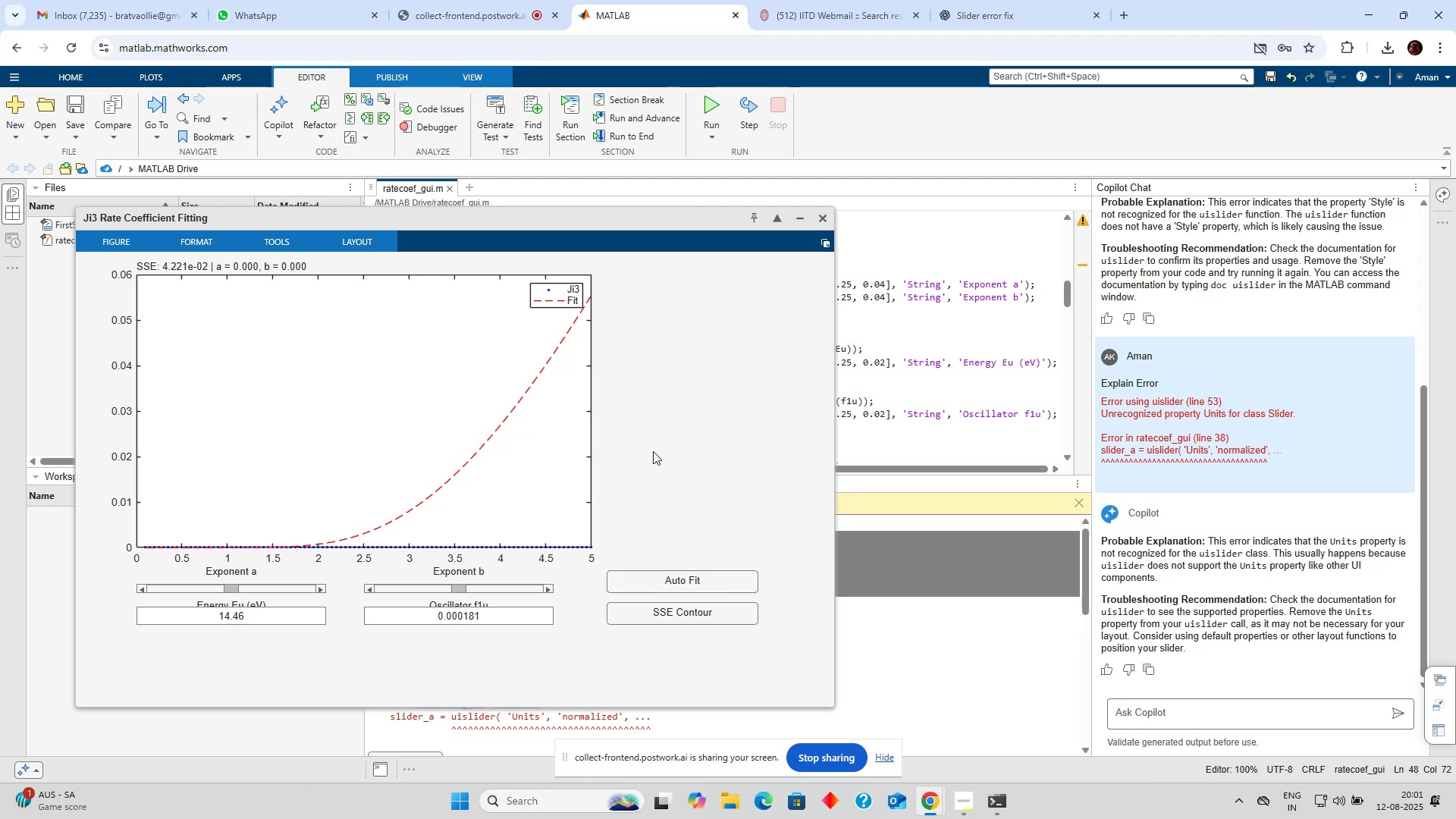 
wait(6.33)
 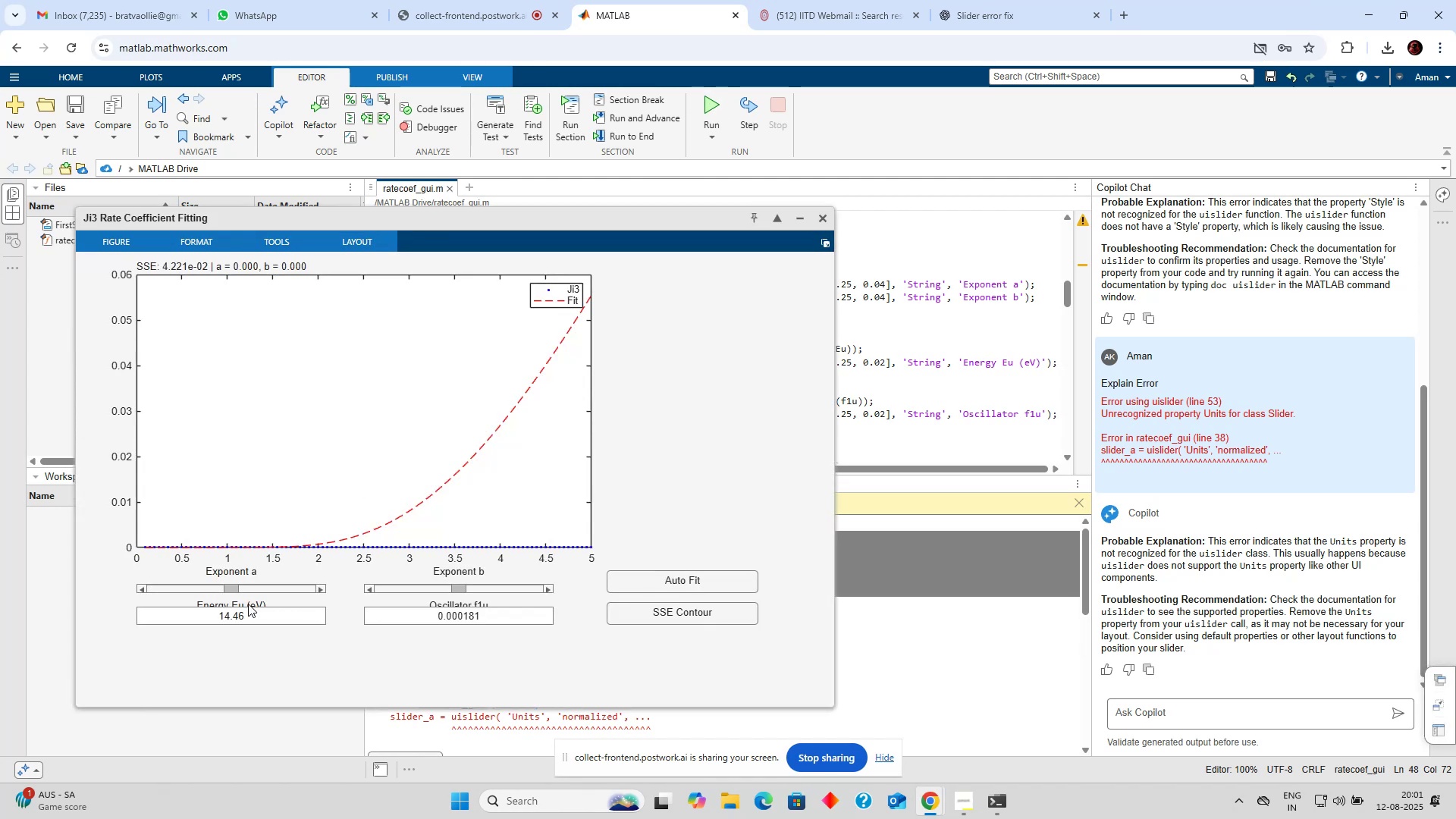 
left_click([820, 218])
 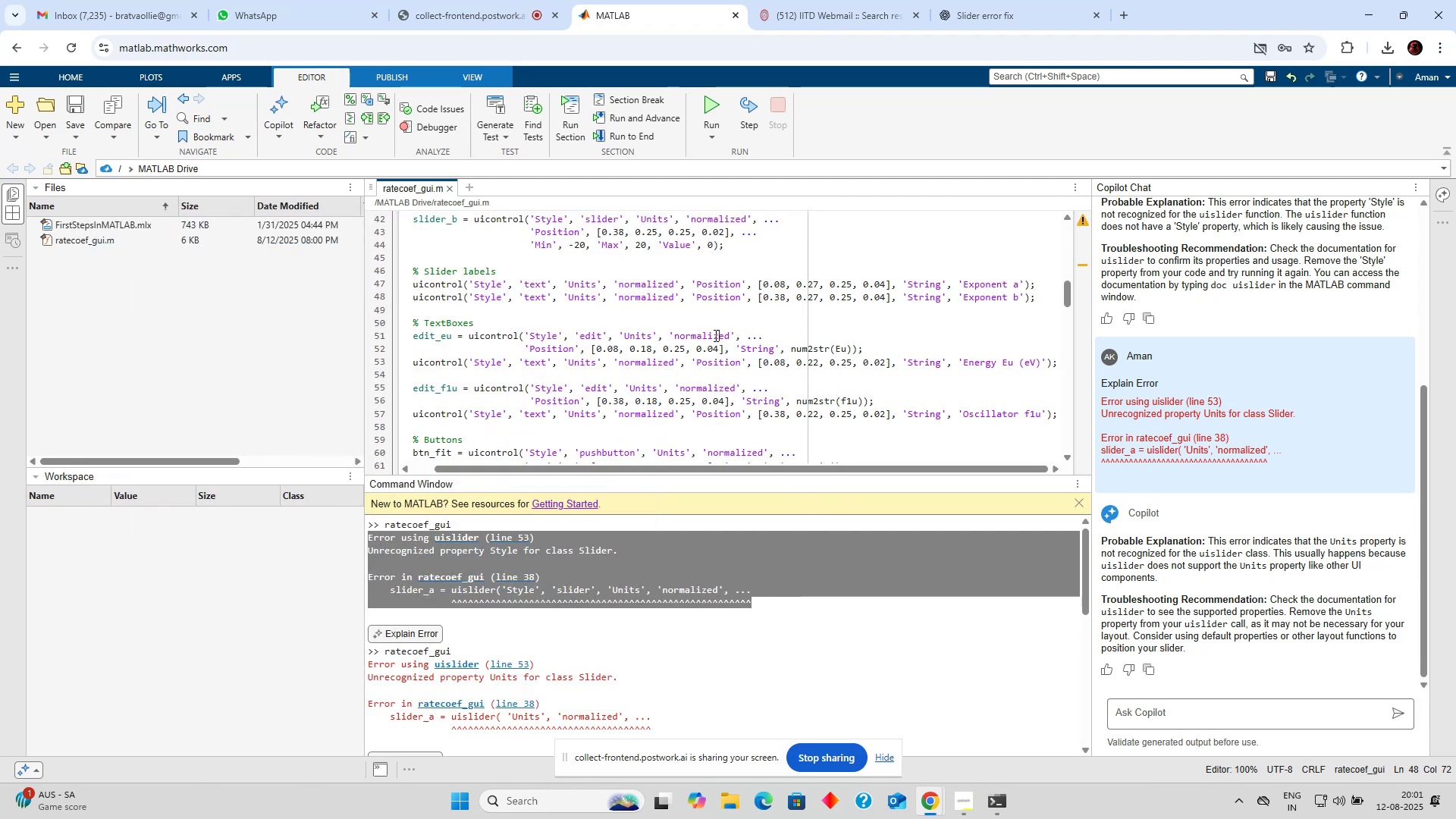 
double_click([642, 350])
 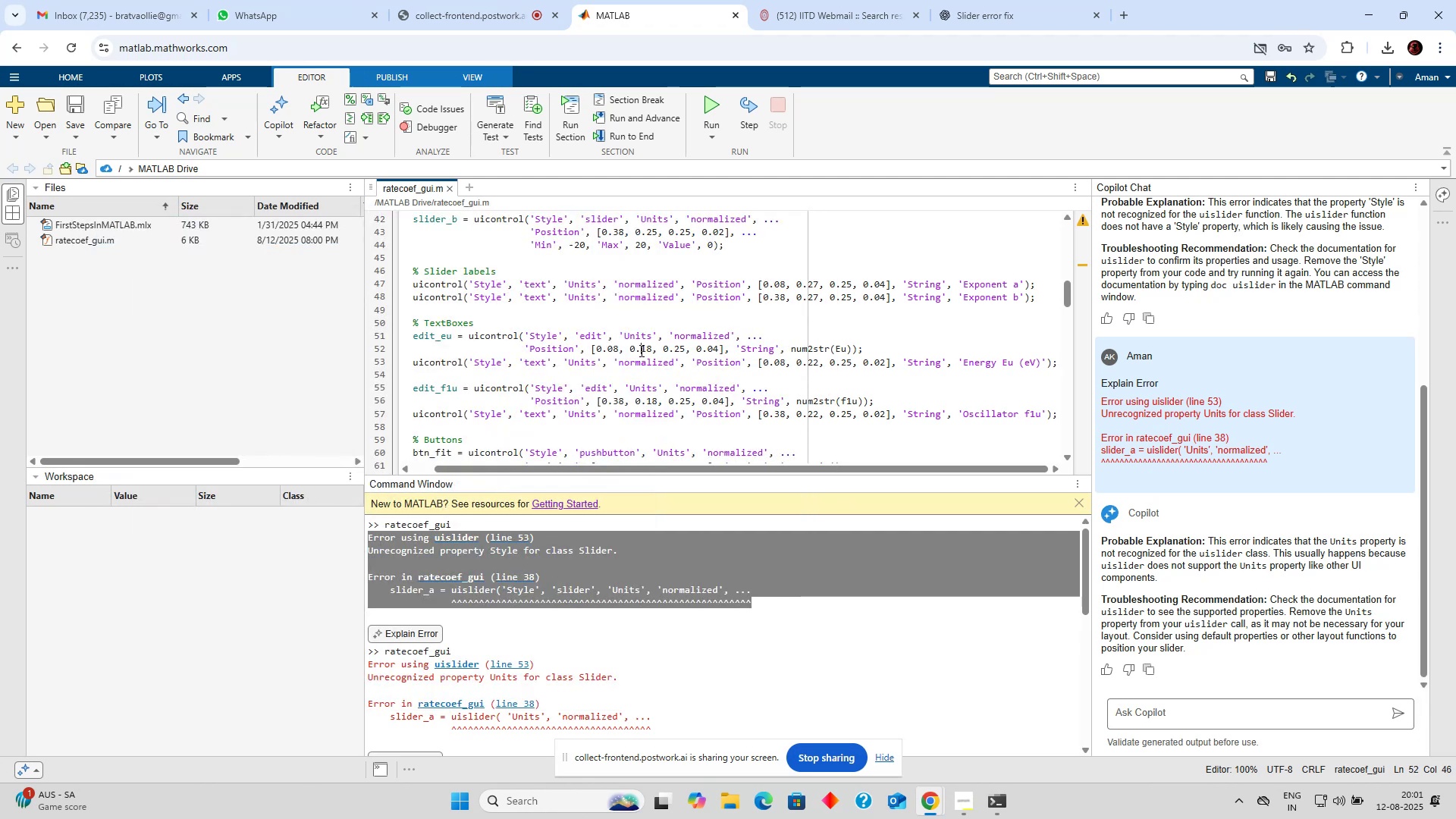 
left_click([640, 350])
 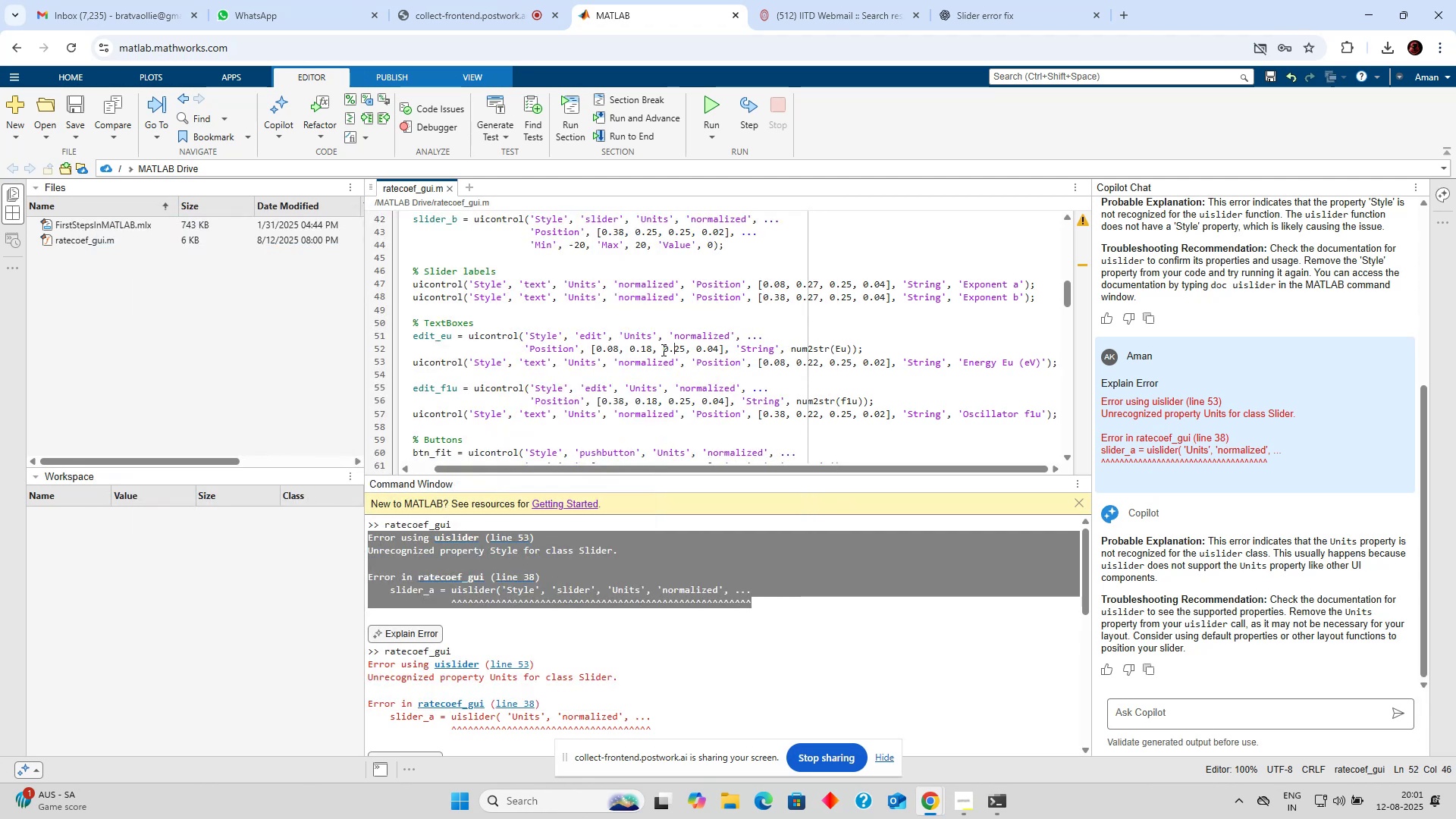 
double_click([642, 348])
 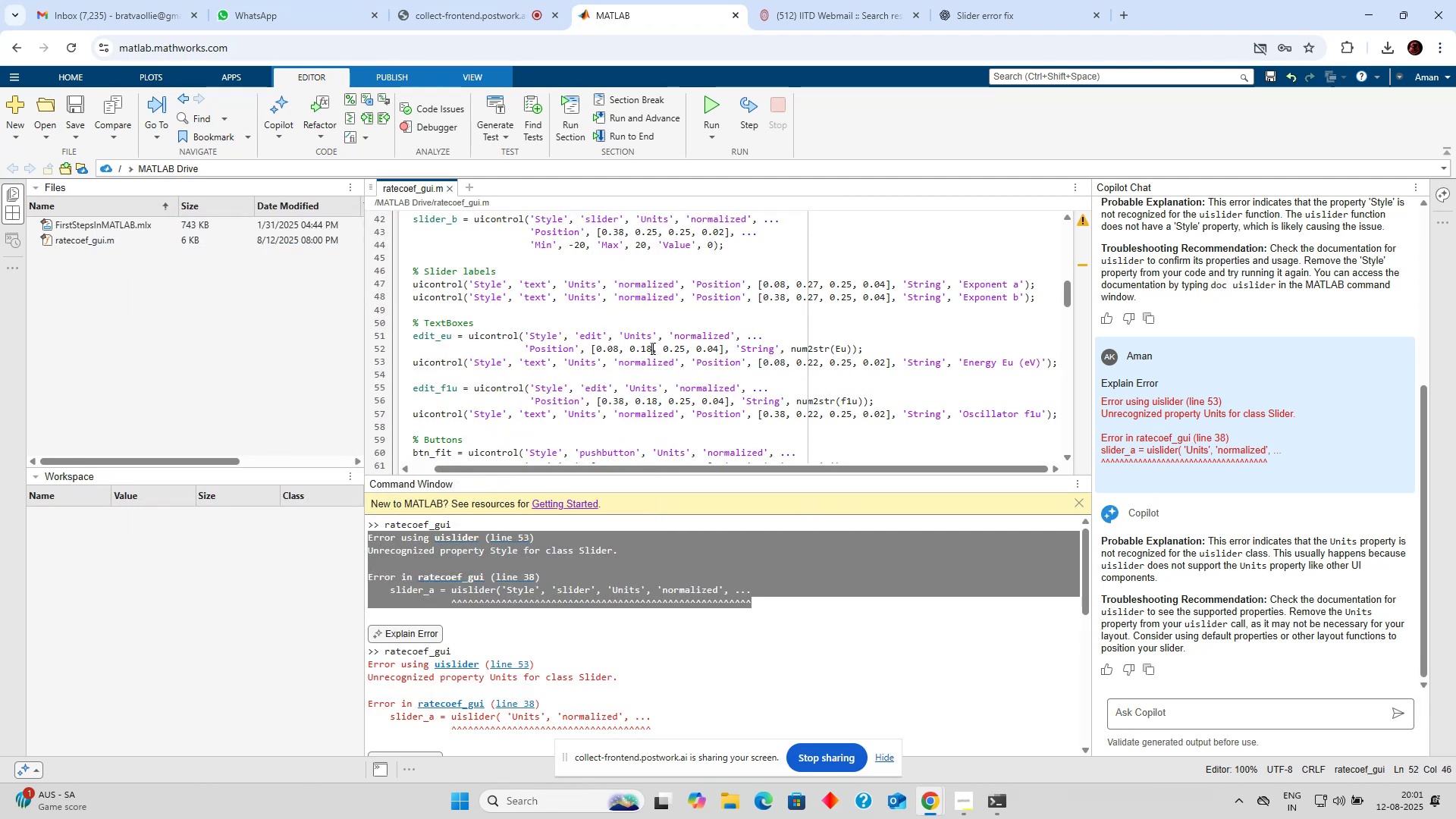 
triple_click([651, 348])
 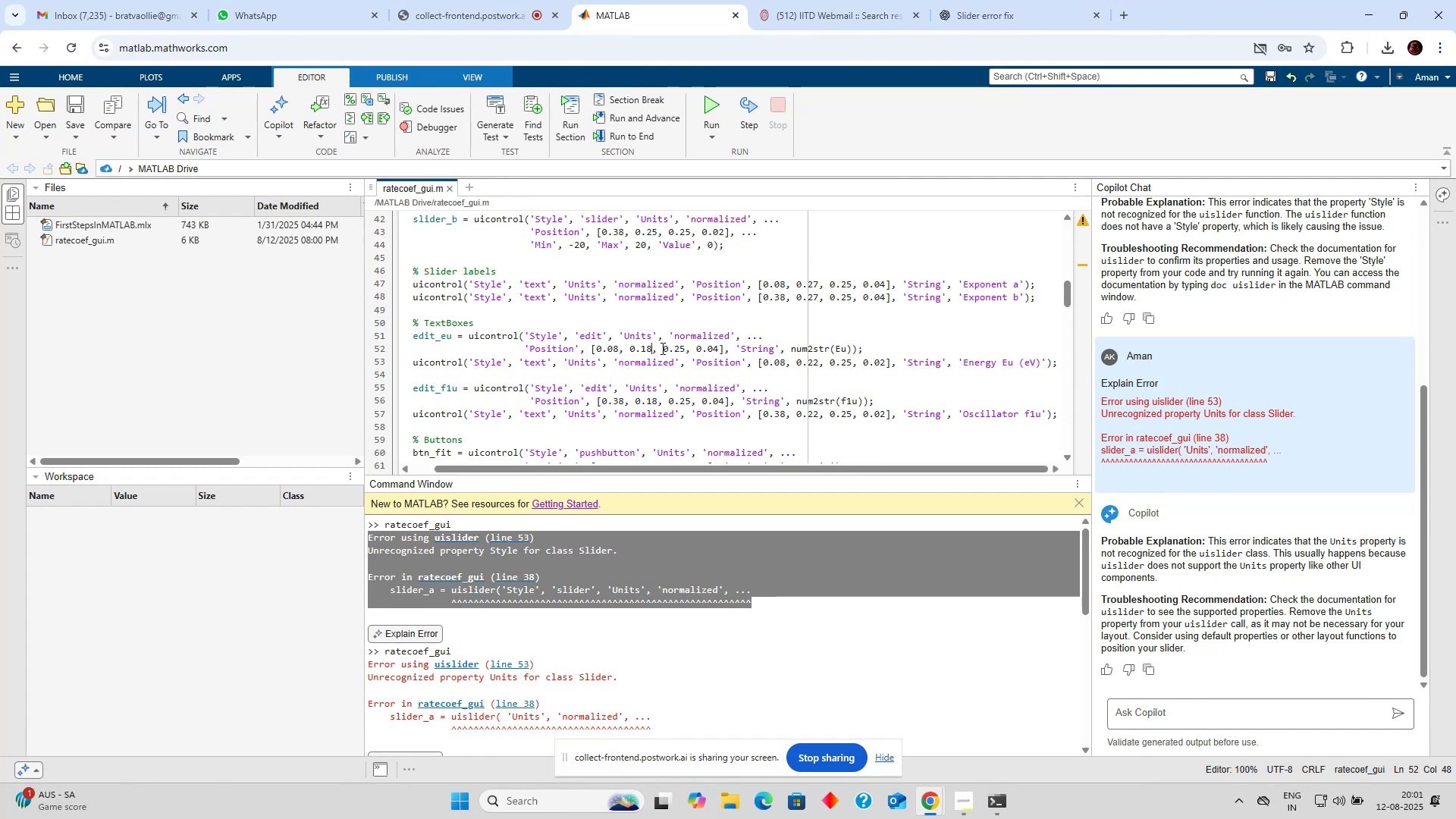 
key(Backspace)
 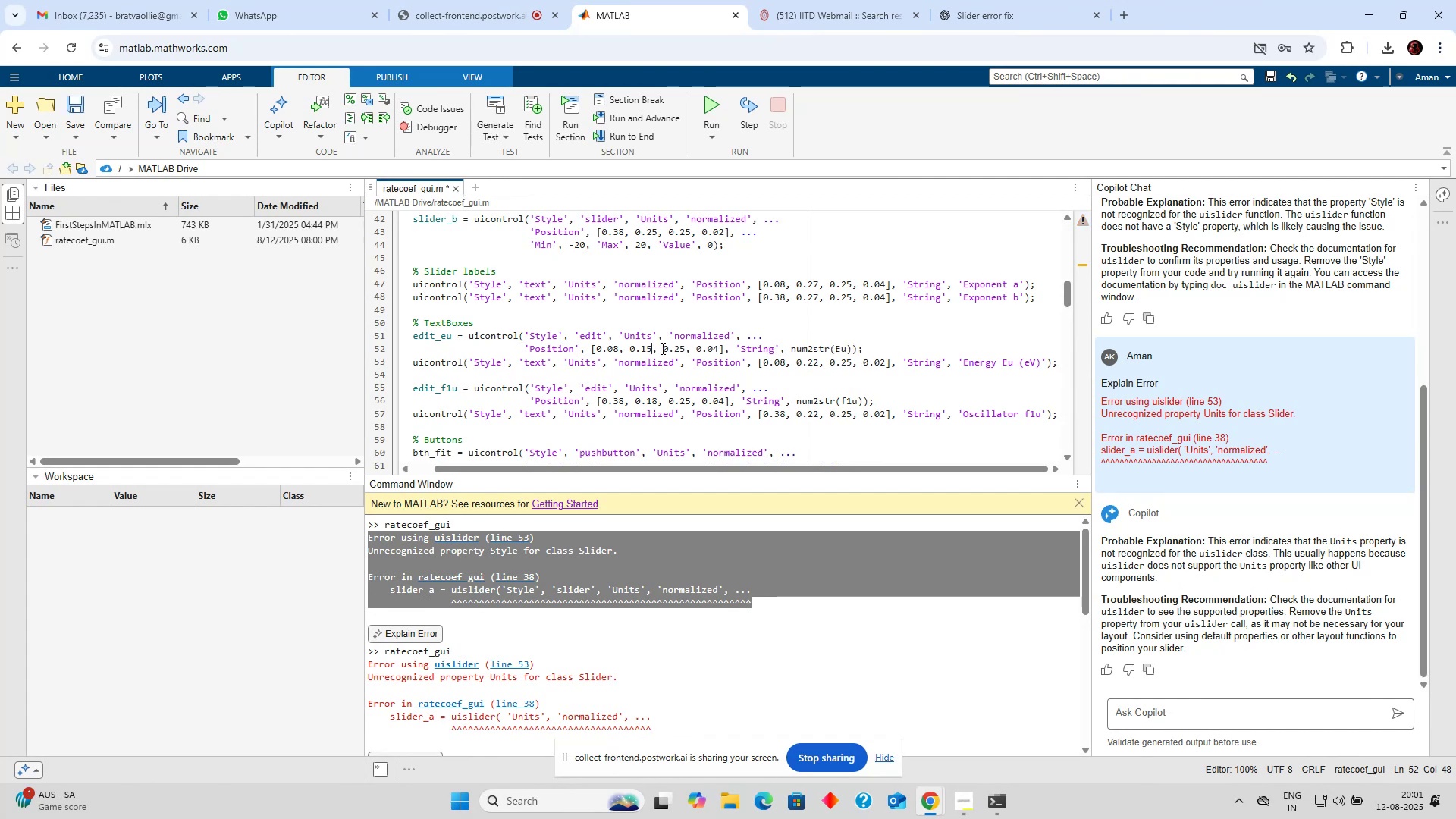 
key(5)
 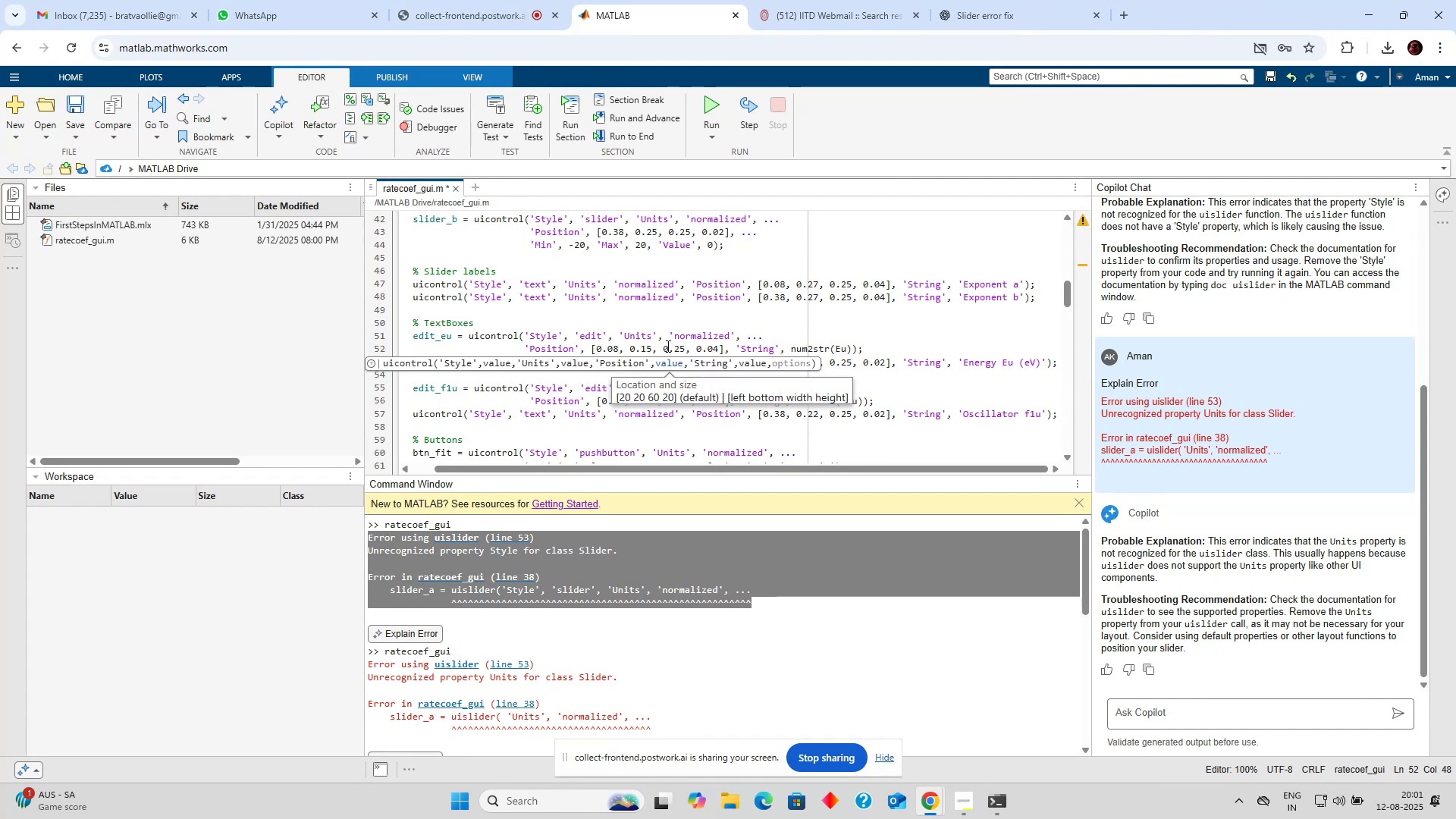 
left_click([871, 342])
 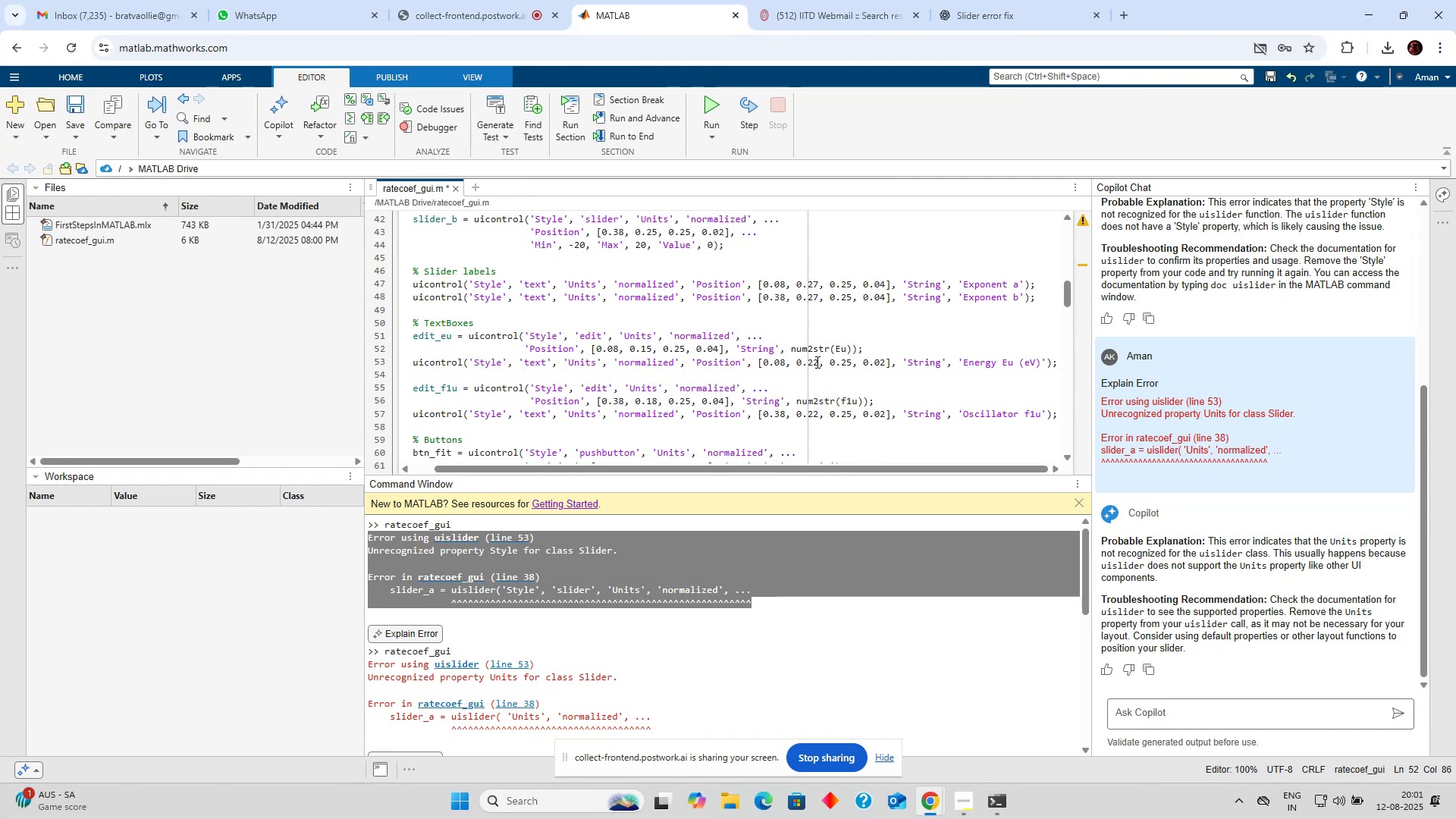 
left_click([816, 362])
 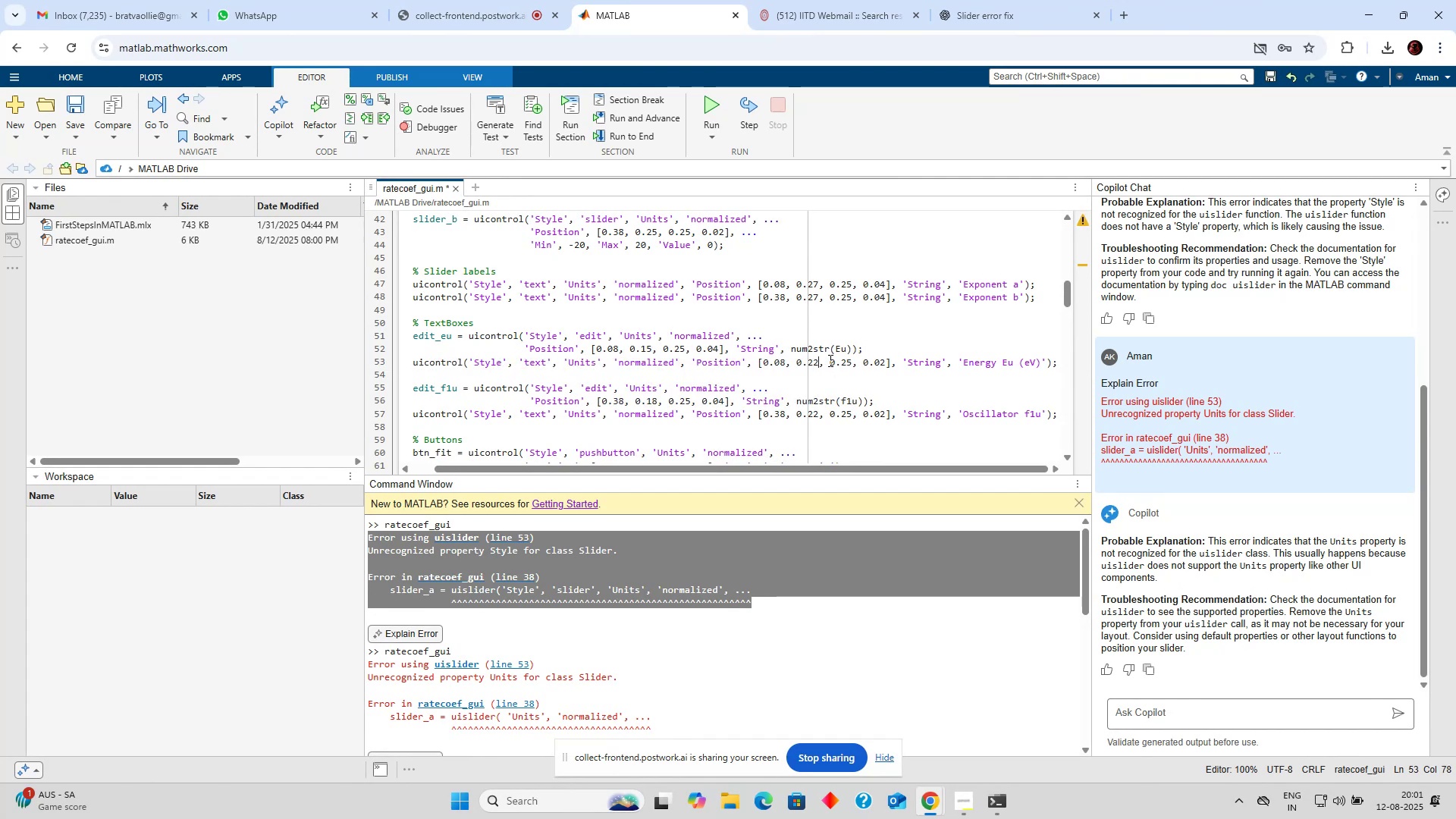 
wait(8.86)
 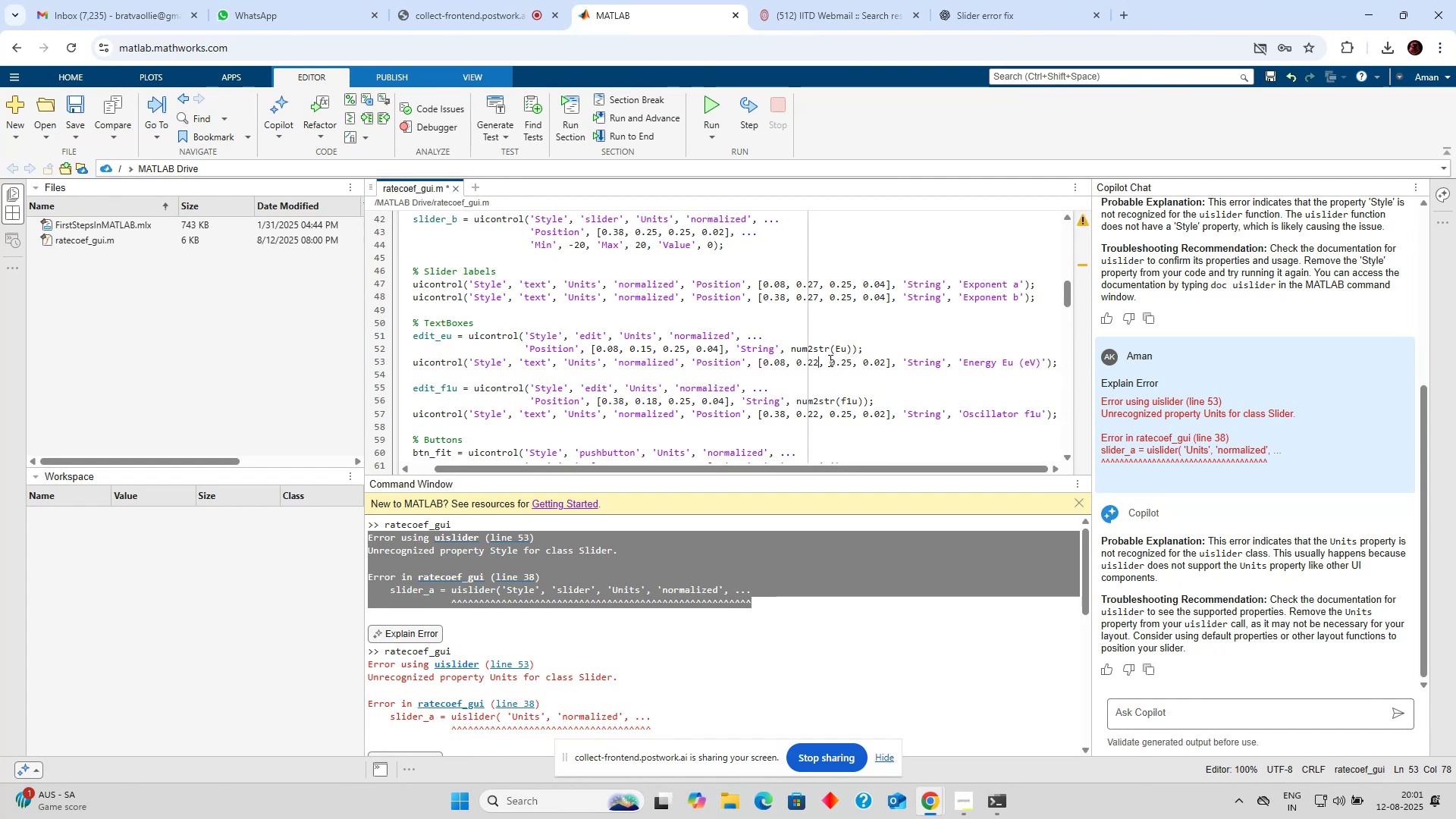 
left_click([655, 400])
 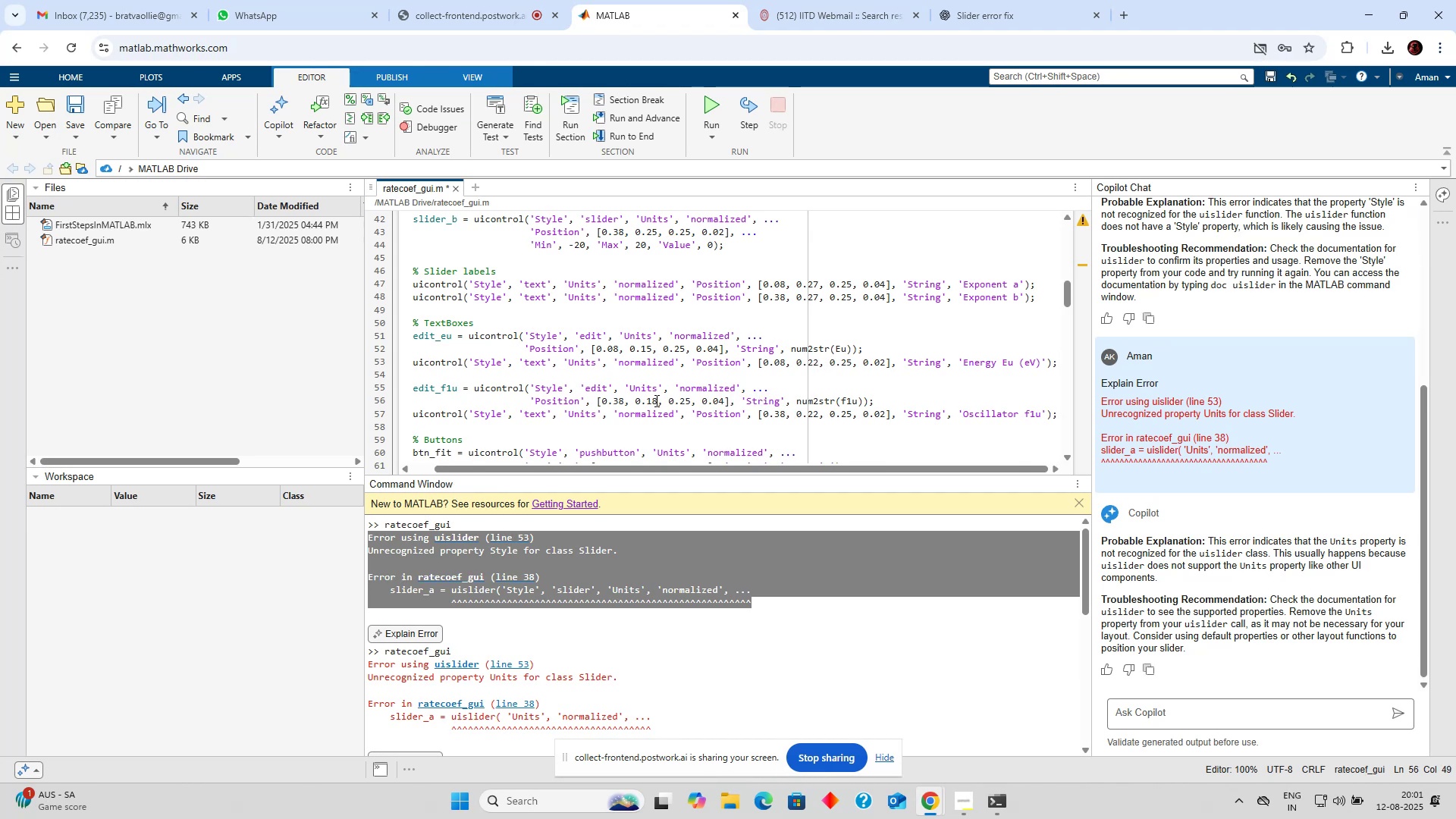 
key(Backspace)
 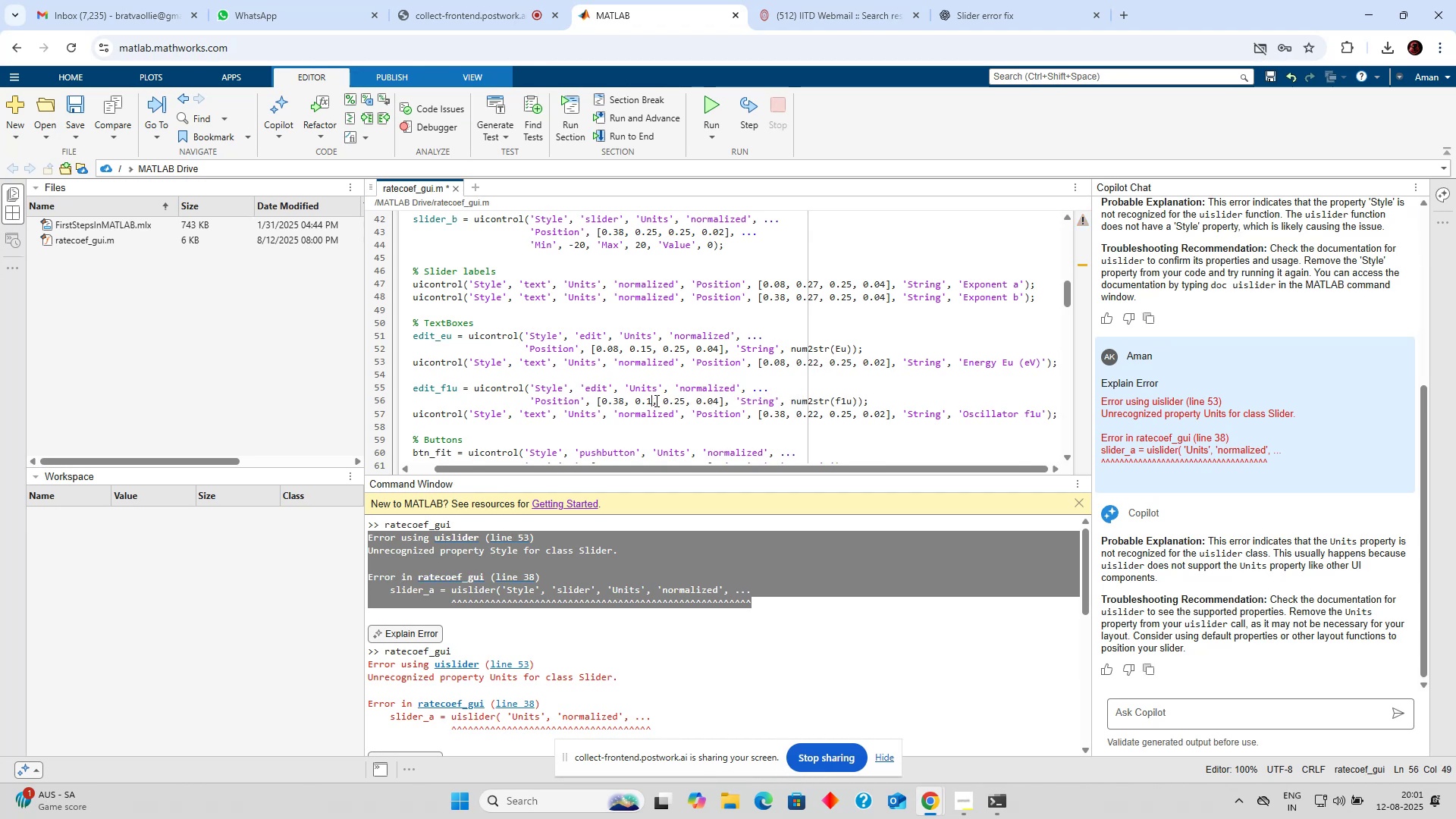 
key(5)
 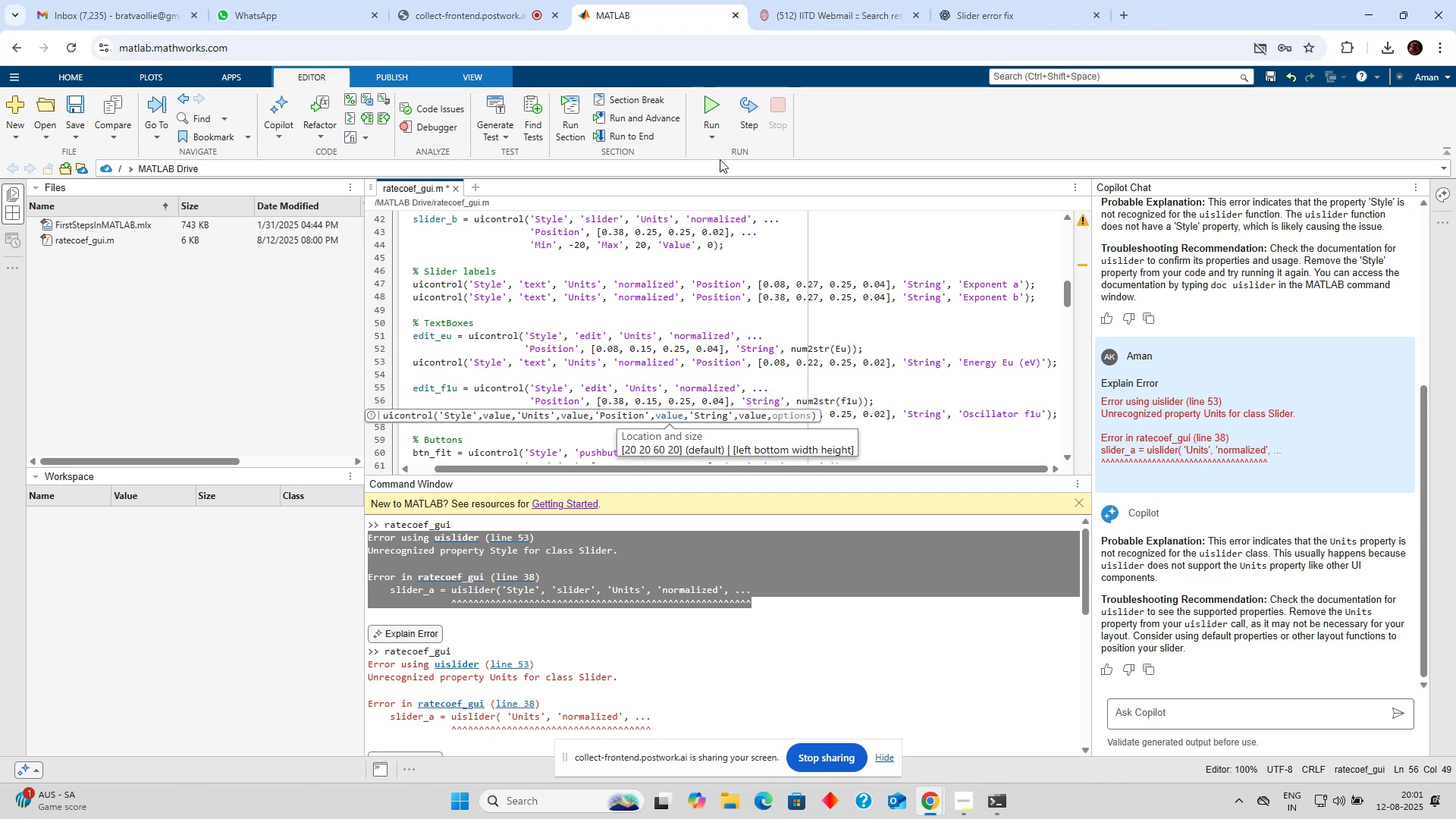 
left_click([719, 115])
 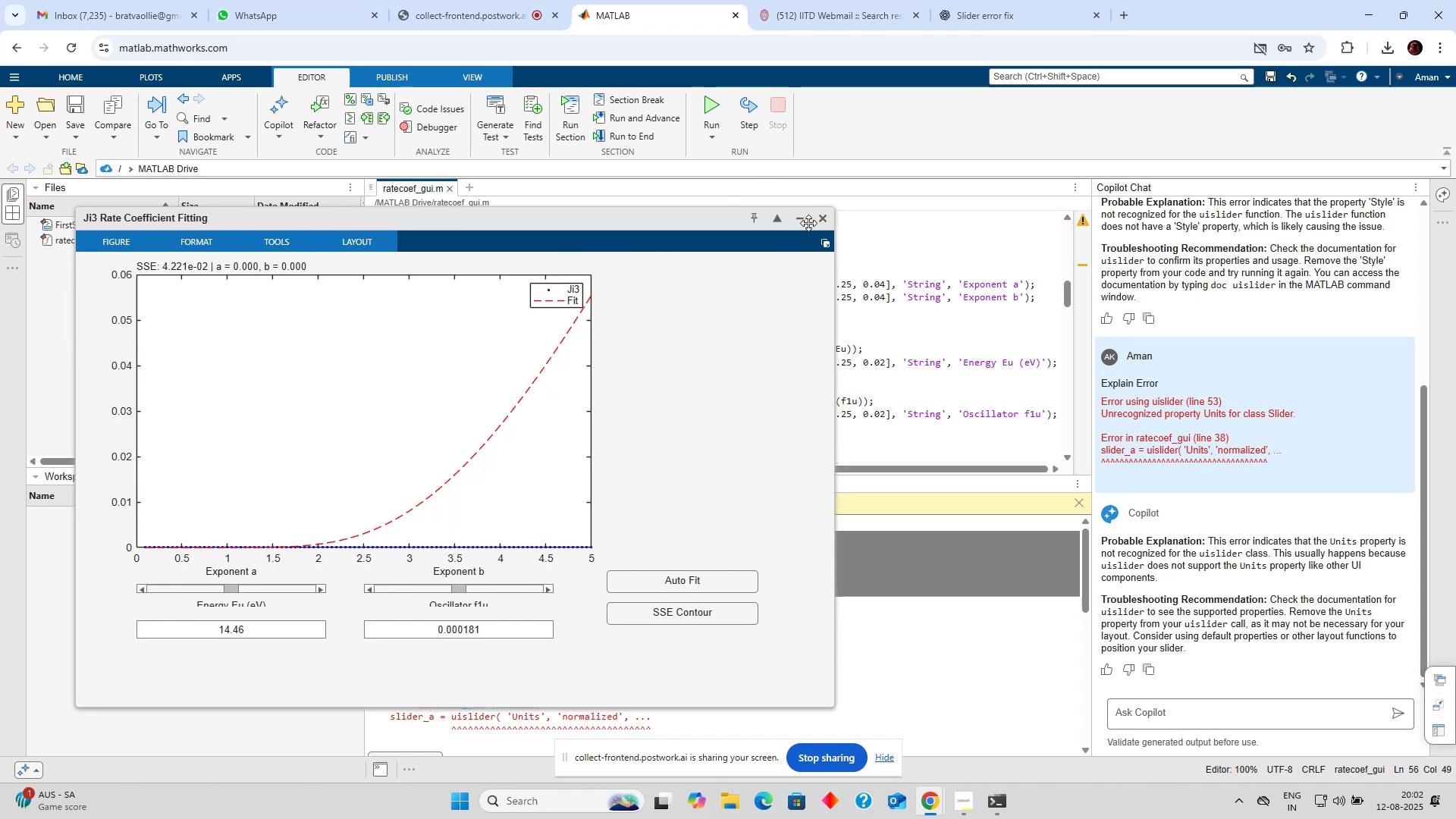 
wait(7.95)
 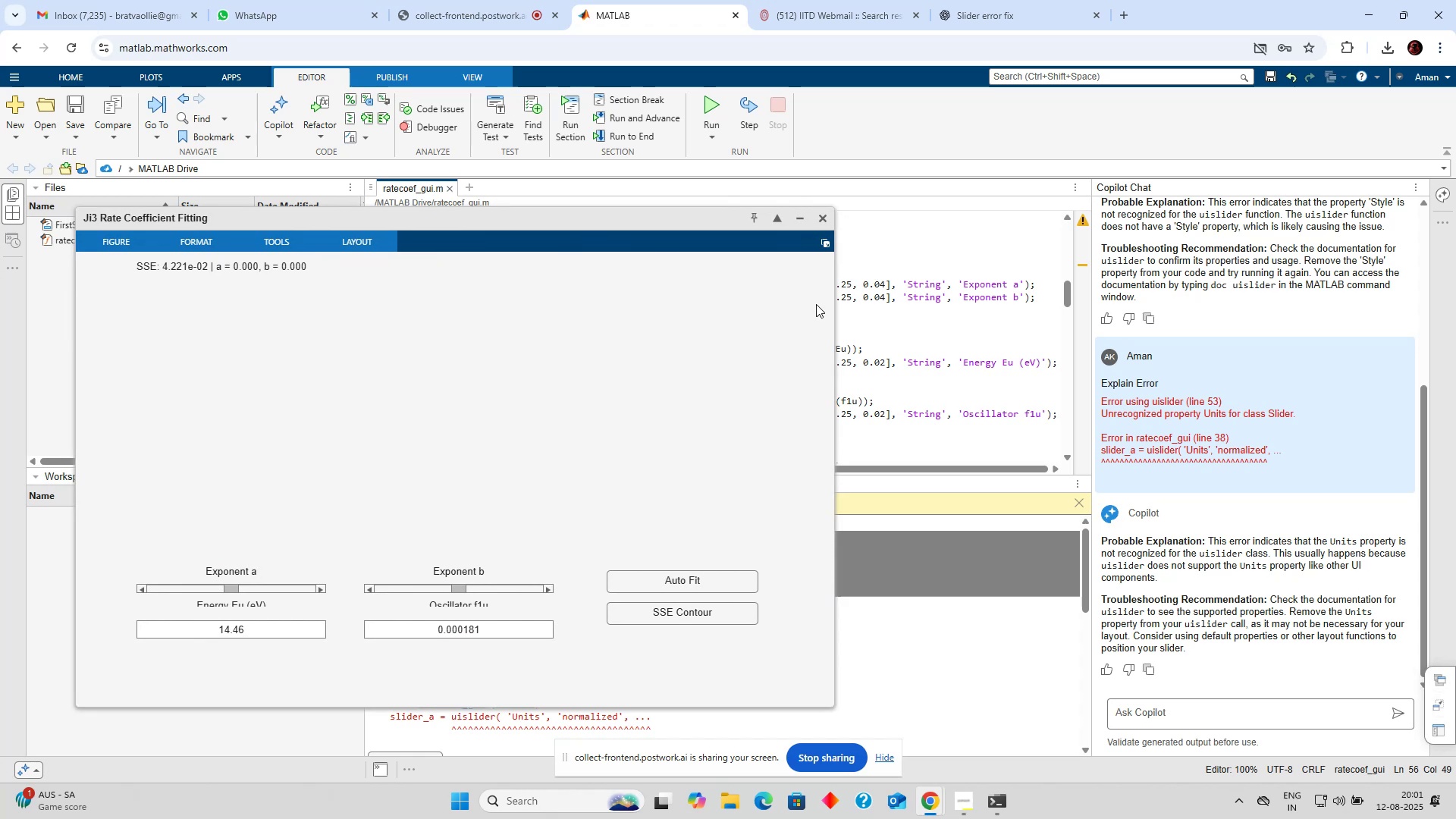 
left_click([818, 221])
 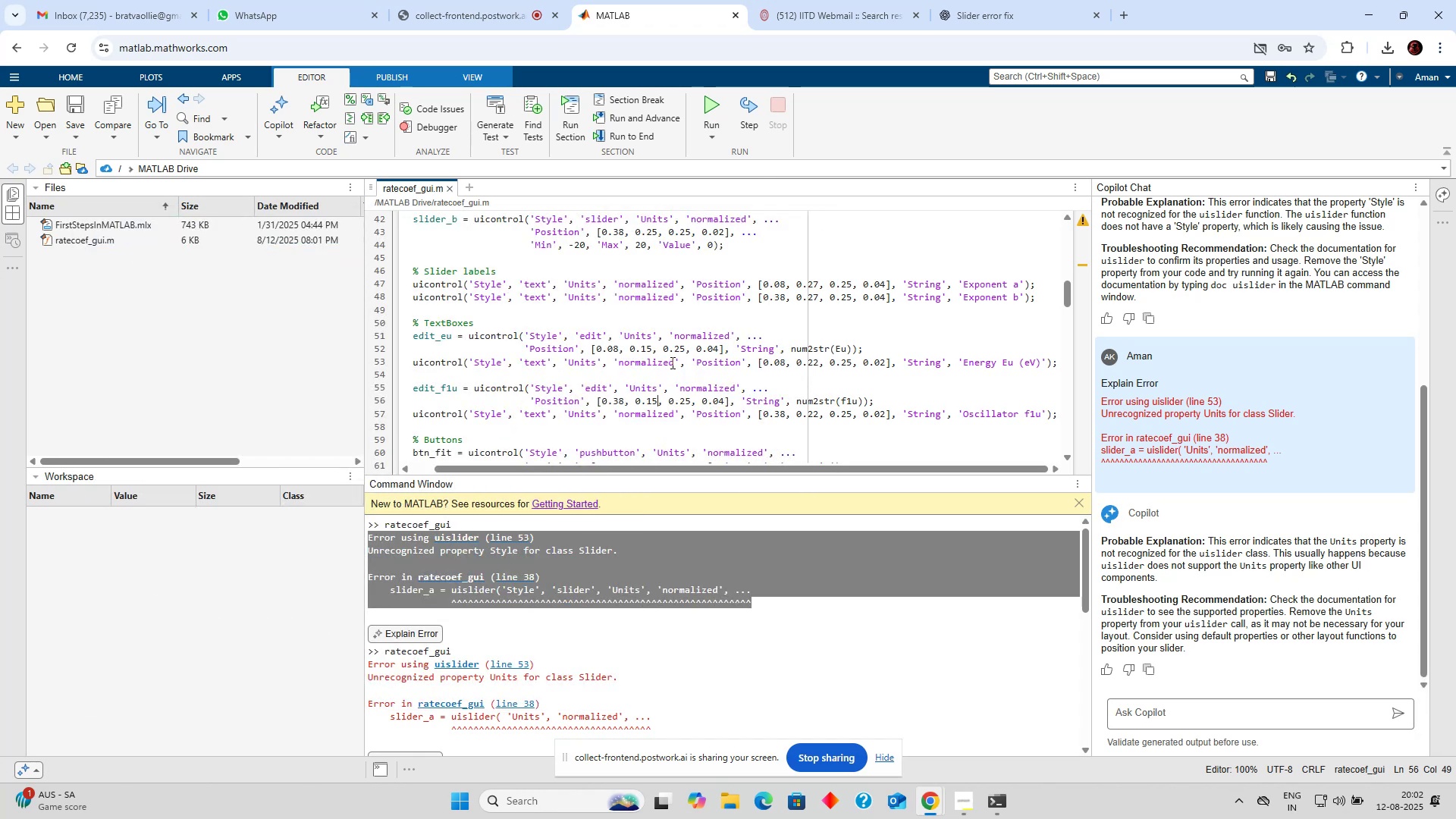 
double_click([783, 364])
 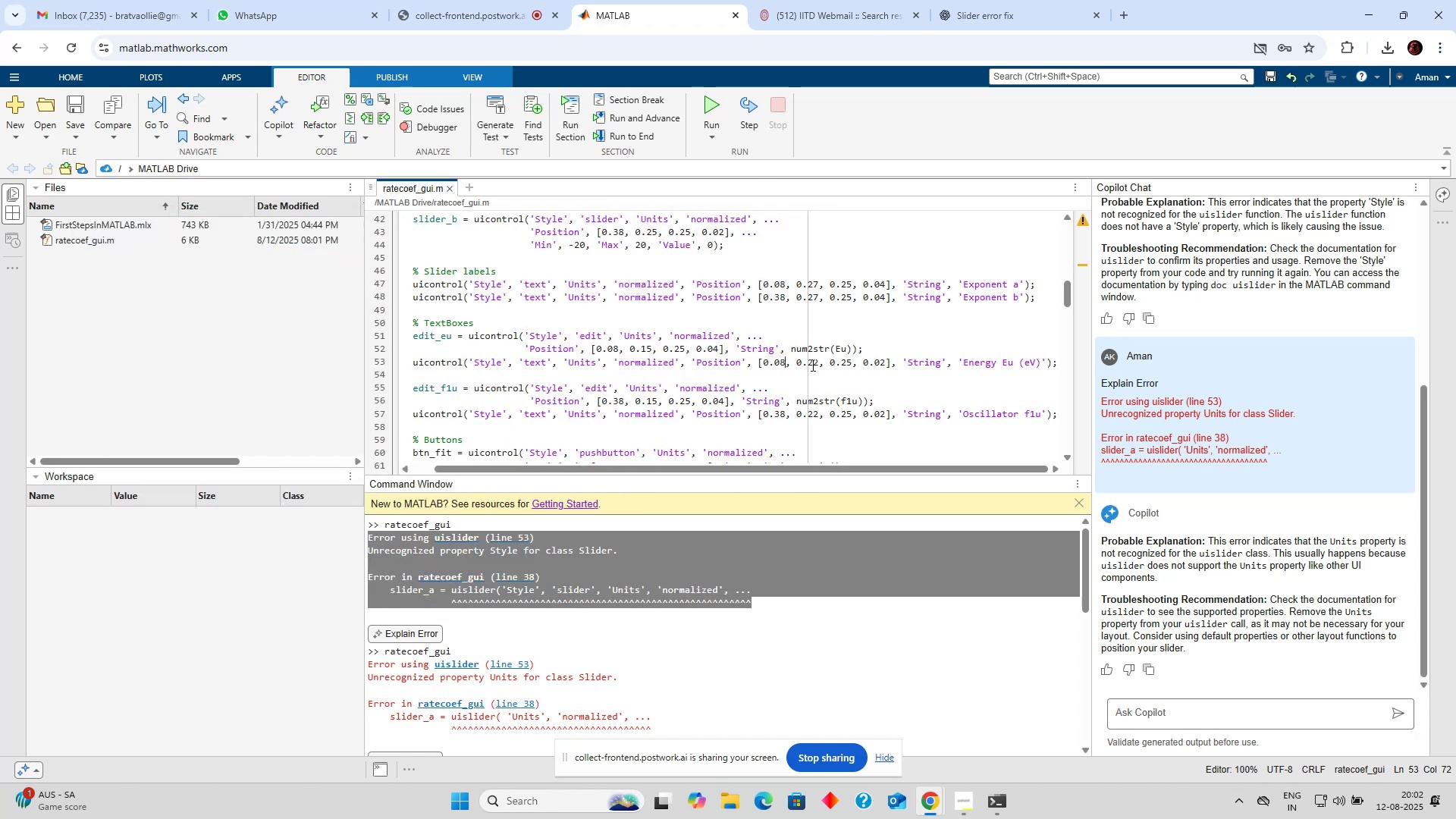 
triple_click([811, 365])
 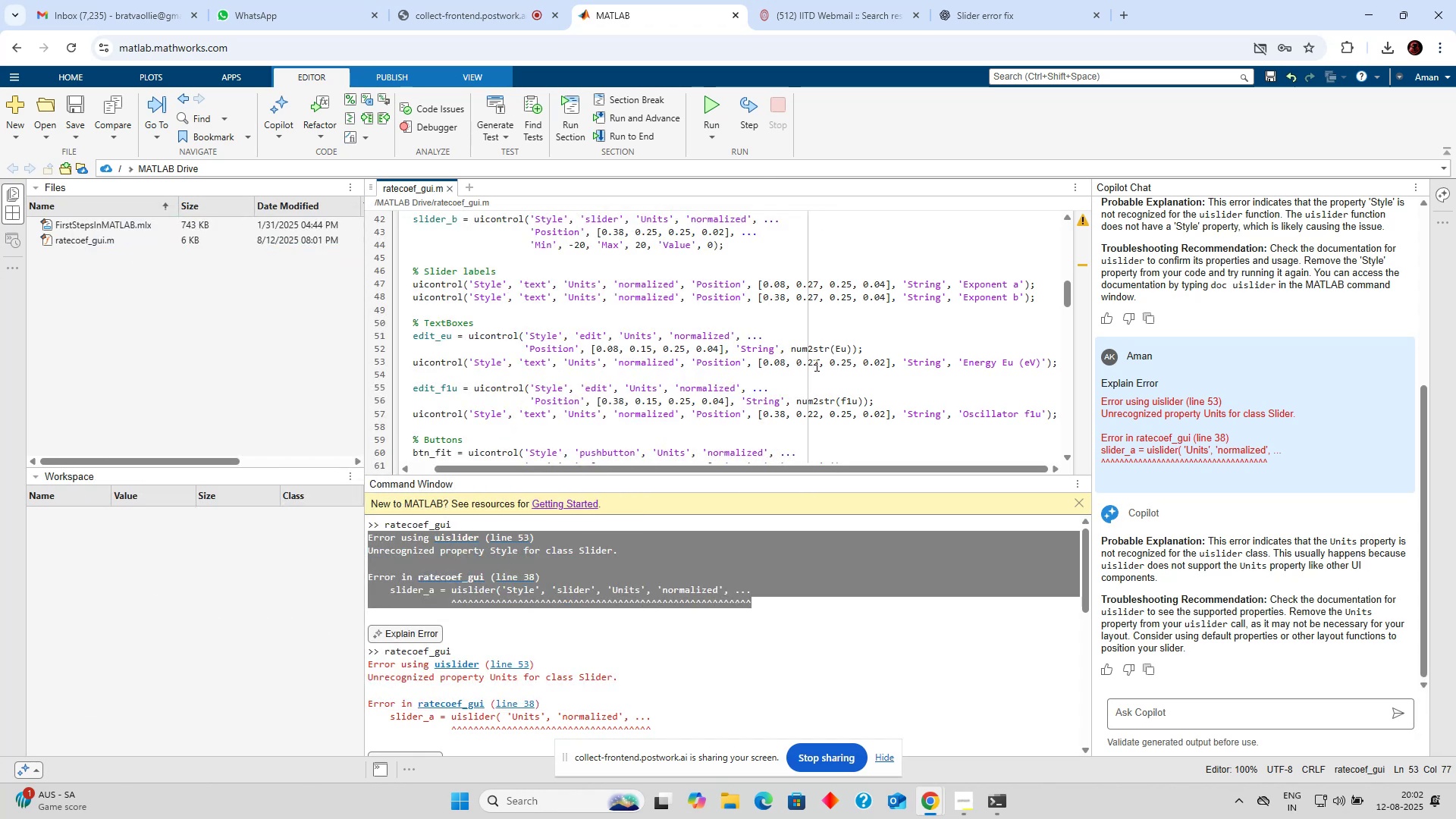 
left_click([815, 365])
 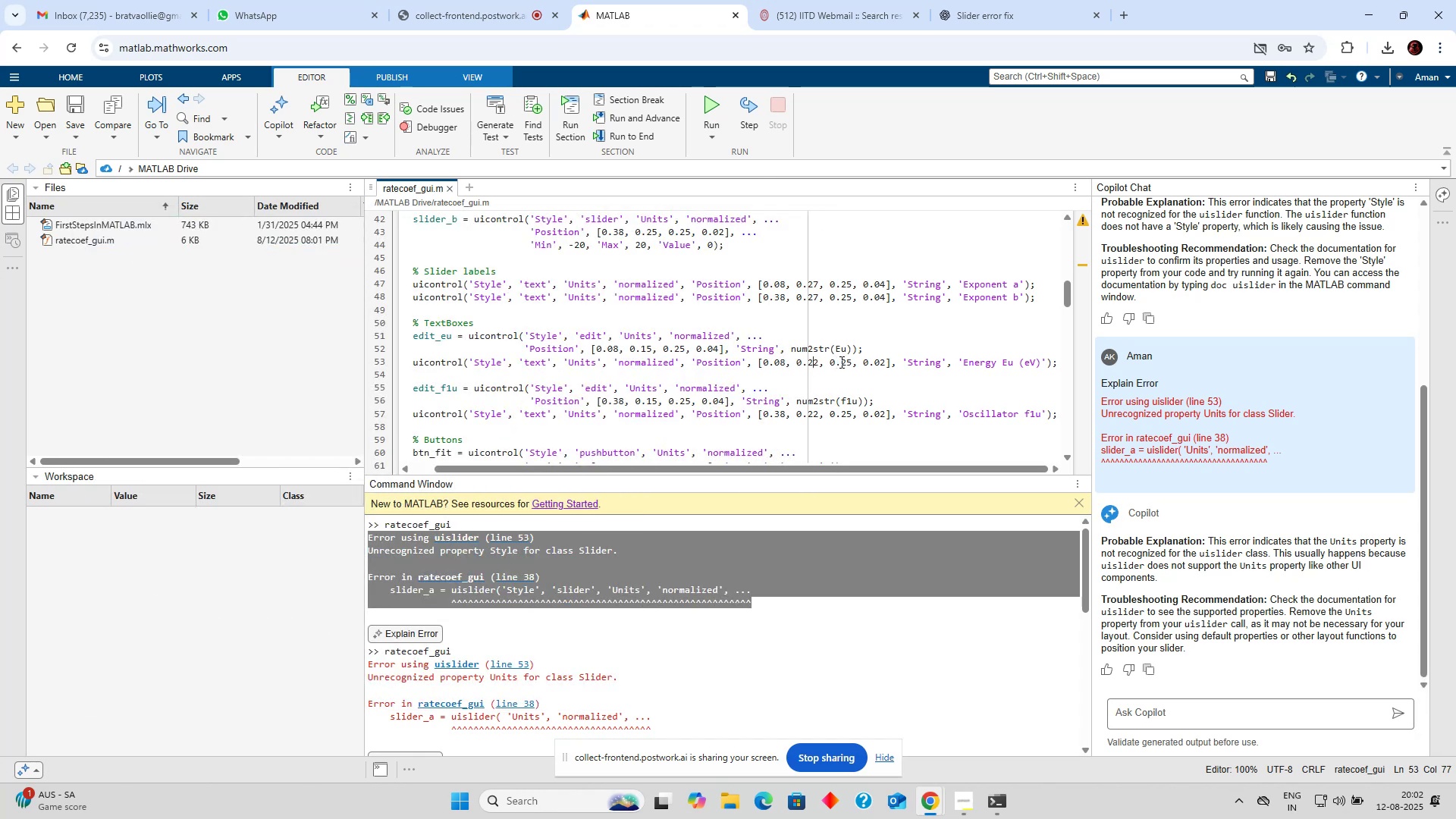 
key(ArrowRight)
 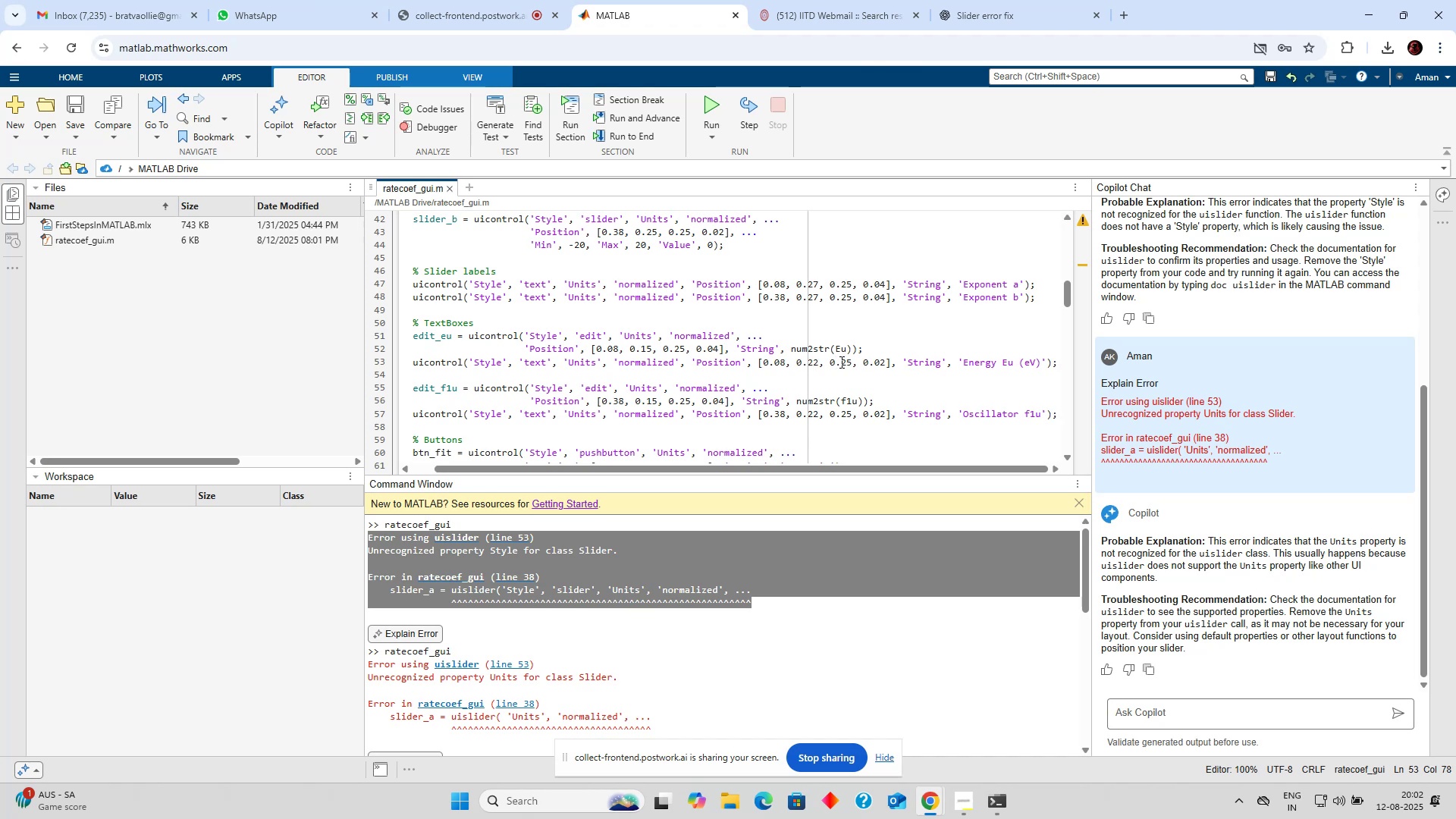 
key(Backspace)
type(19)
key(Backspace)
key(Backspace)
key(Backspace)
type(19)
 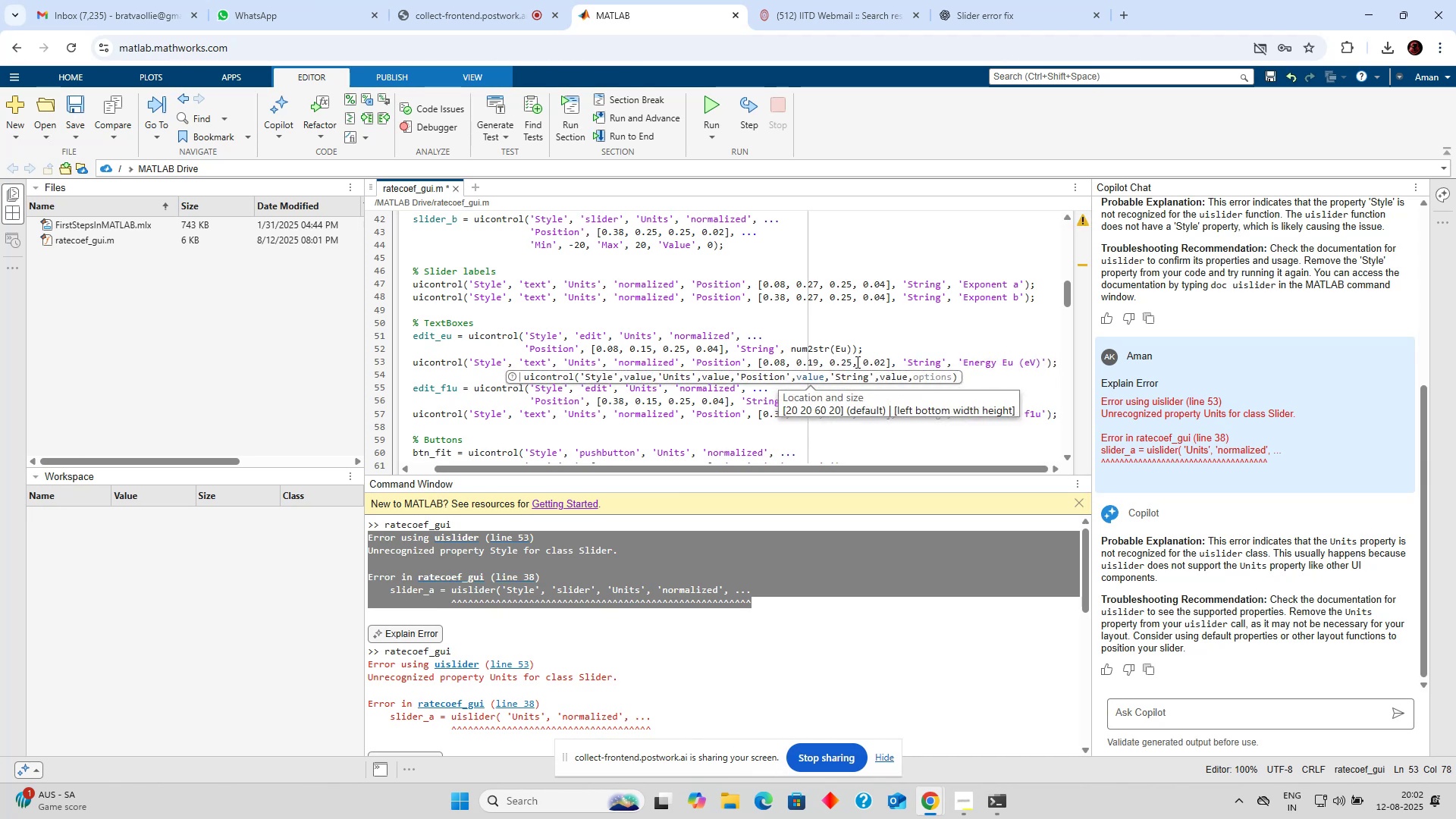 
left_click([874, 359])
 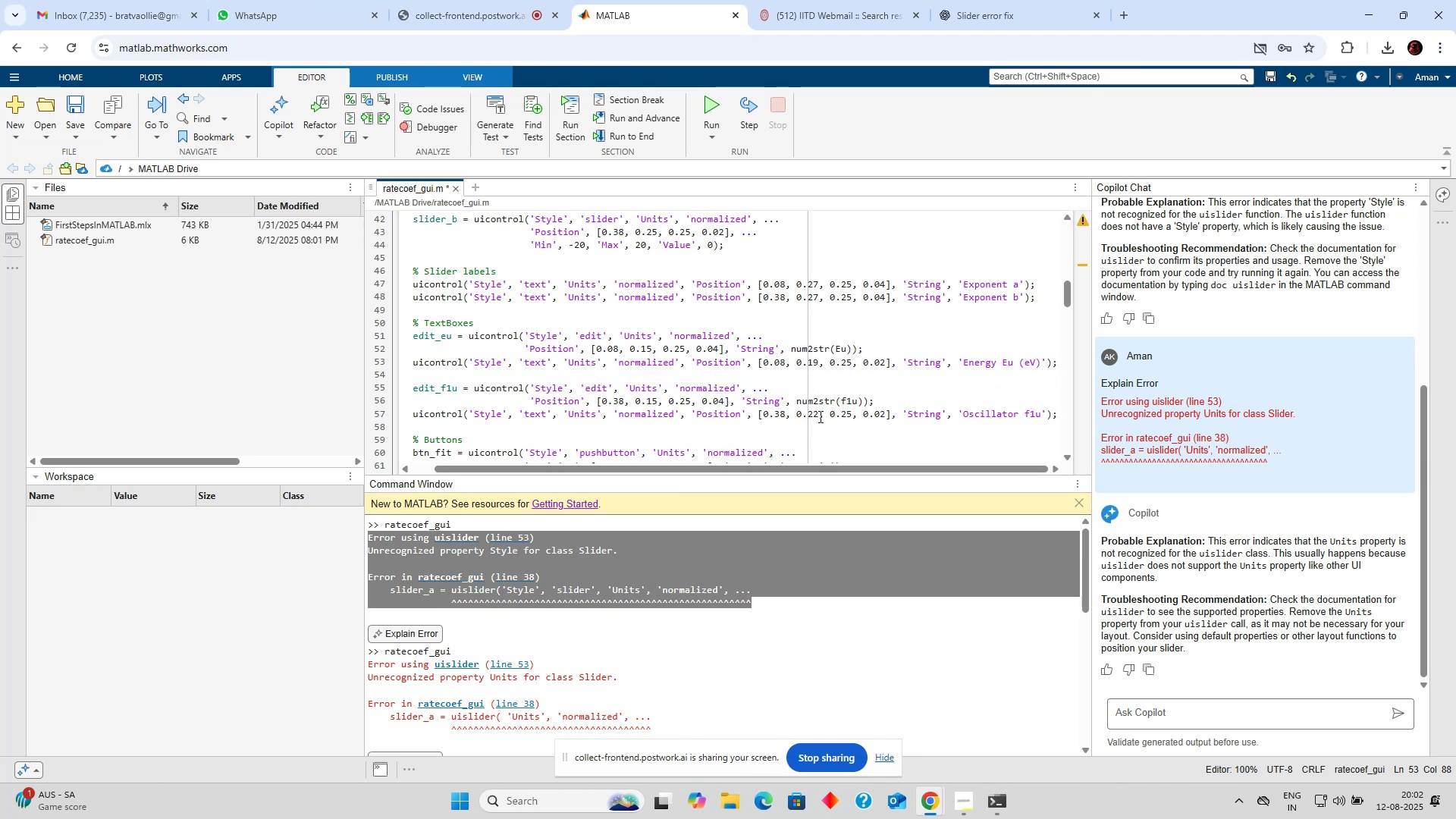 
left_click([817, 415])
 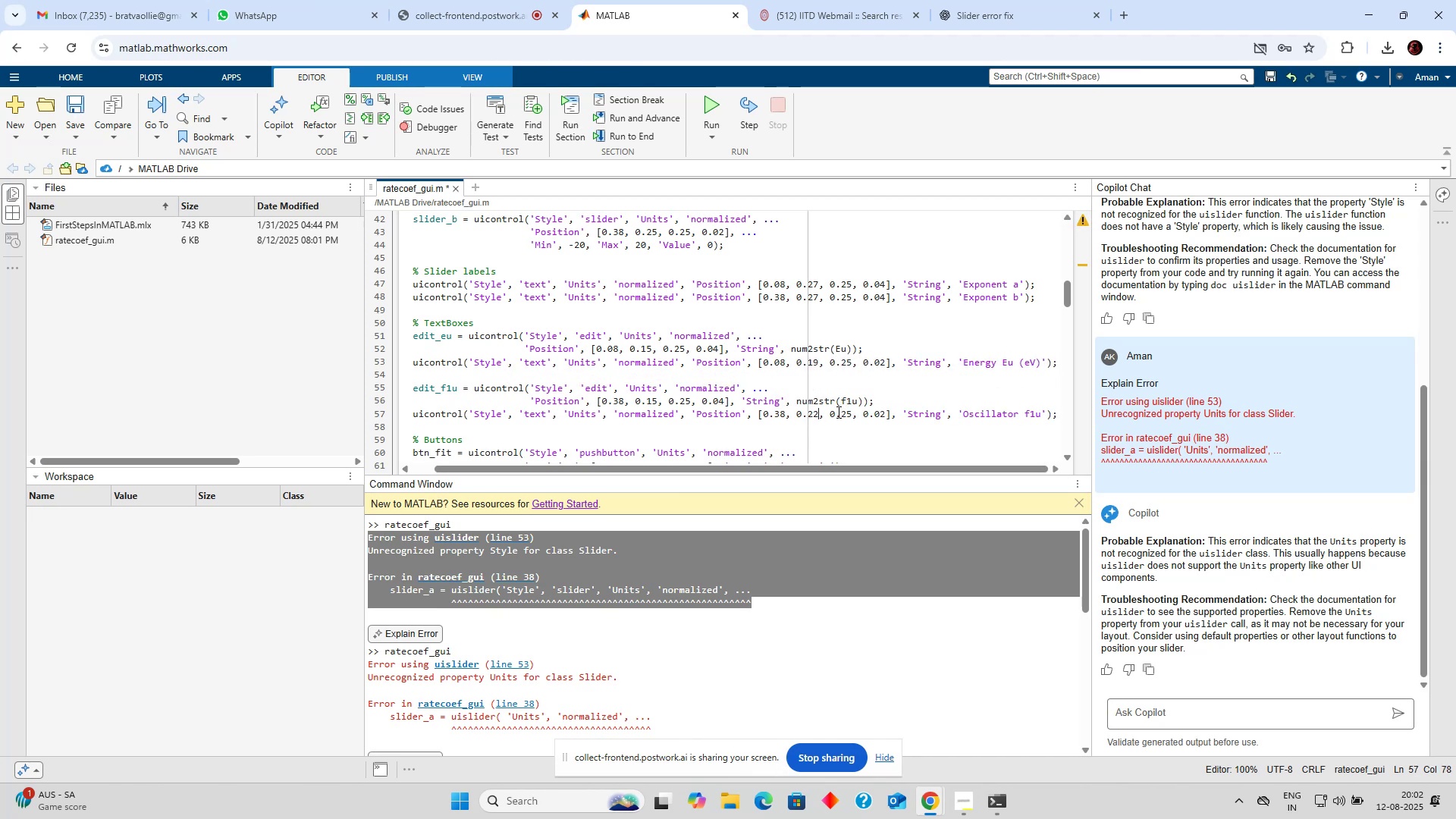 
key(Backspace)
key(Backspace)
type(19)
 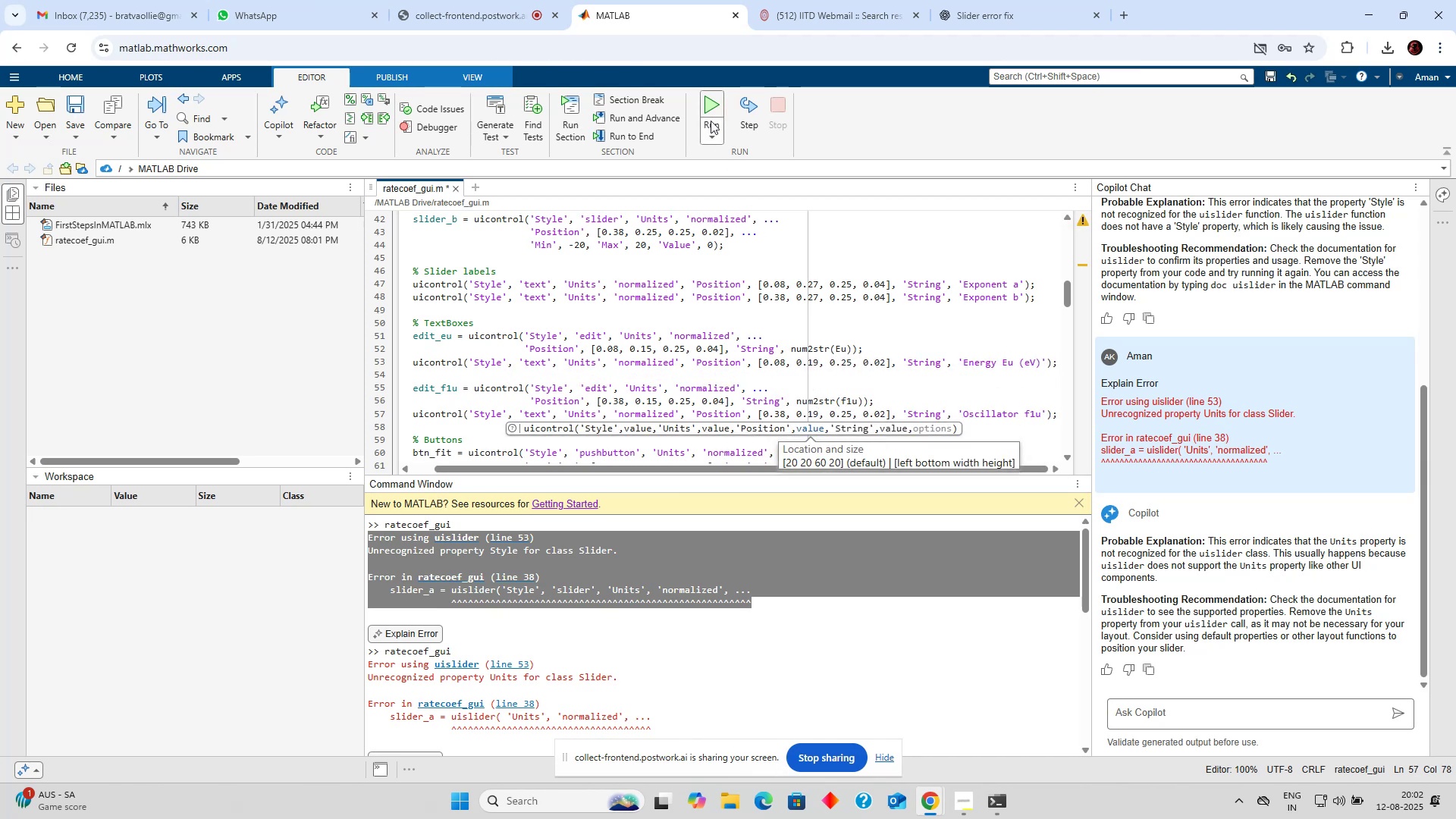 
left_click([704, 102])
 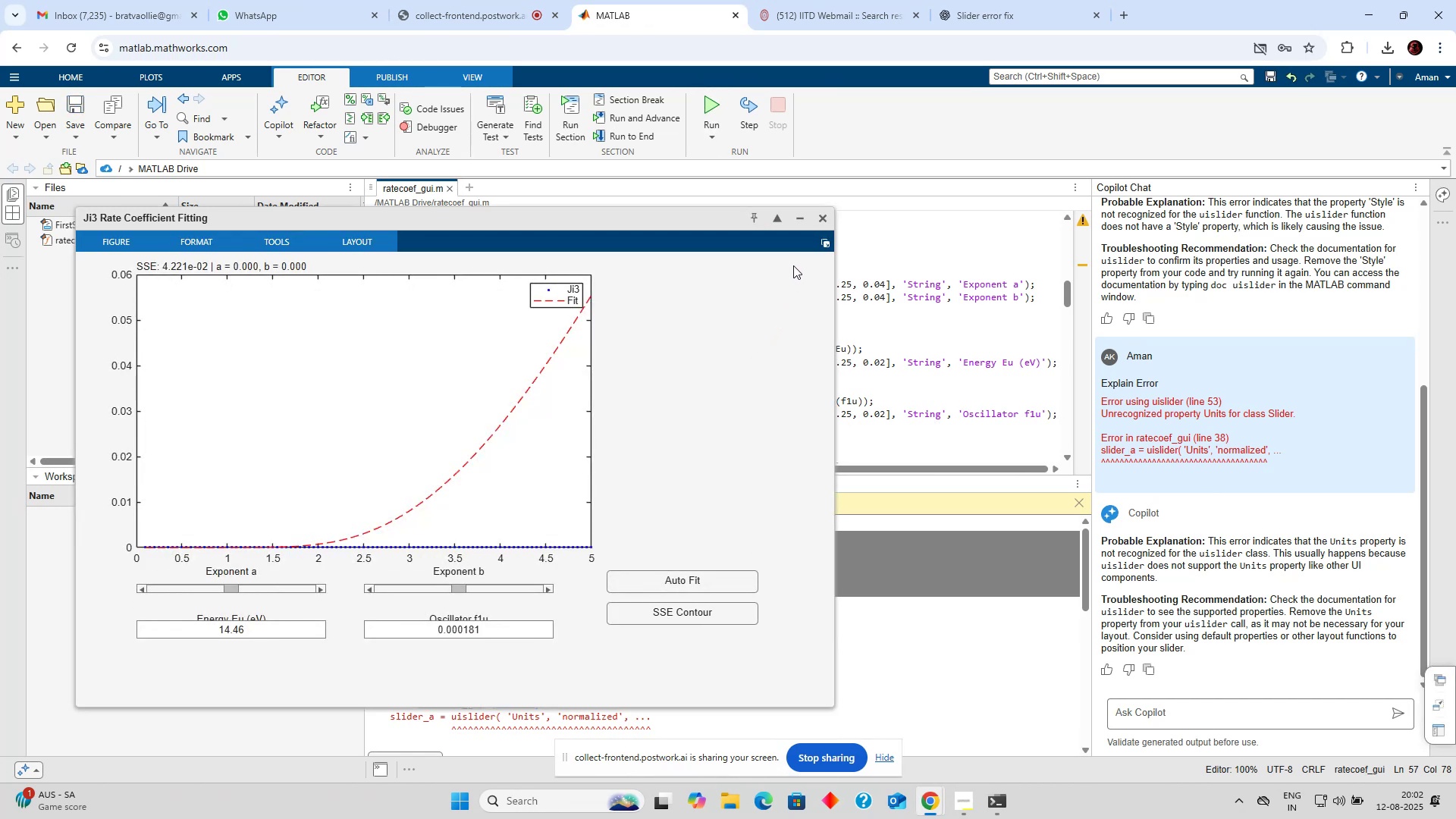 
wait(6.13)
 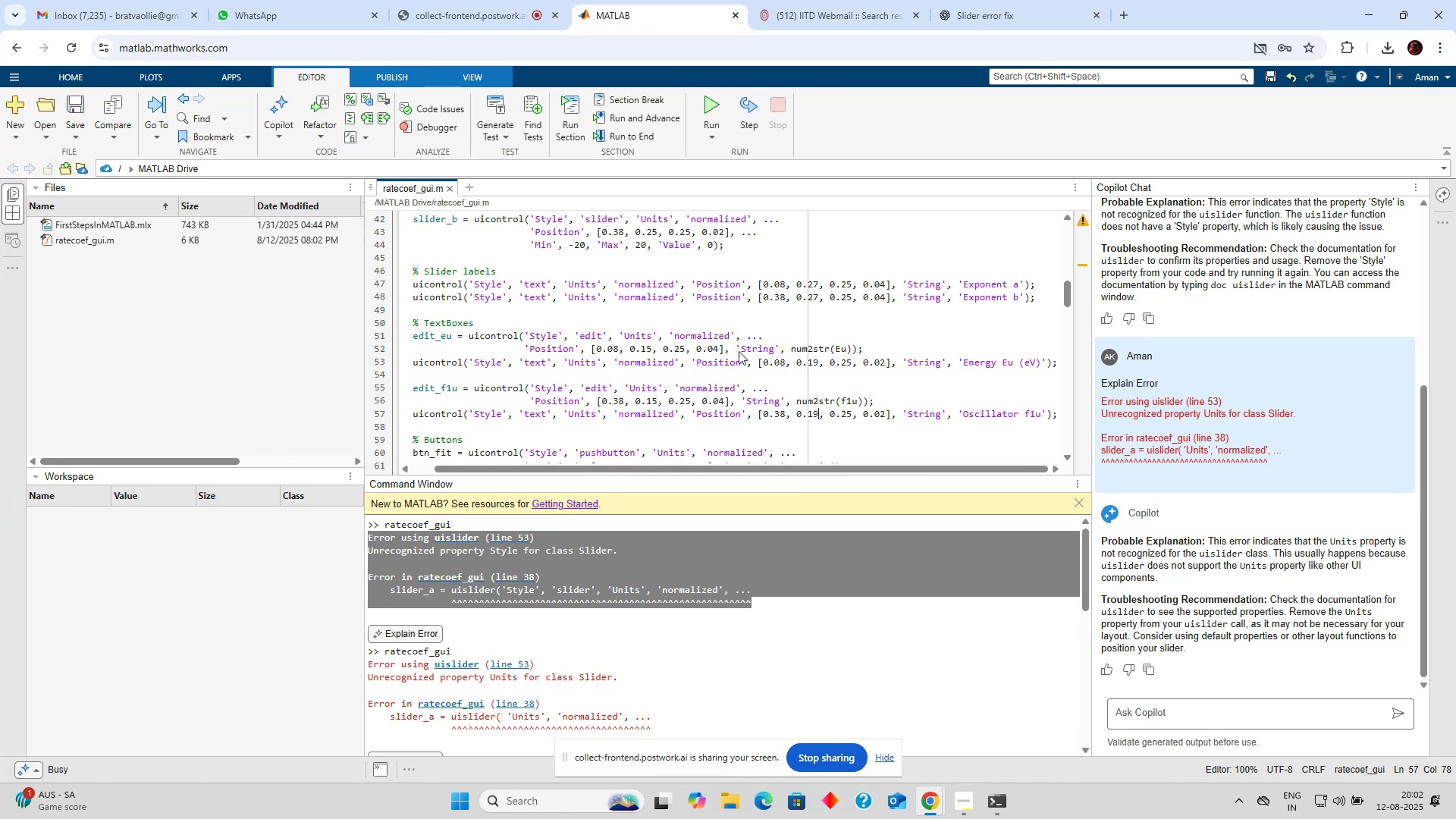 
left_click([822, 218])
 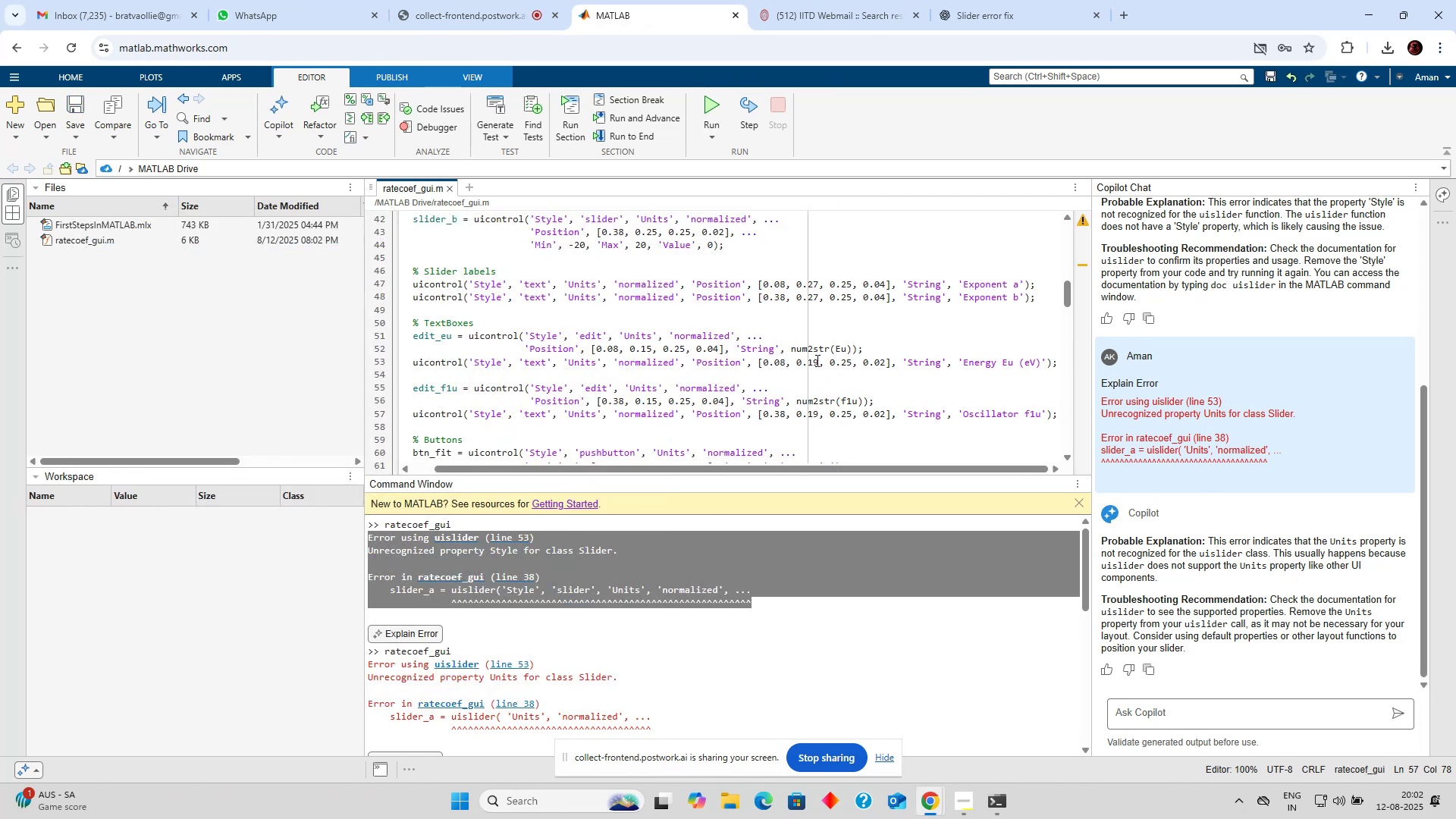 
left_click([816, 360])
 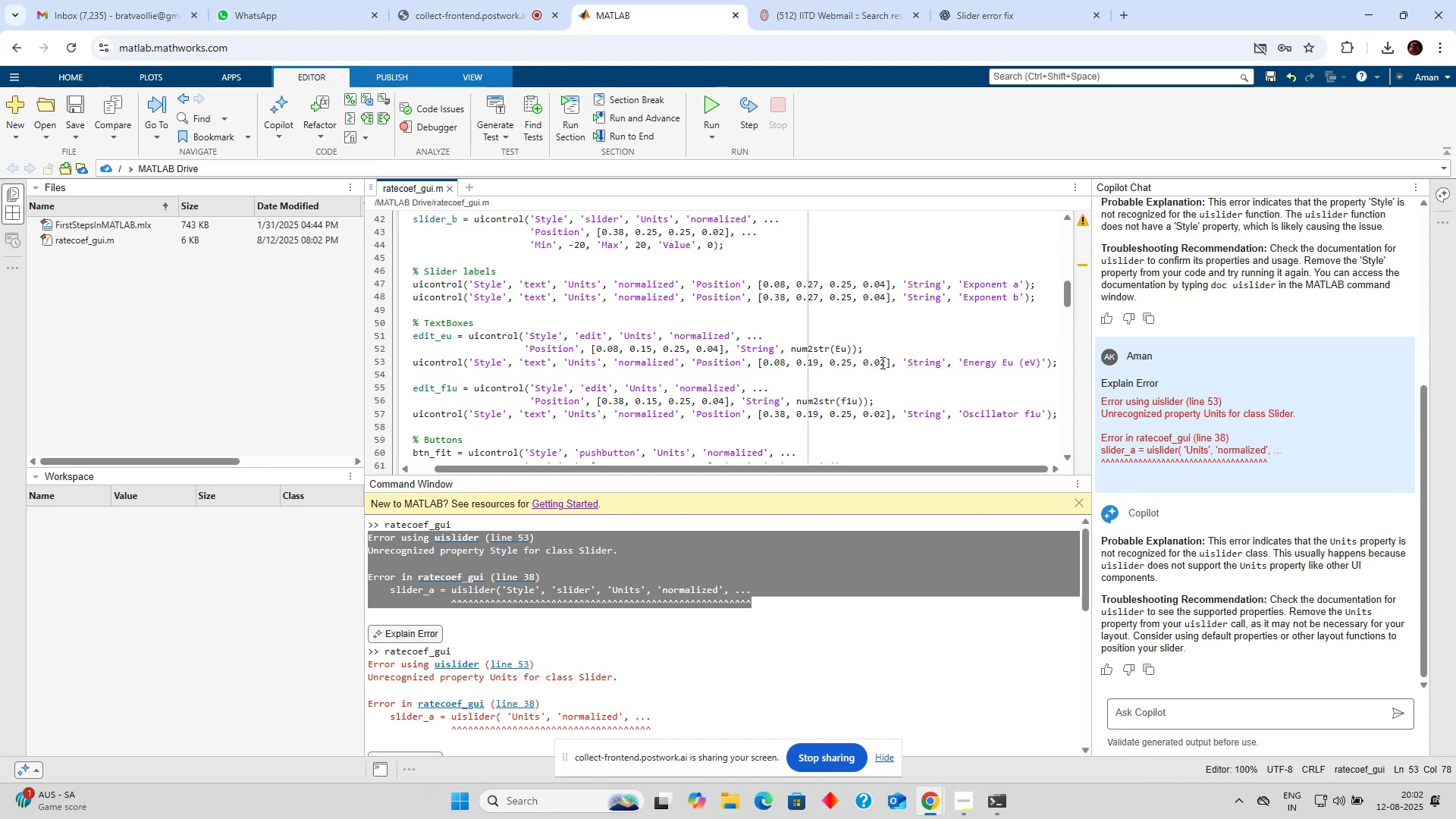 
key(4)
 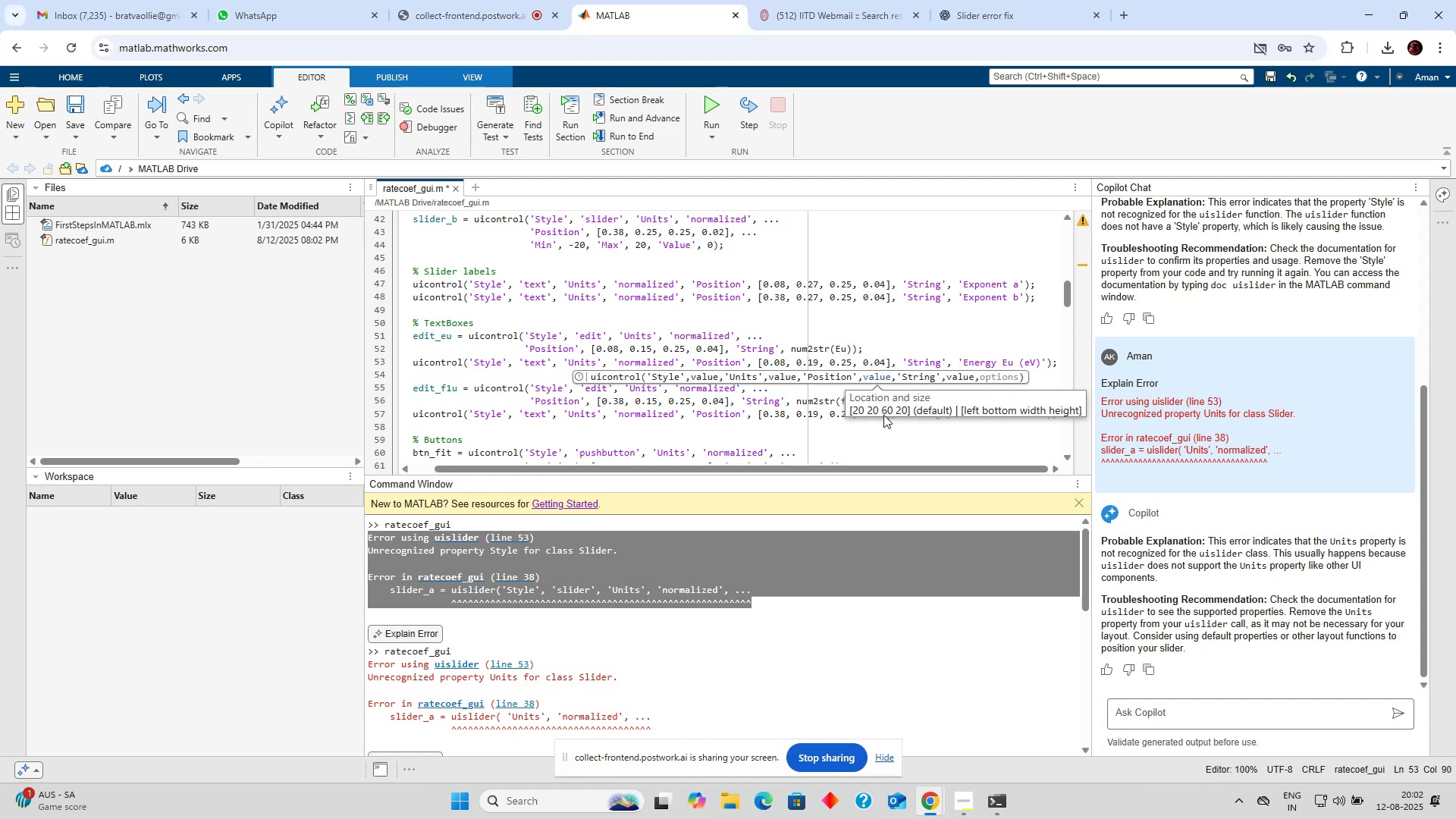 
left_click([880, 425])
 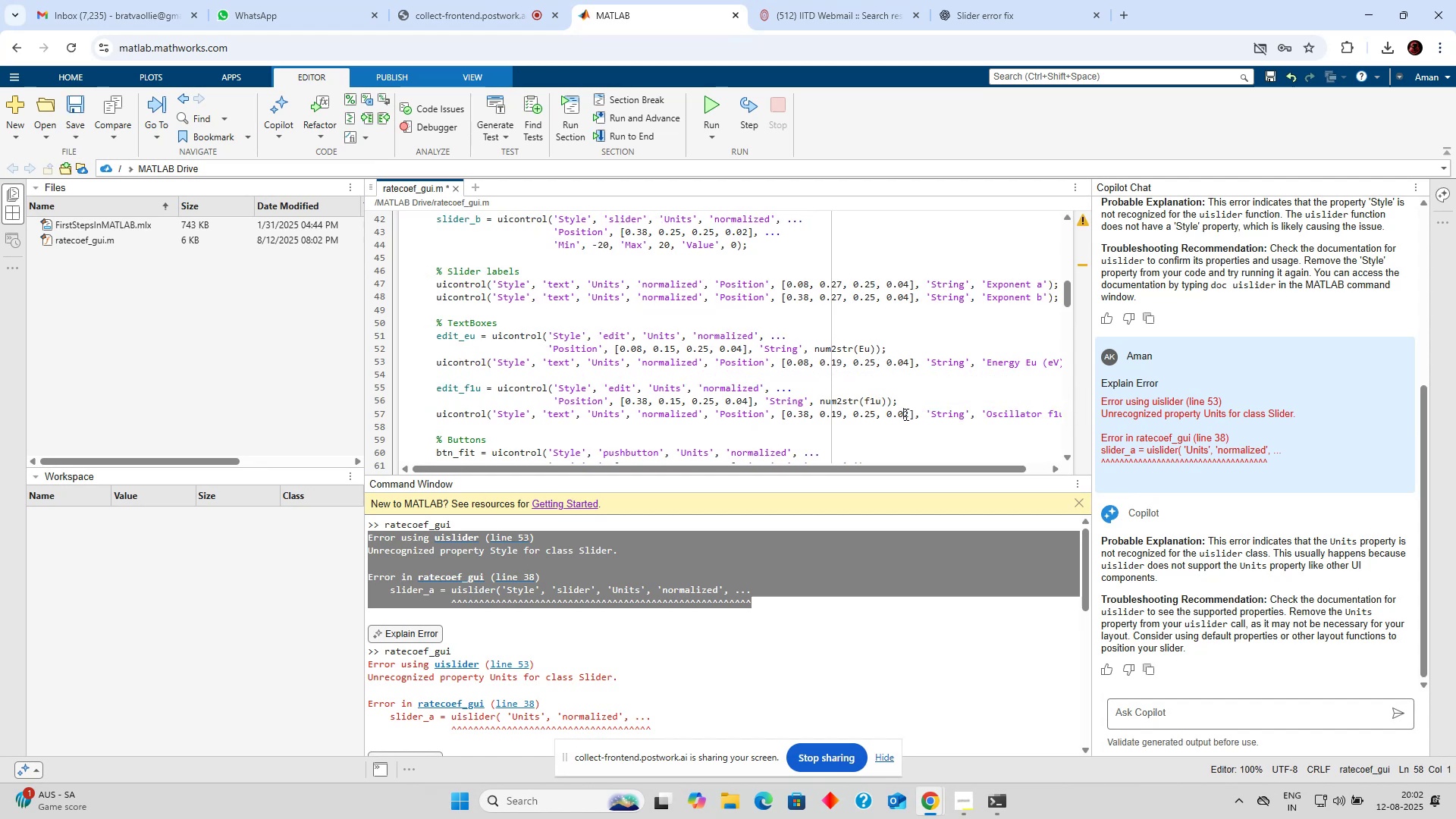 
key(4)
 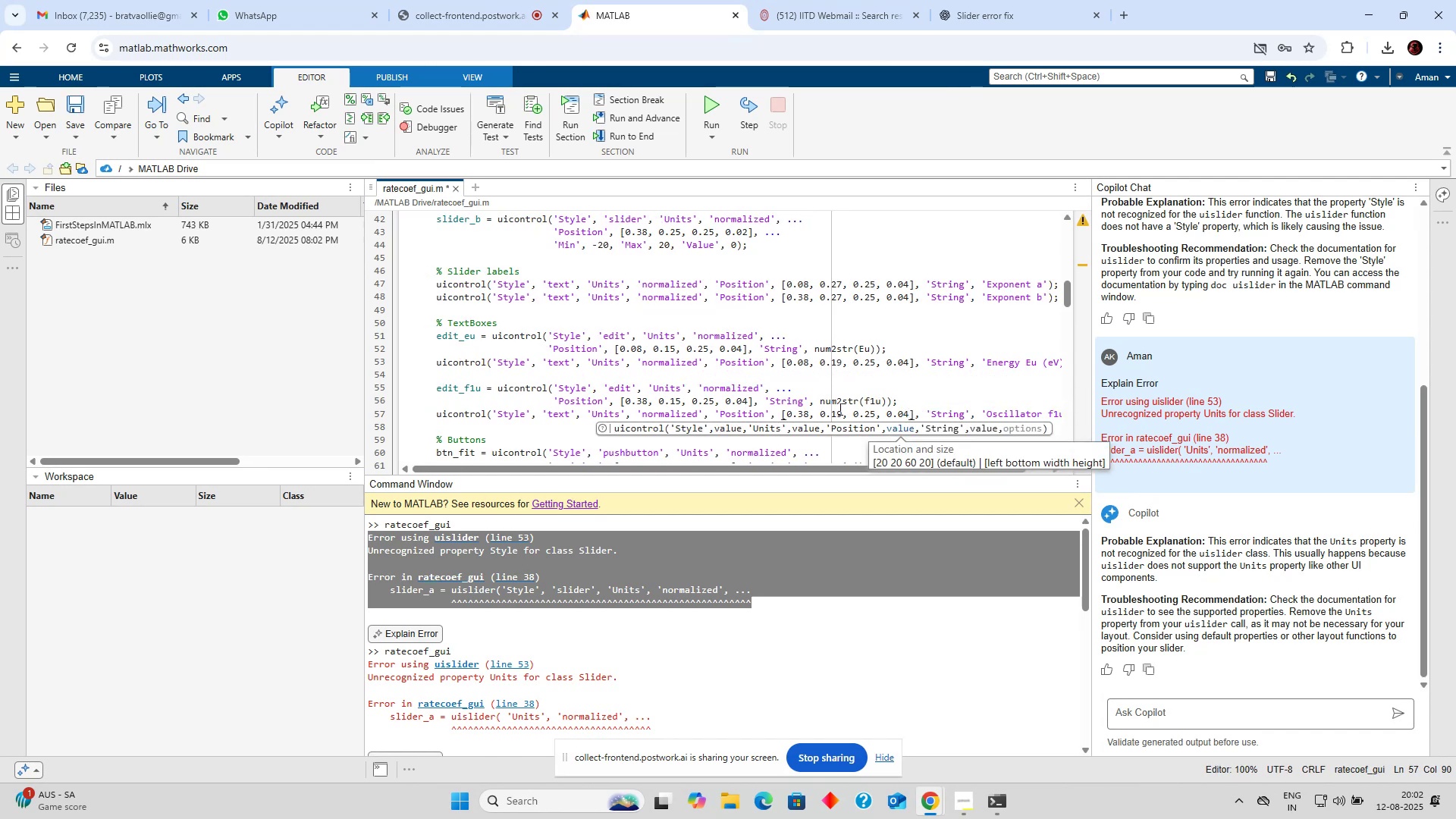 
left_click([842, 411])
 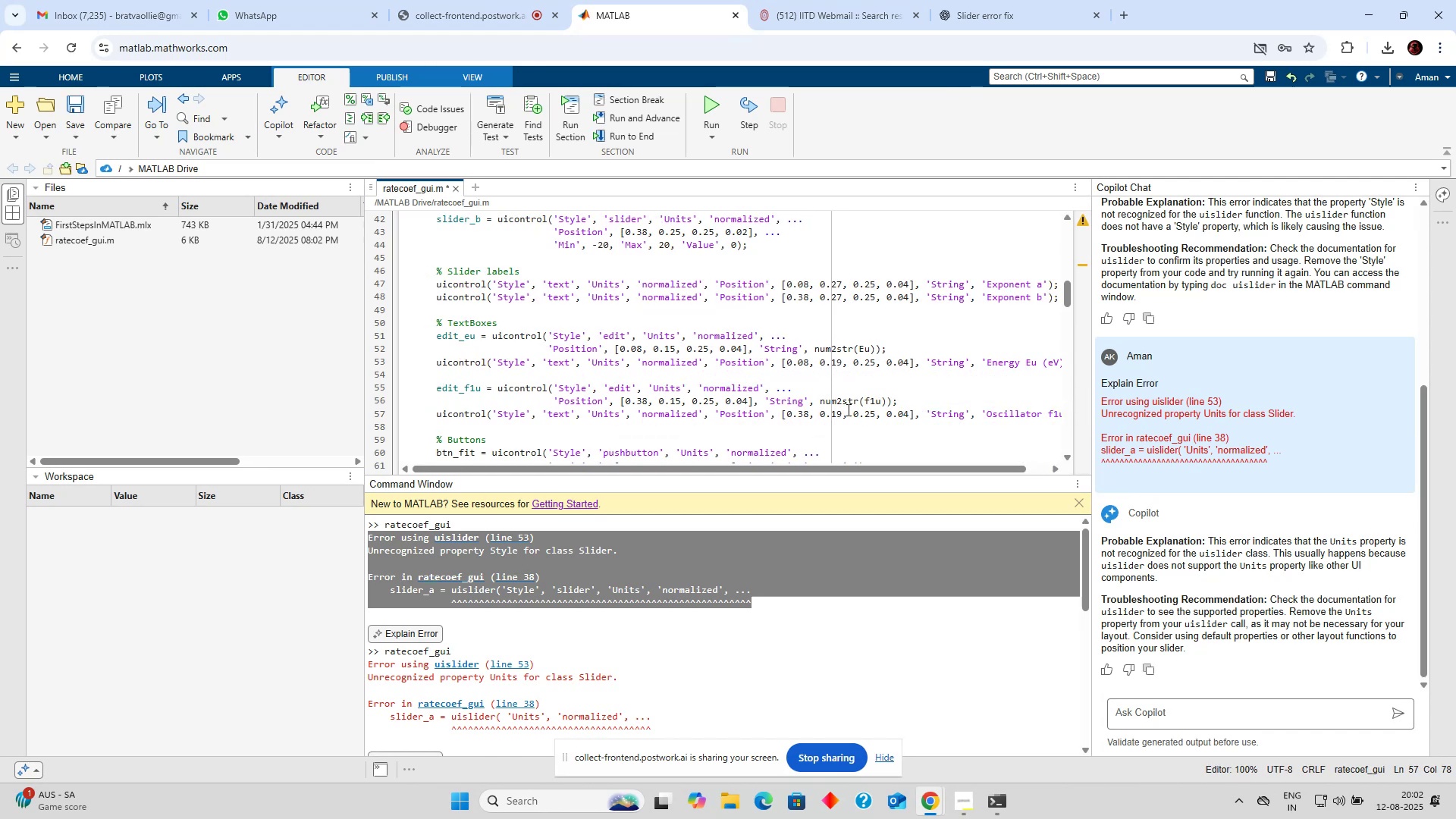 
key(Backspace)
key(Backspace)
type(20)
 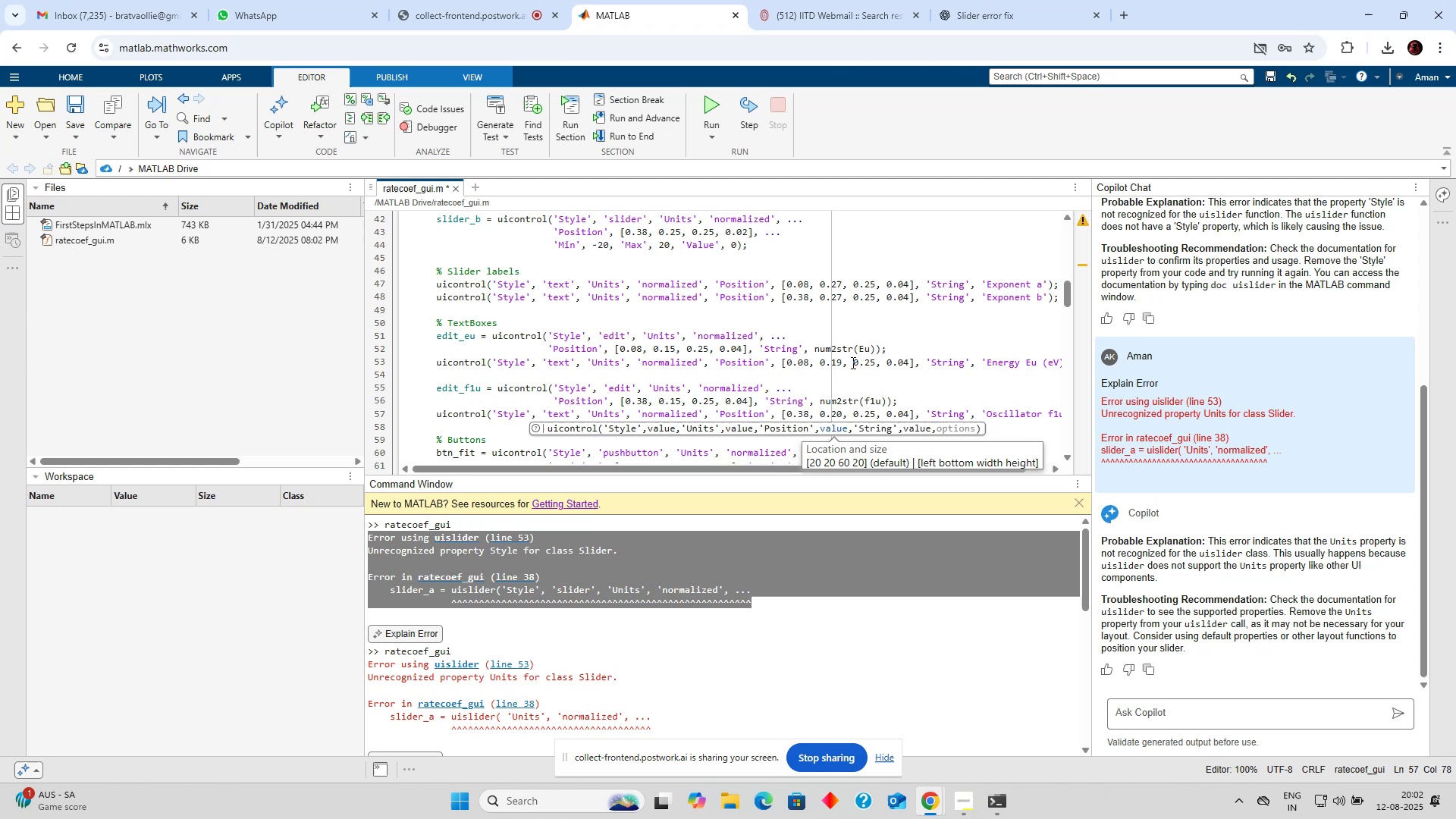 
left_click([839, 362])
 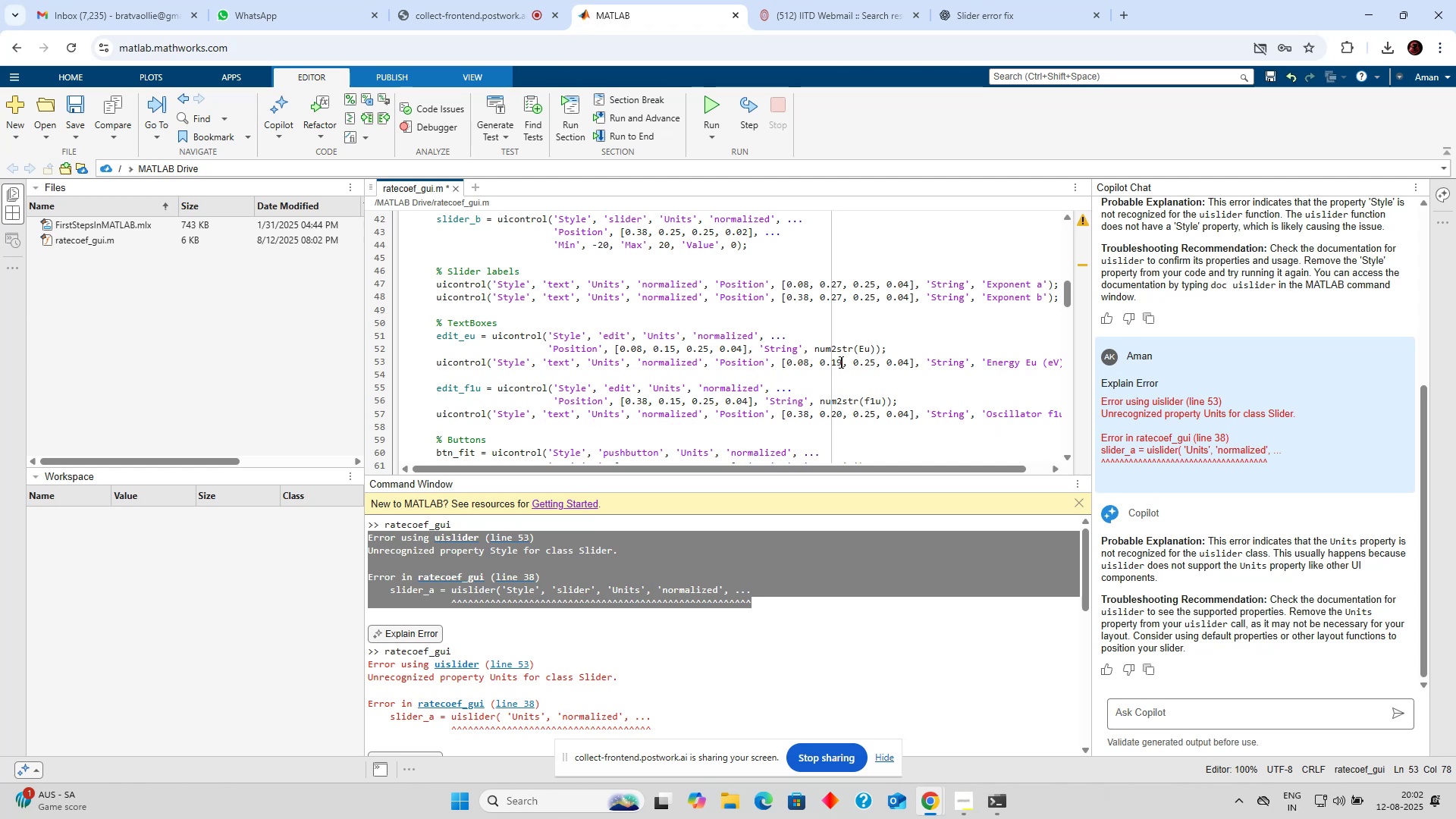 
key(Backspace)
key(Backspace)
type(20)
 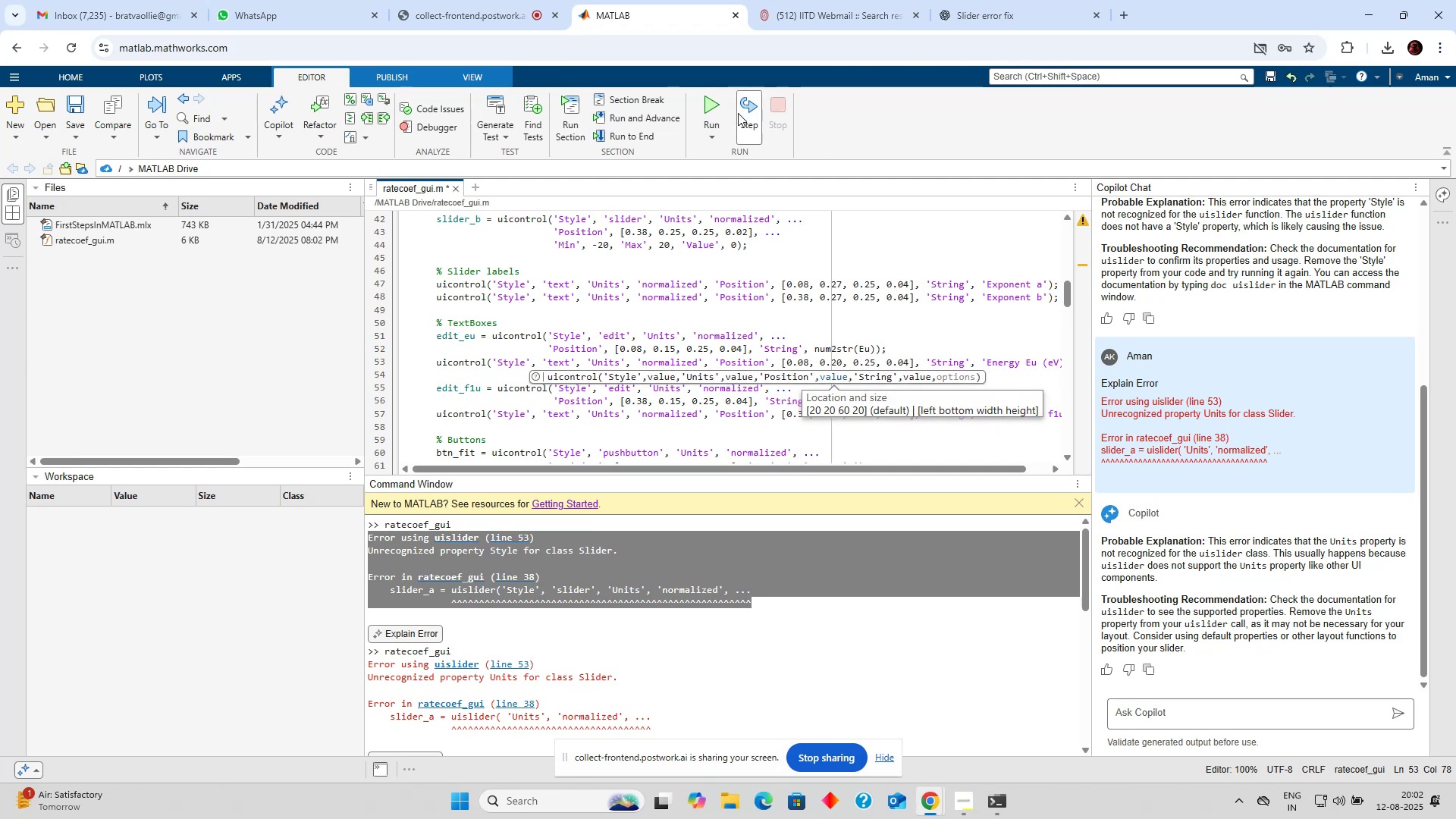 
left_click([704, 102])
 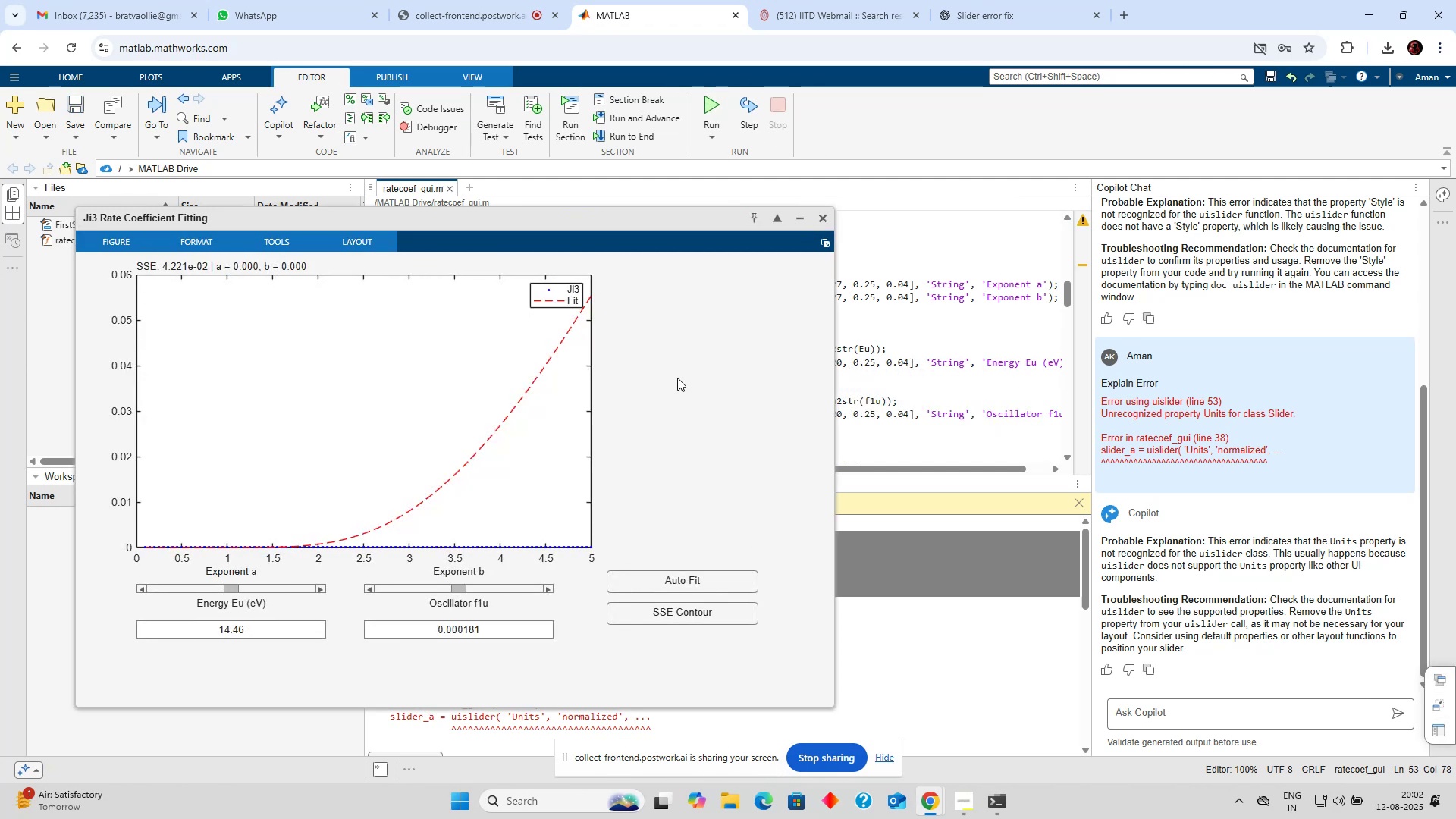 
wait(7.31)
 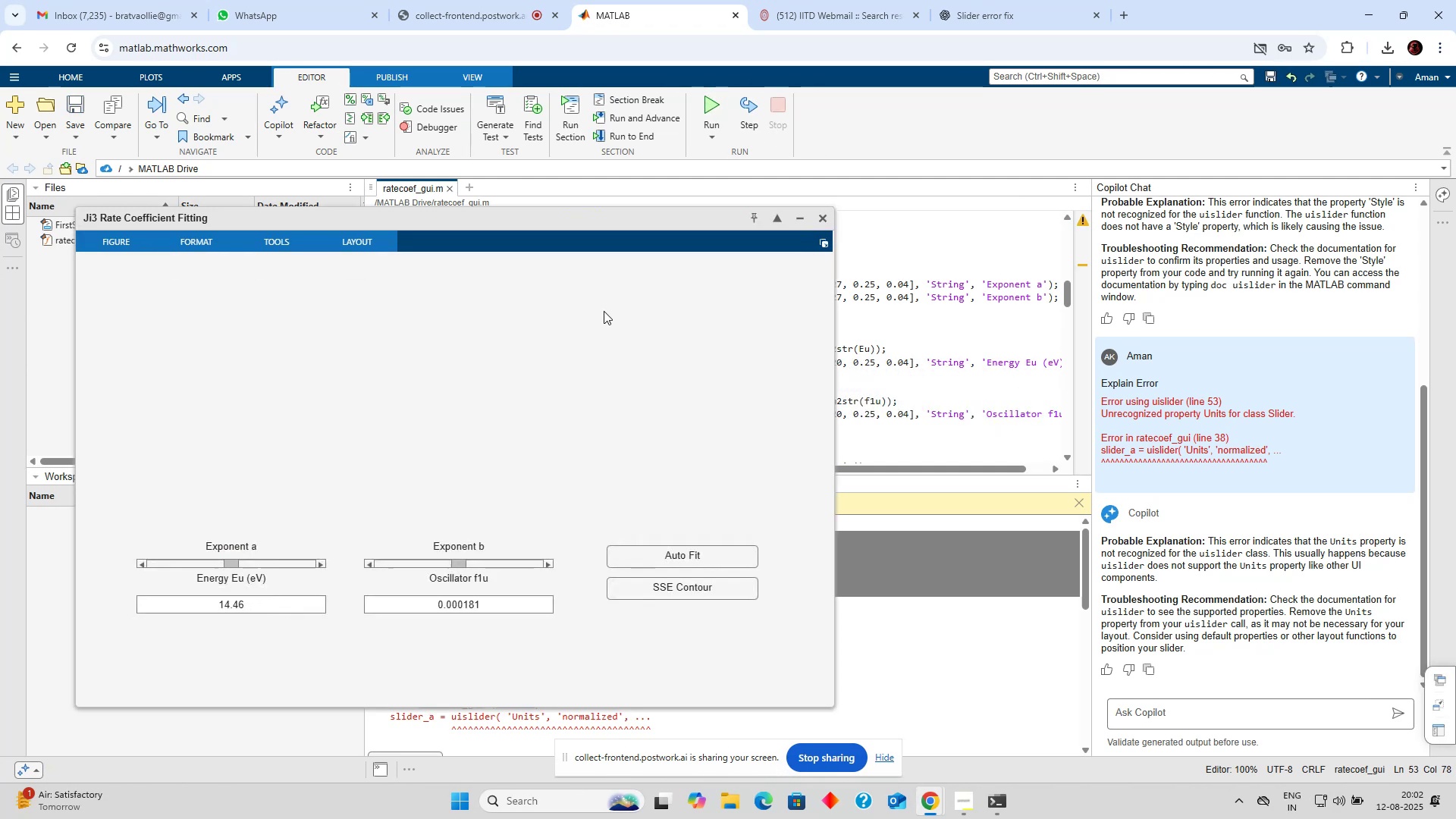 
left_click([824, 220])
 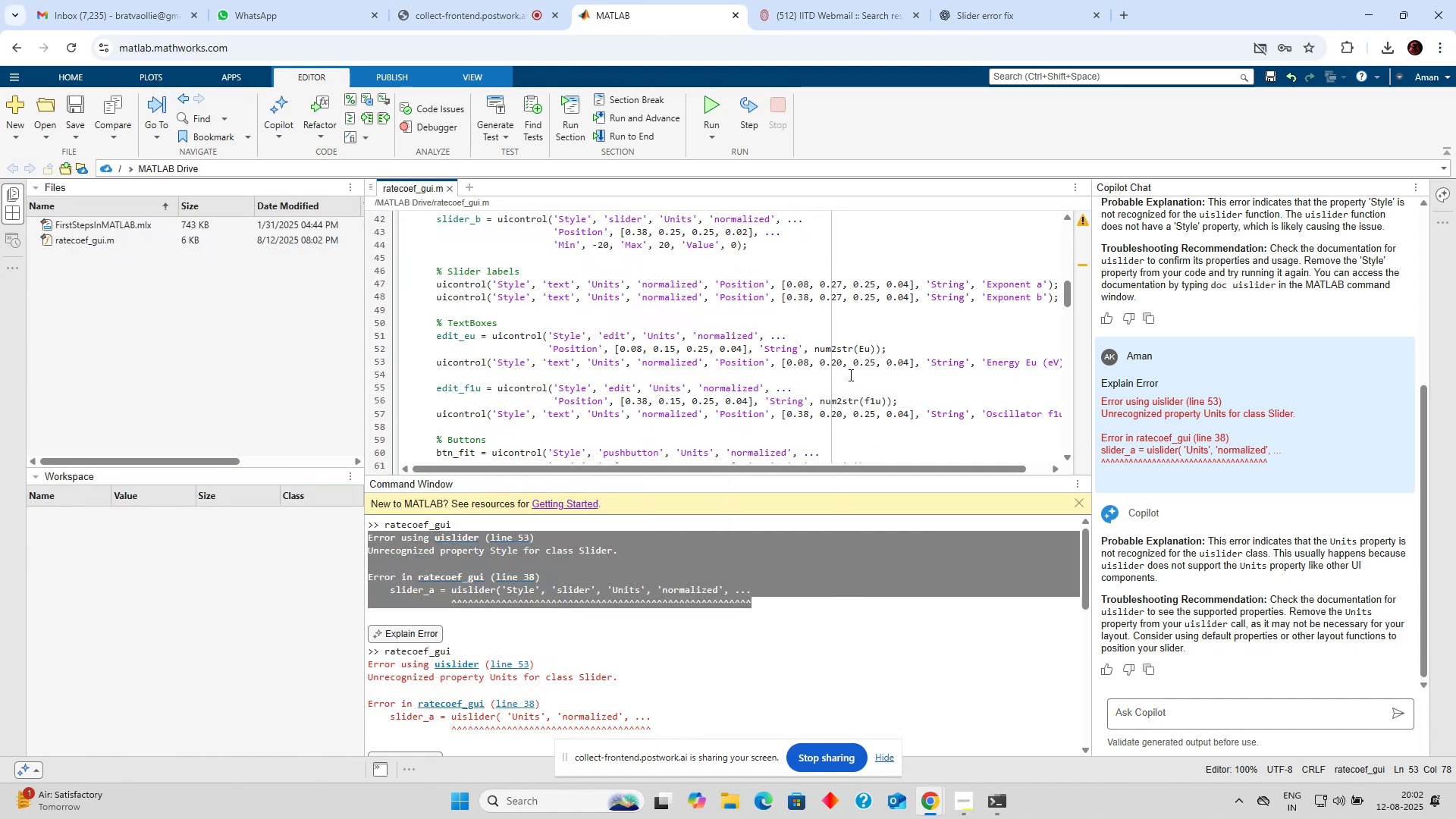 
key(Backspace)
key(Backspace)
type(19)
 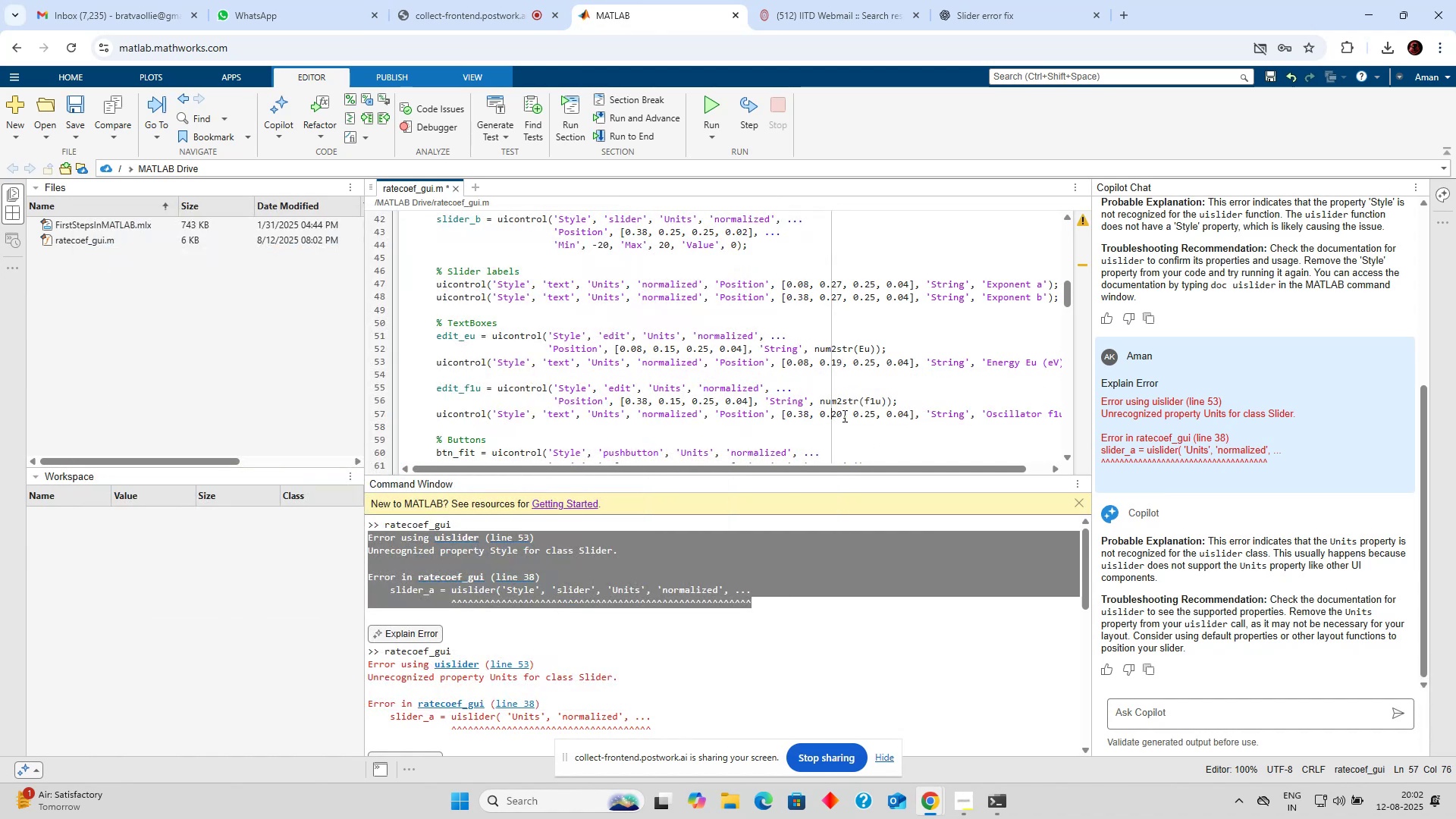 
left_click([839, 410])
 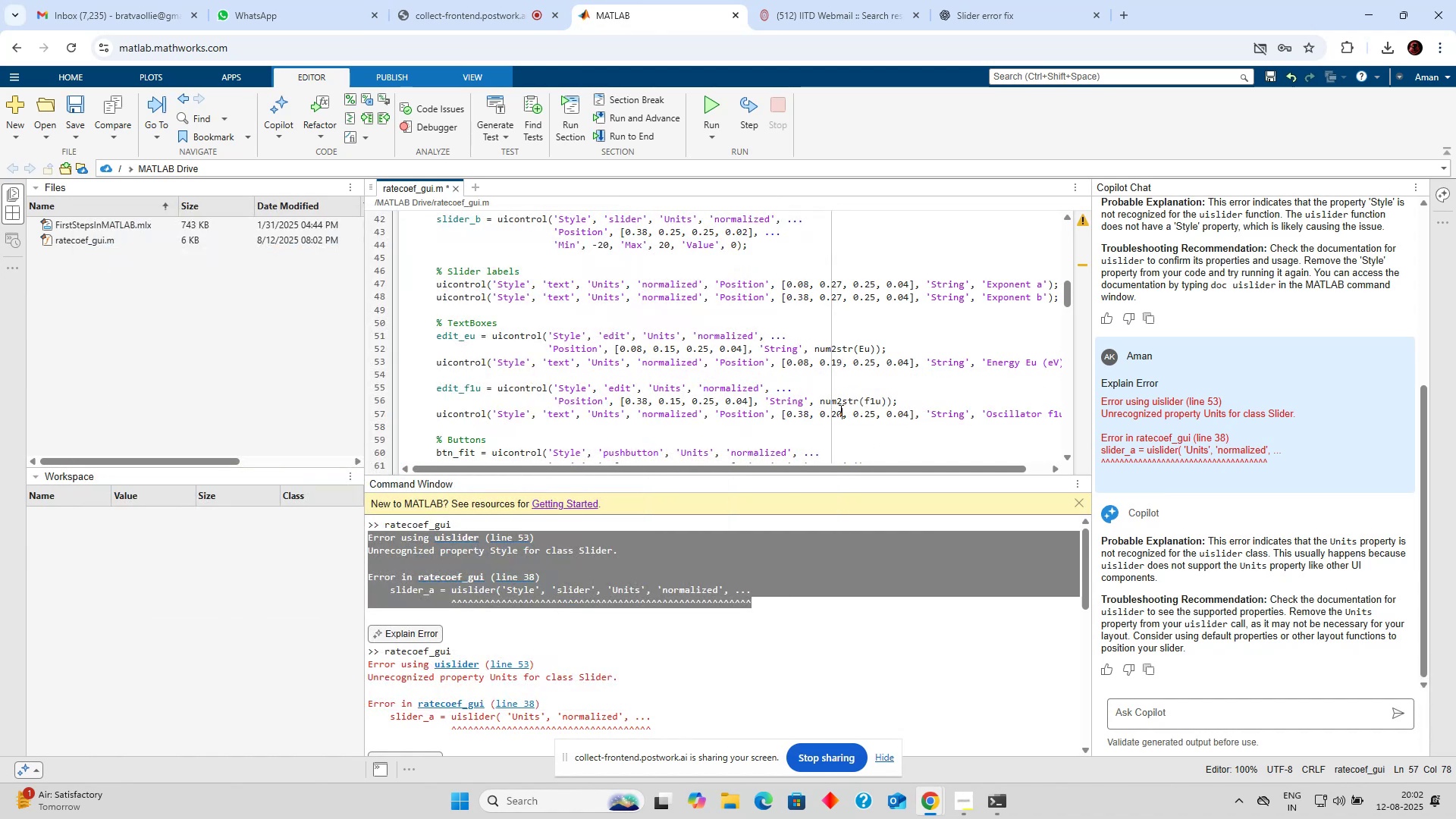 
key(Backspace)
key(Backspace)
type(19)
 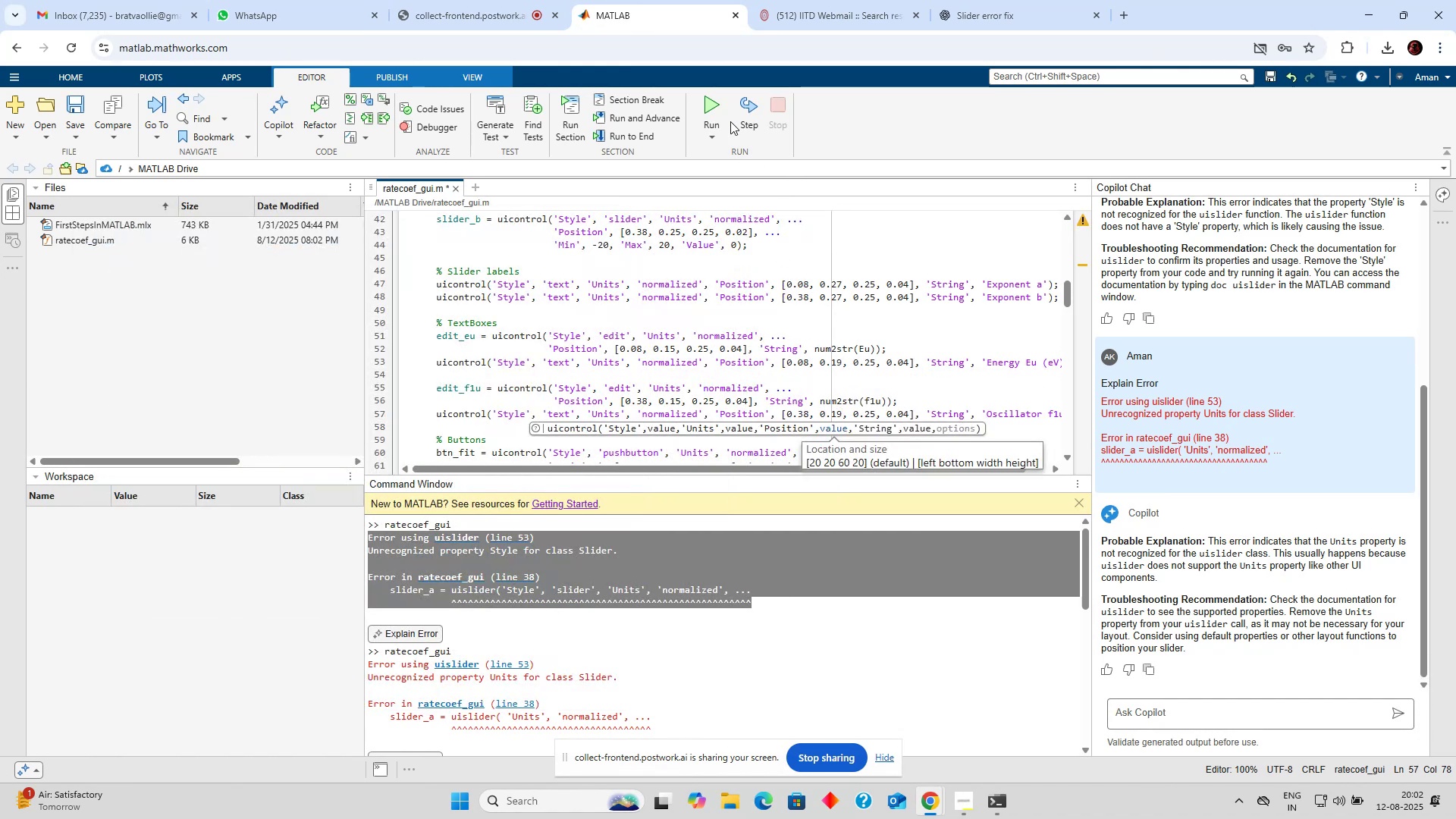 
left_click([713, 98])
 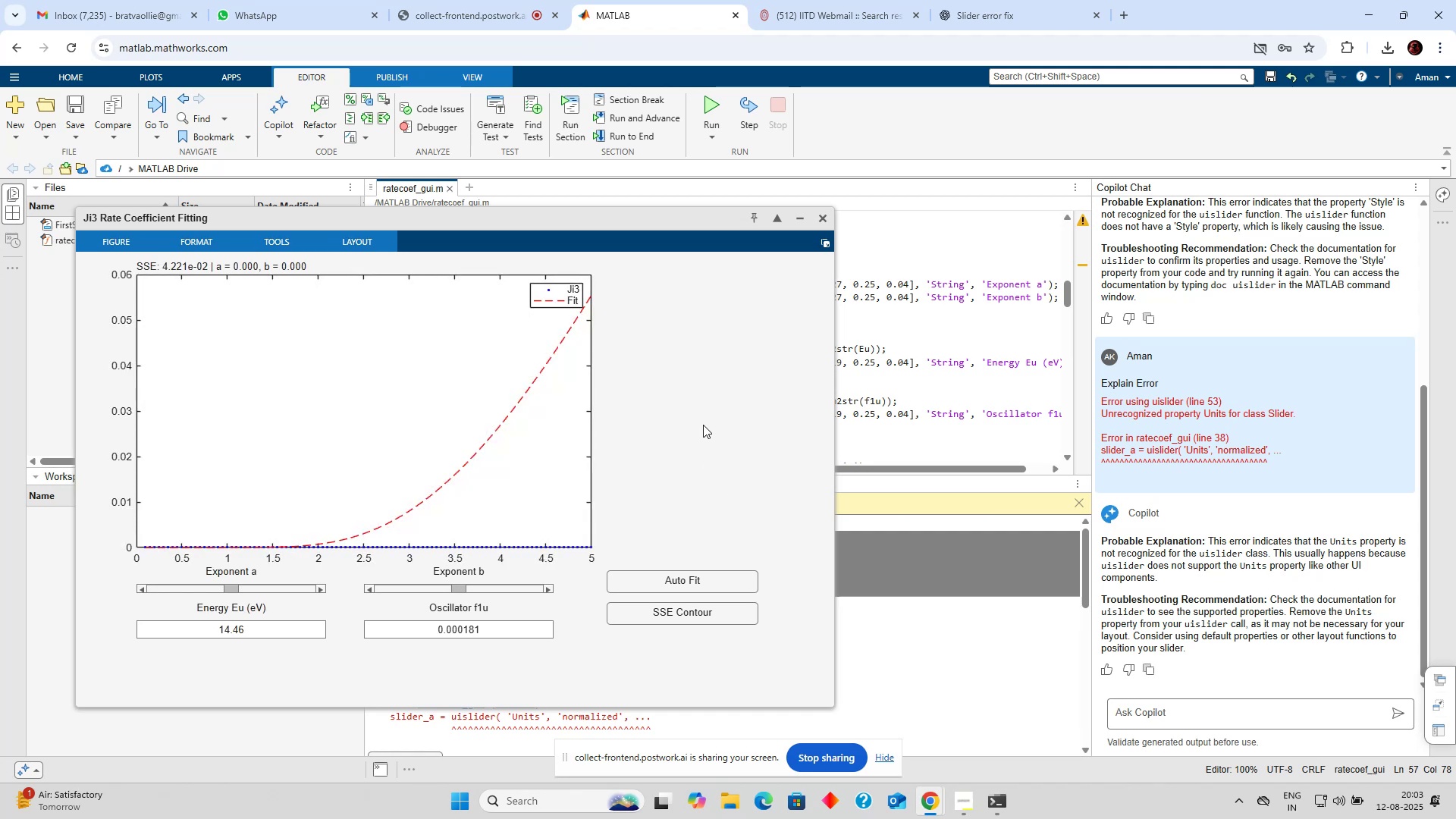 
wait(8.0)
 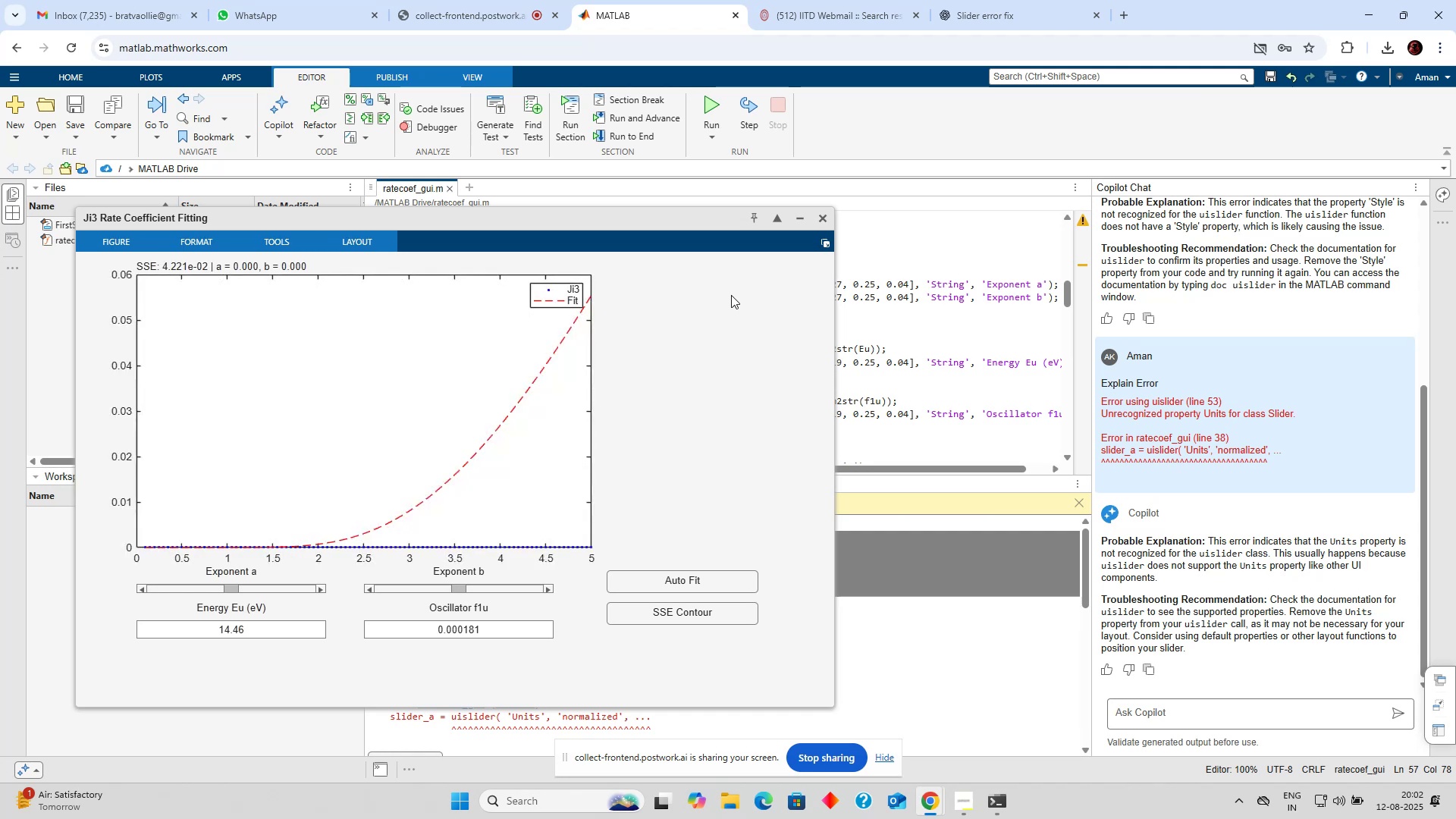 
left_click([824, 219])
 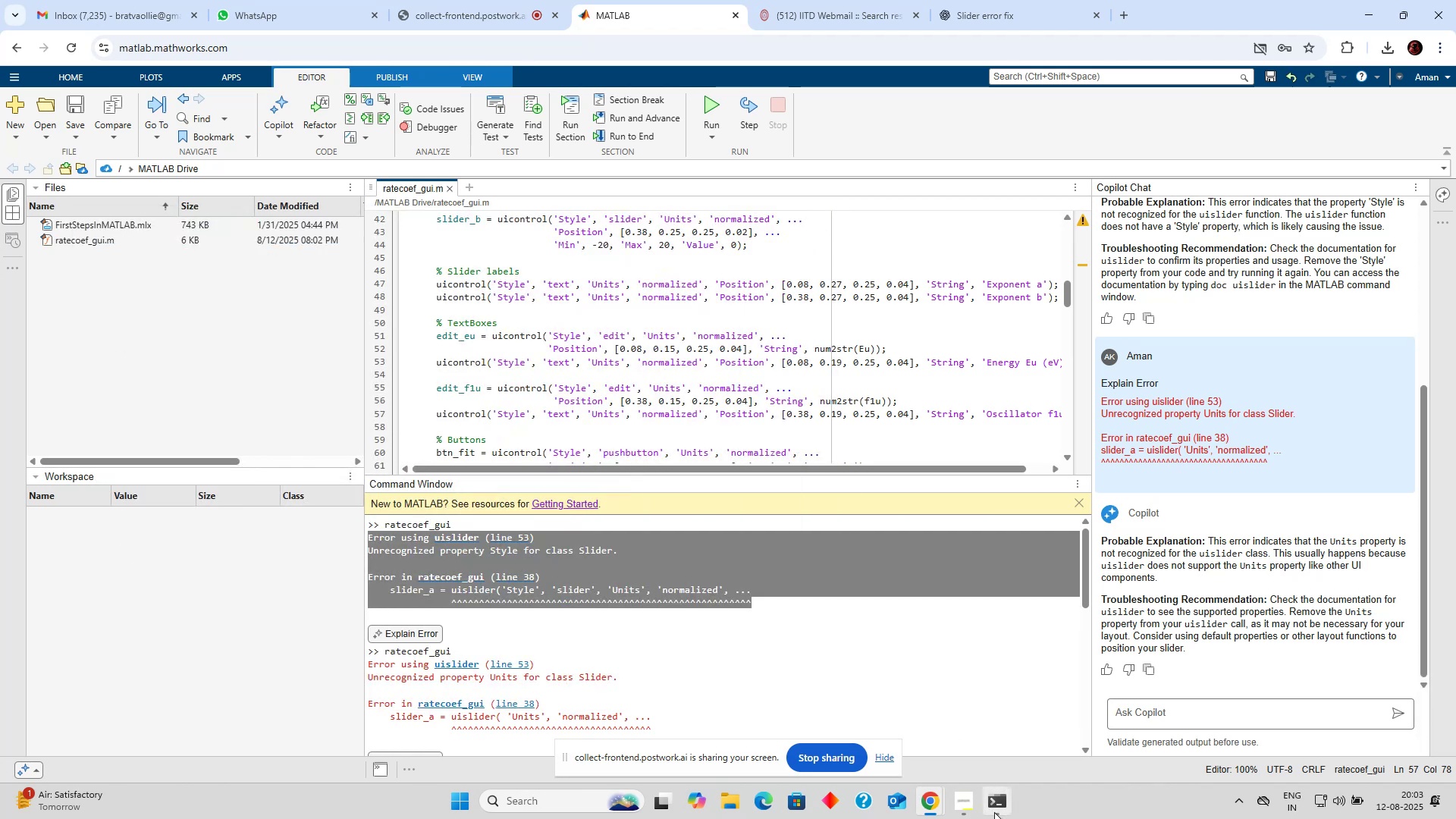 
left_click([968, 809])
 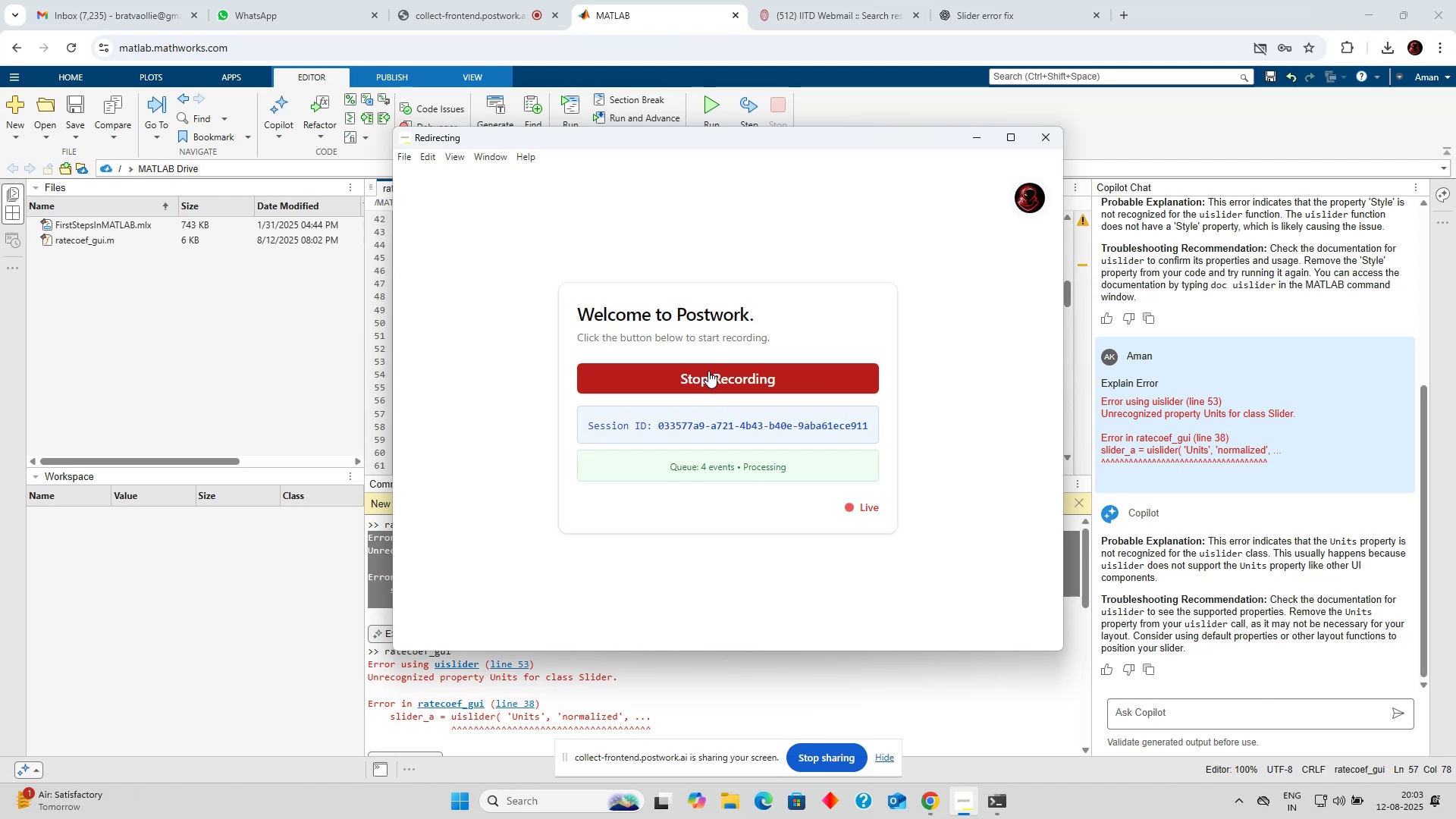 
left_click([974, 142])
 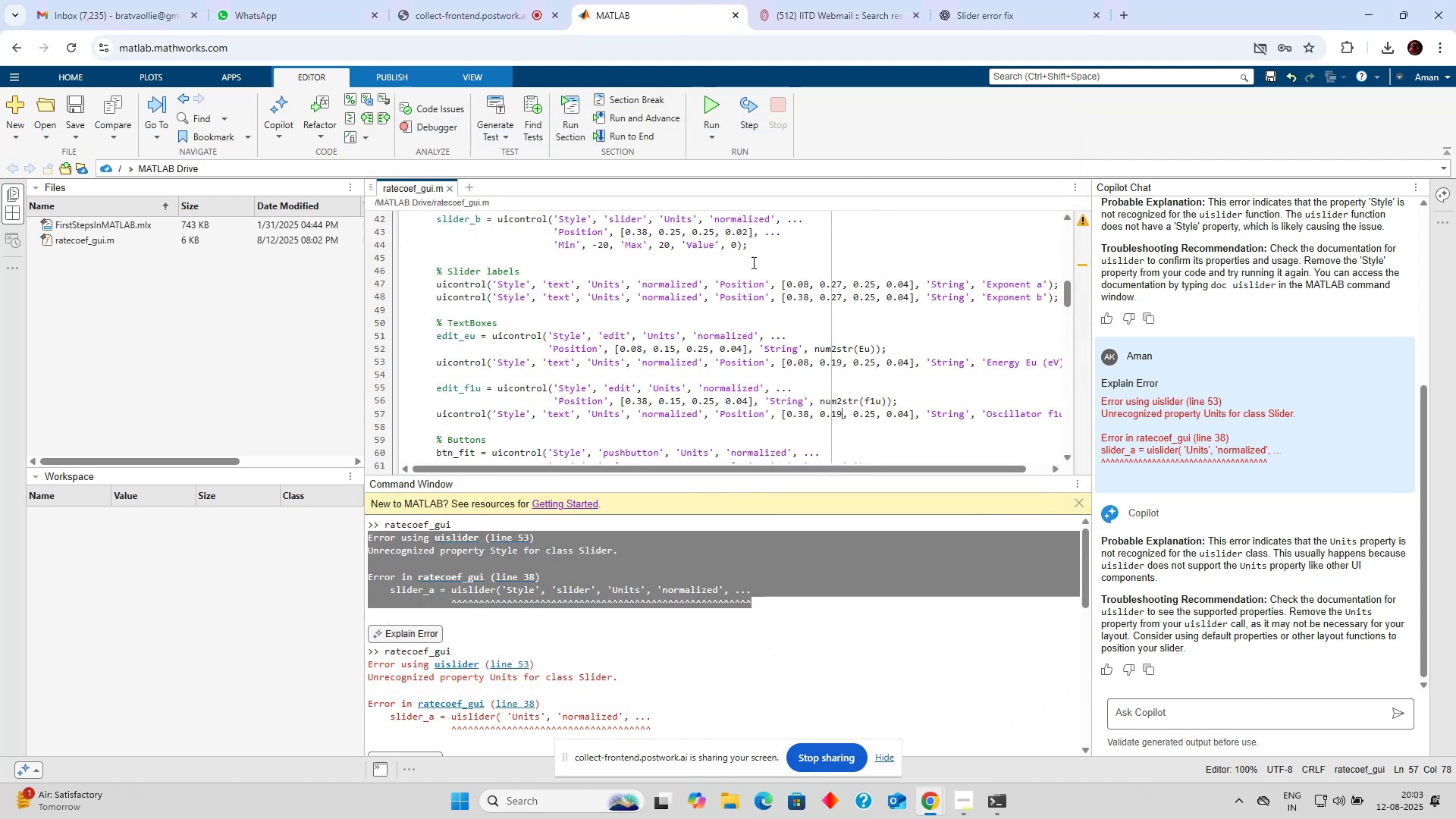 
left_click([752, 263])
 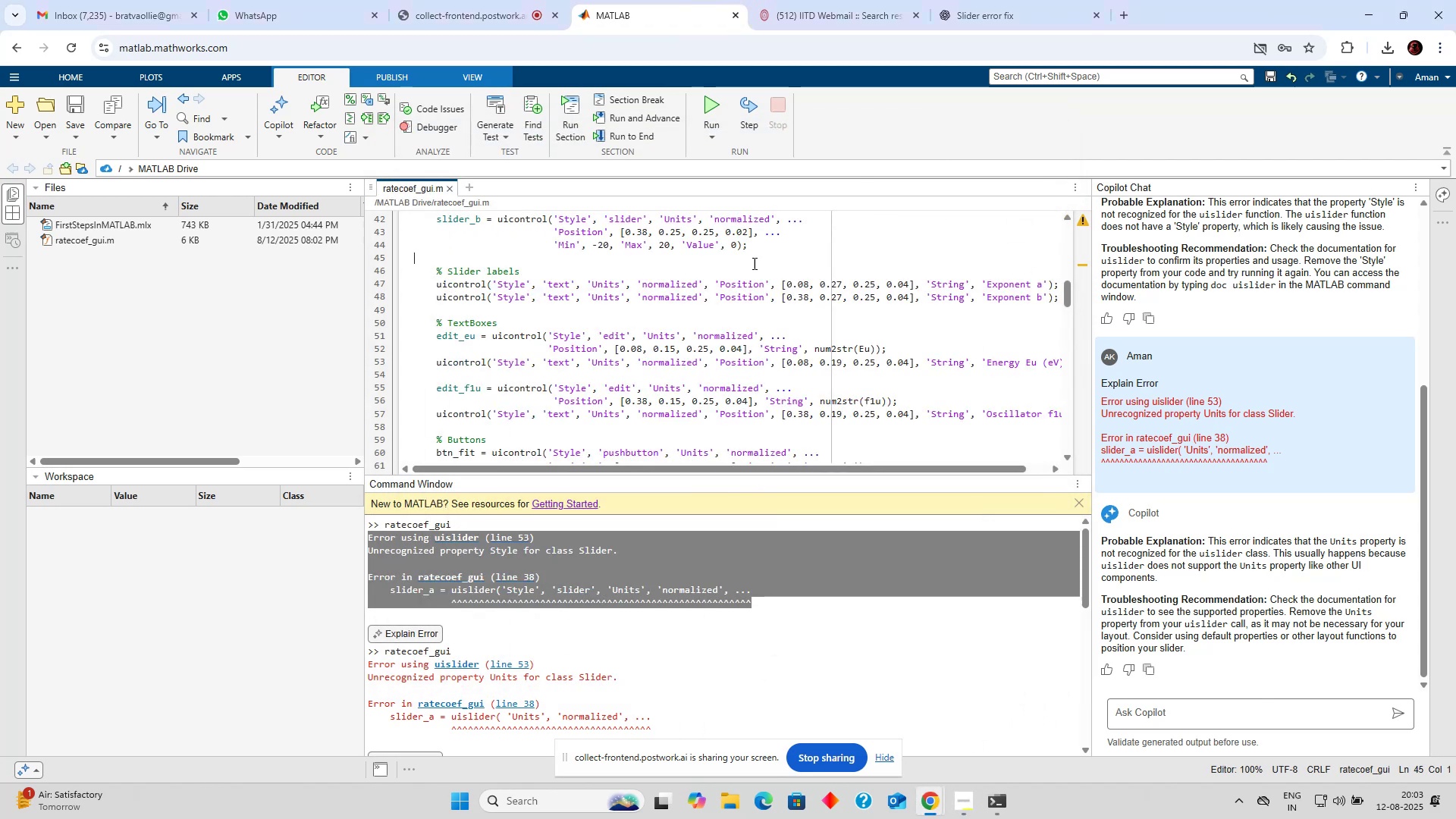 
scroll: coordinate [833, 251], scroll_direction: up, amount: 5.0
 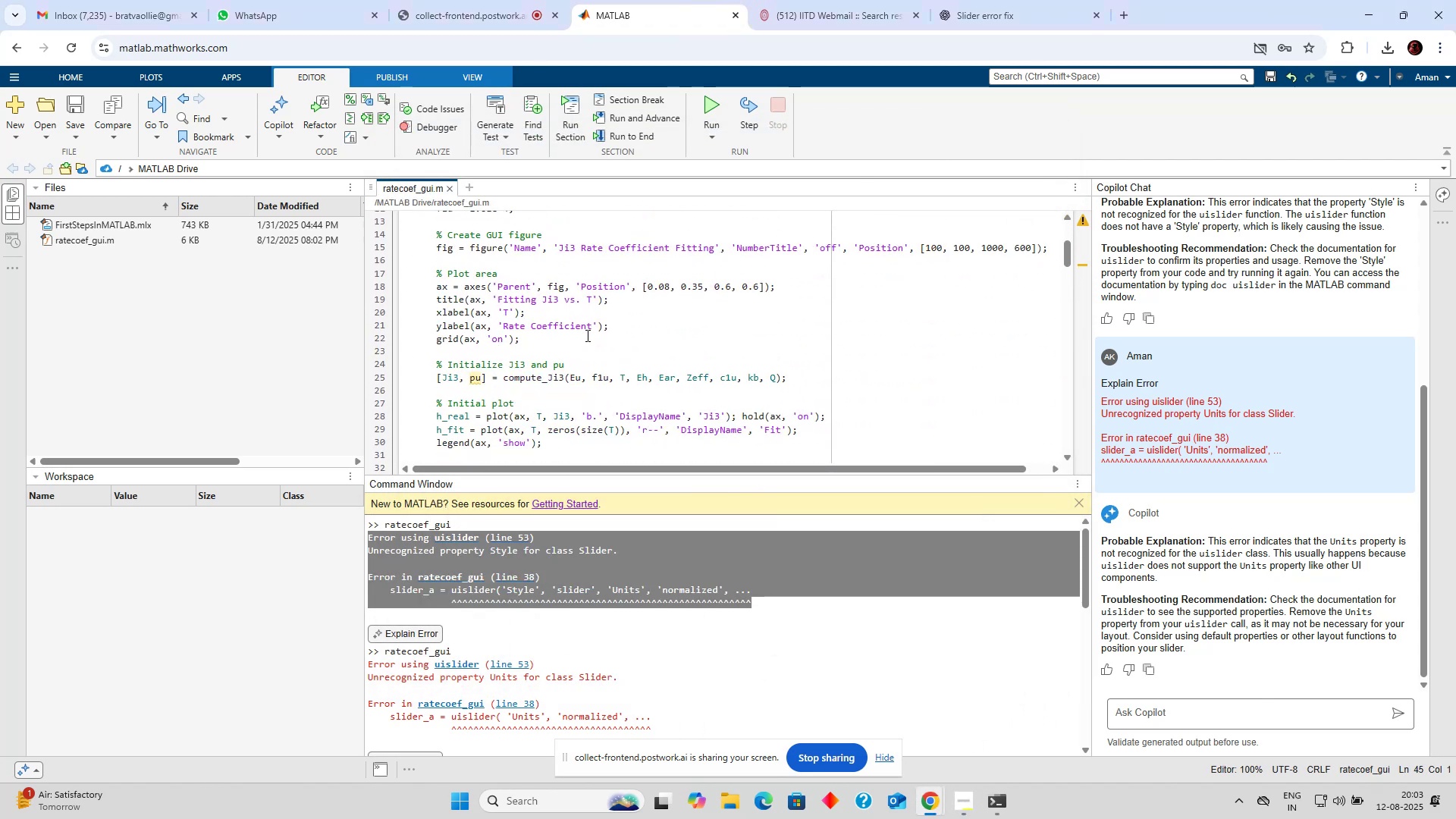 
left_click([570, 340])
 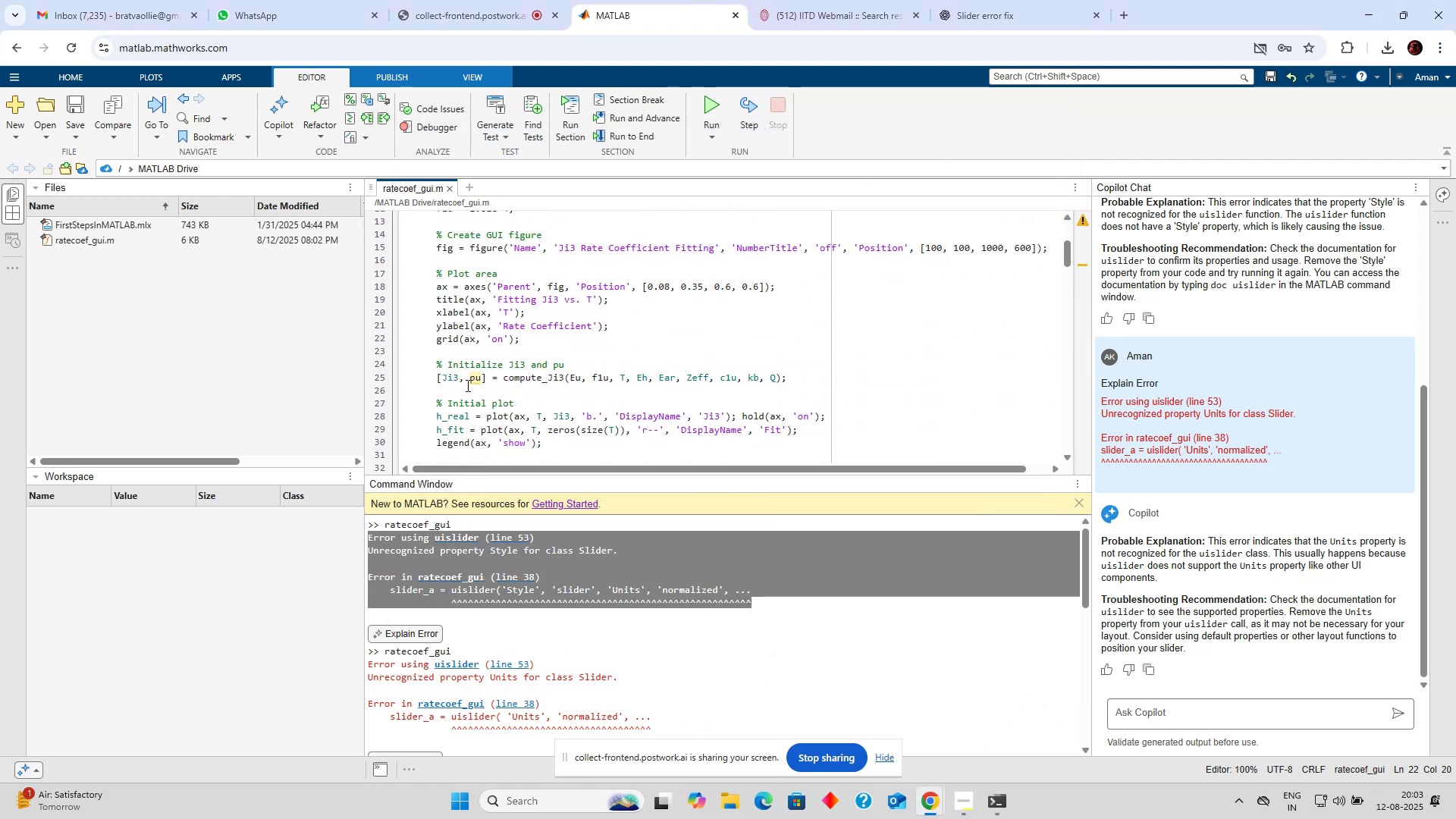 
left_click([472, 381])
 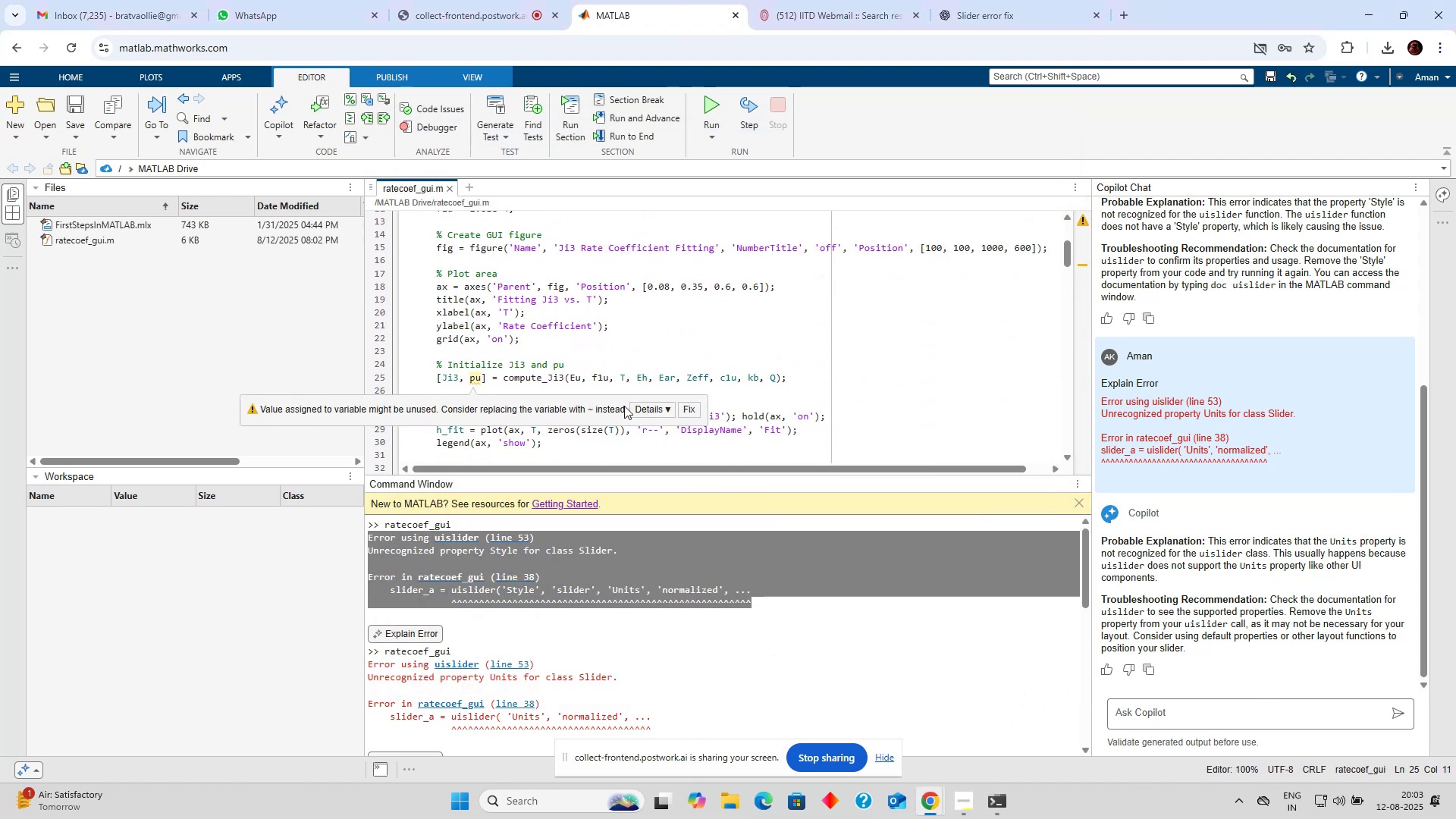 
left_click([663, 408])
 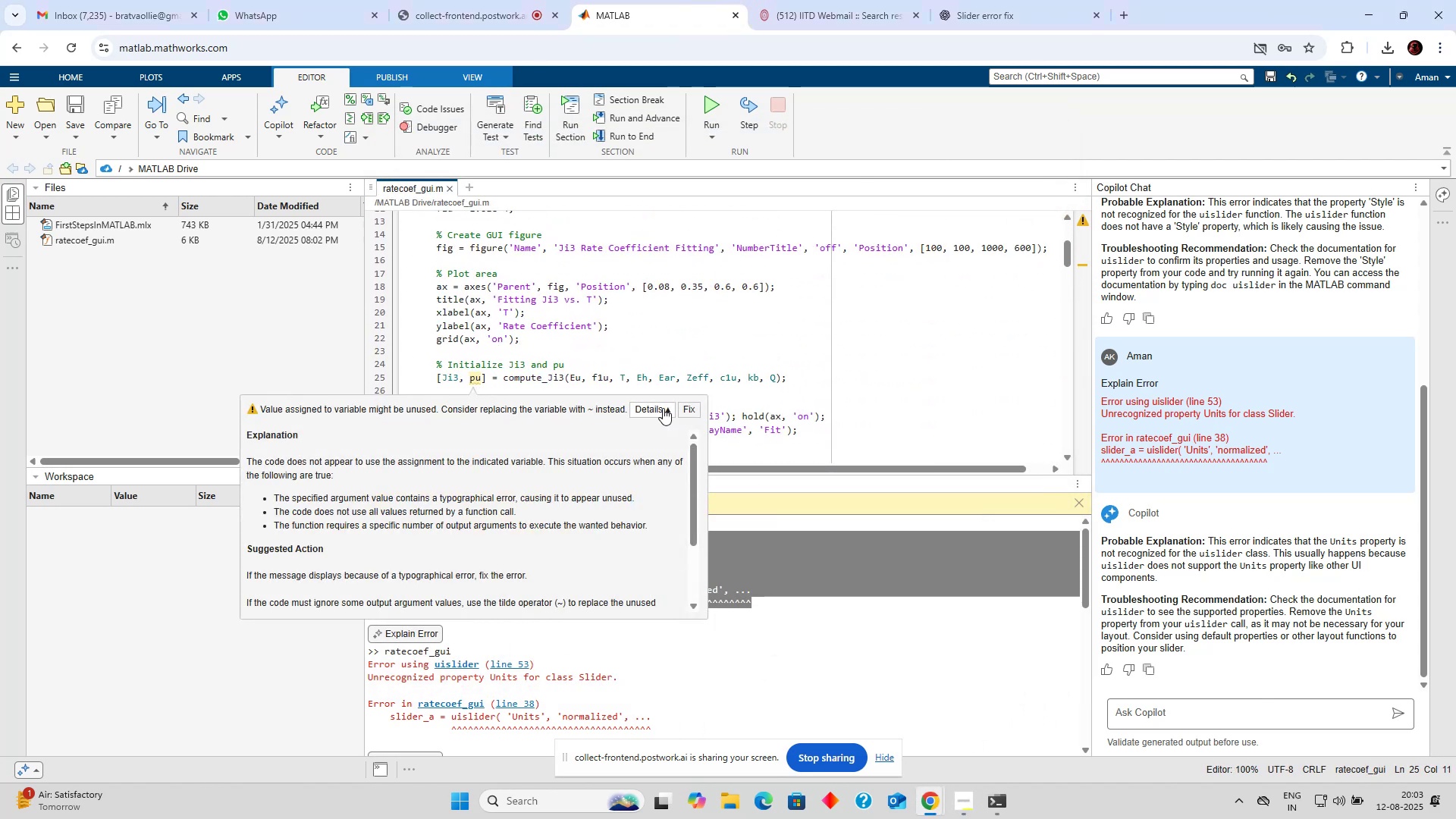 
left_click([663, 408])
 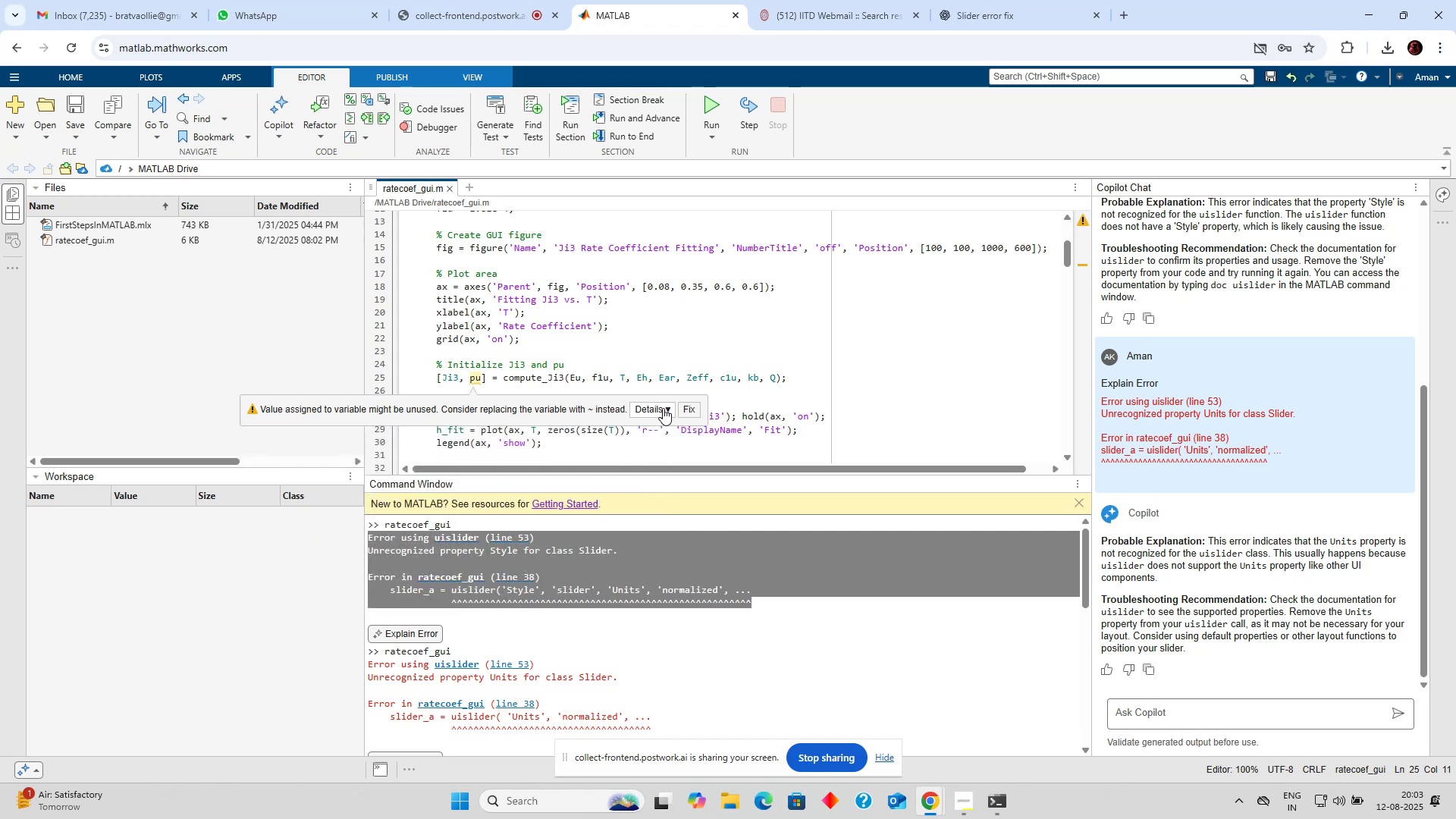 
left_click([663, 408])
 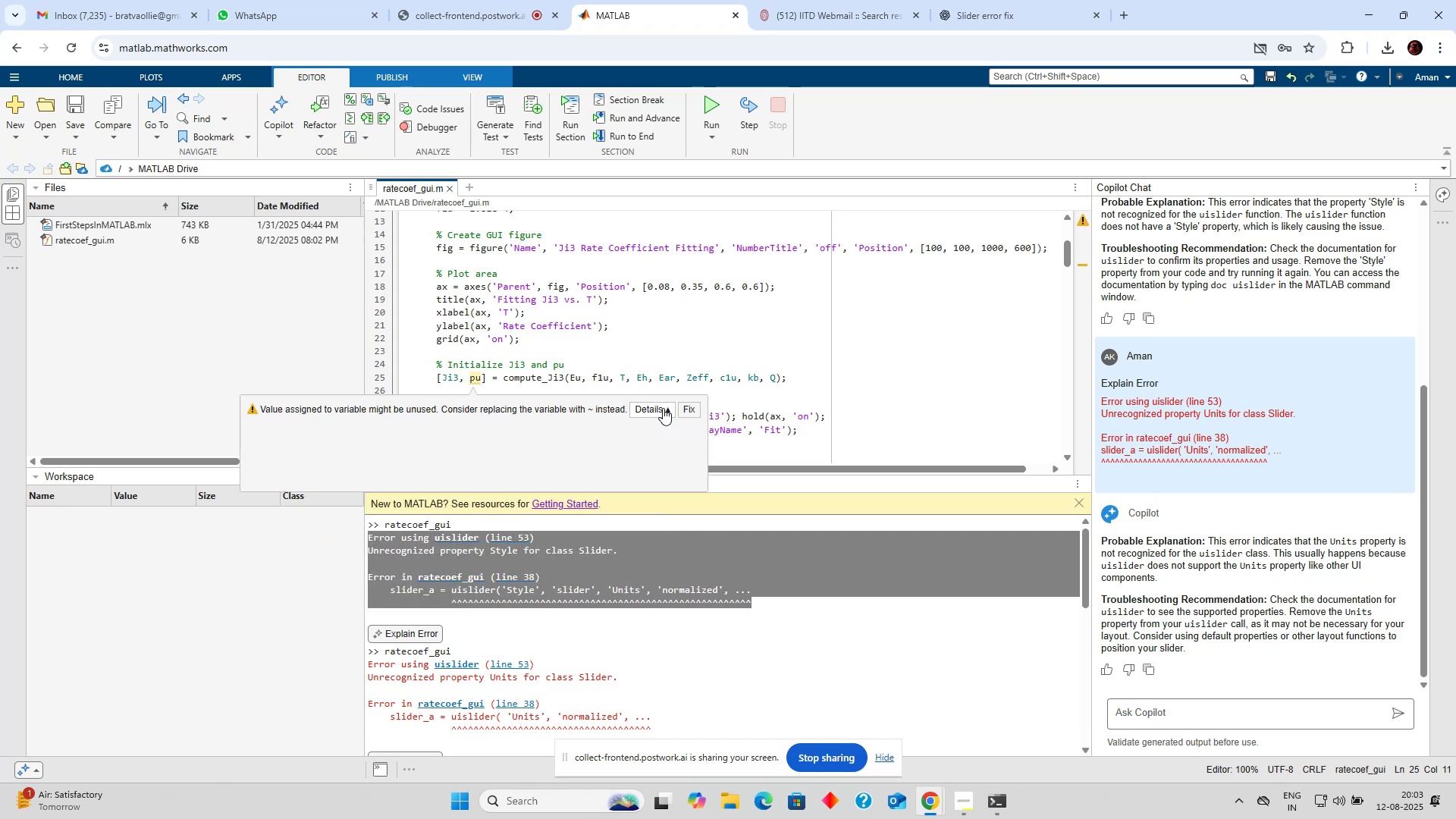 
left_click([663, 408])
 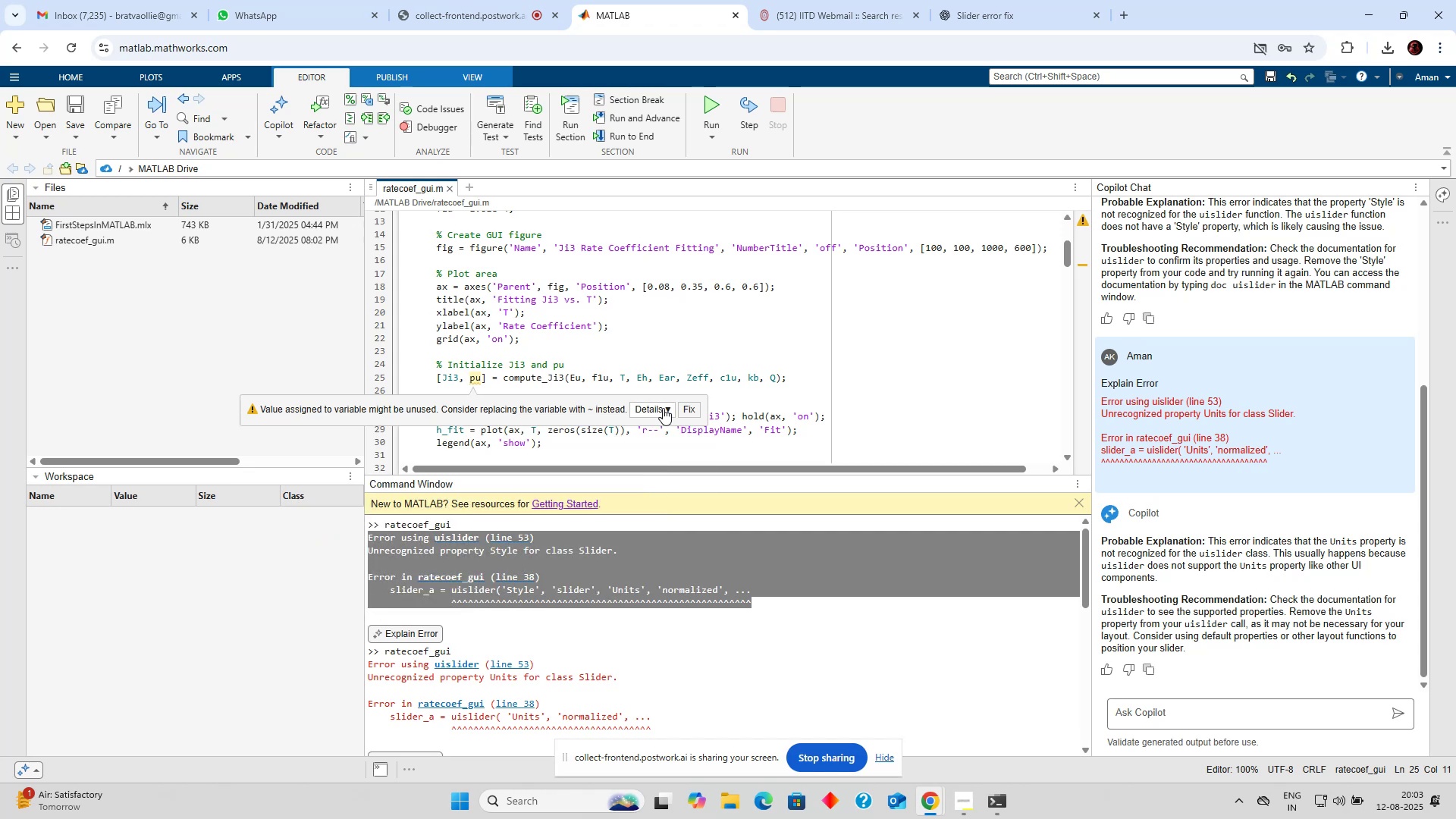 
left_click([663, 408])
 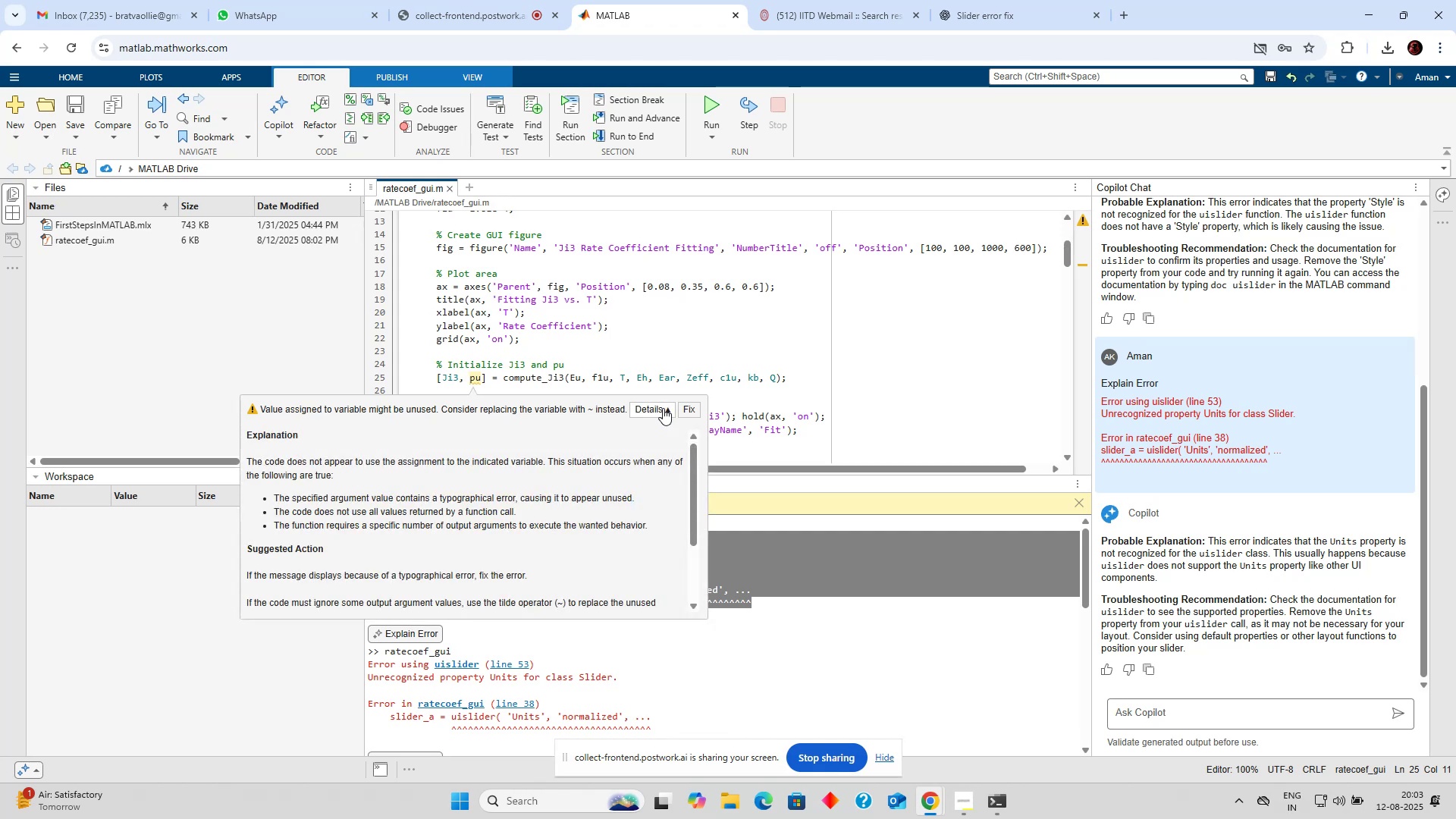 
left_click([663, 408])
 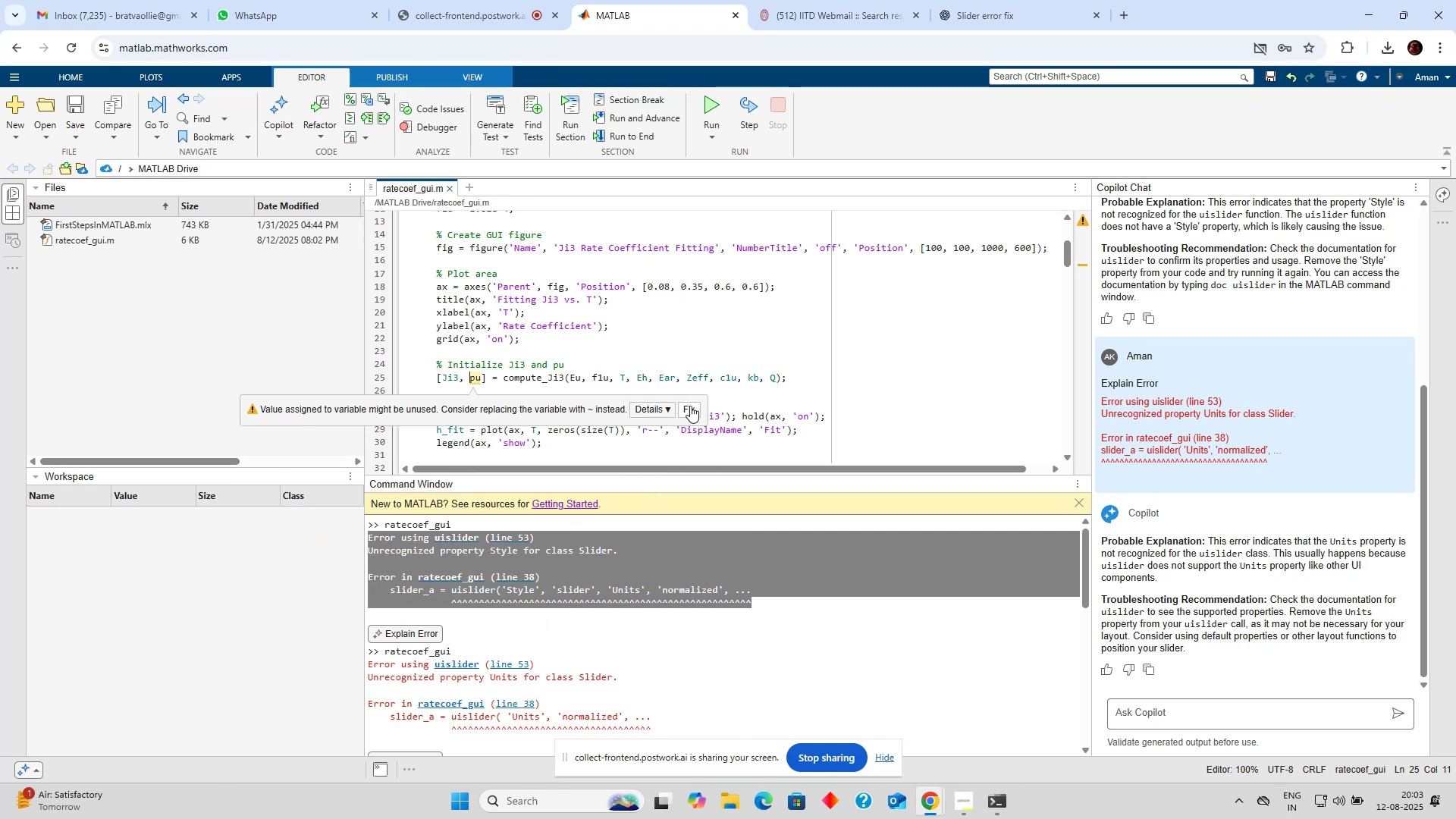 
left_click([690, 406])
 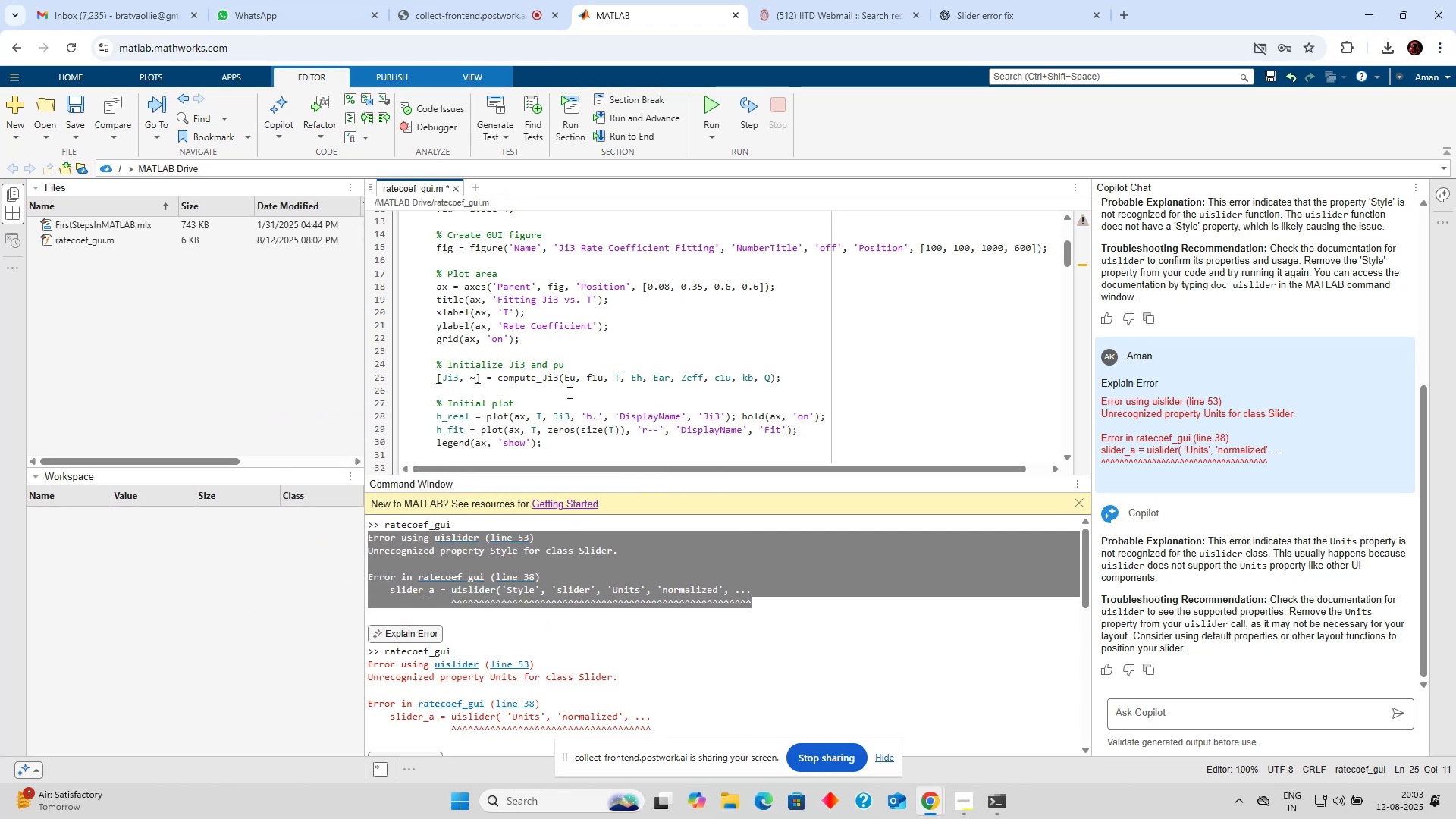 
left_click([567, 392])
 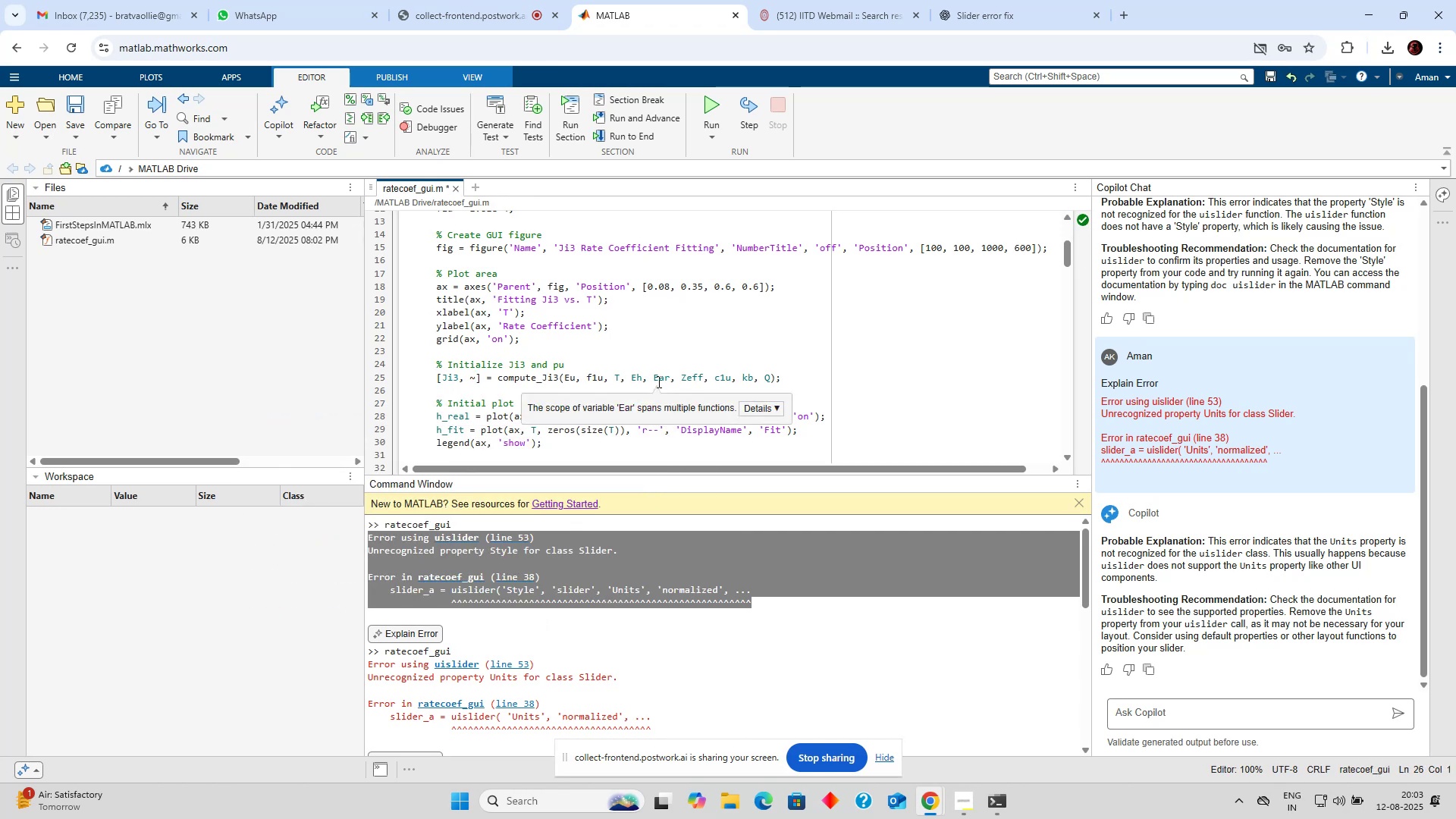 
scroll: coordinate [657, 381], scroll_direction: up, amount: 2.0
 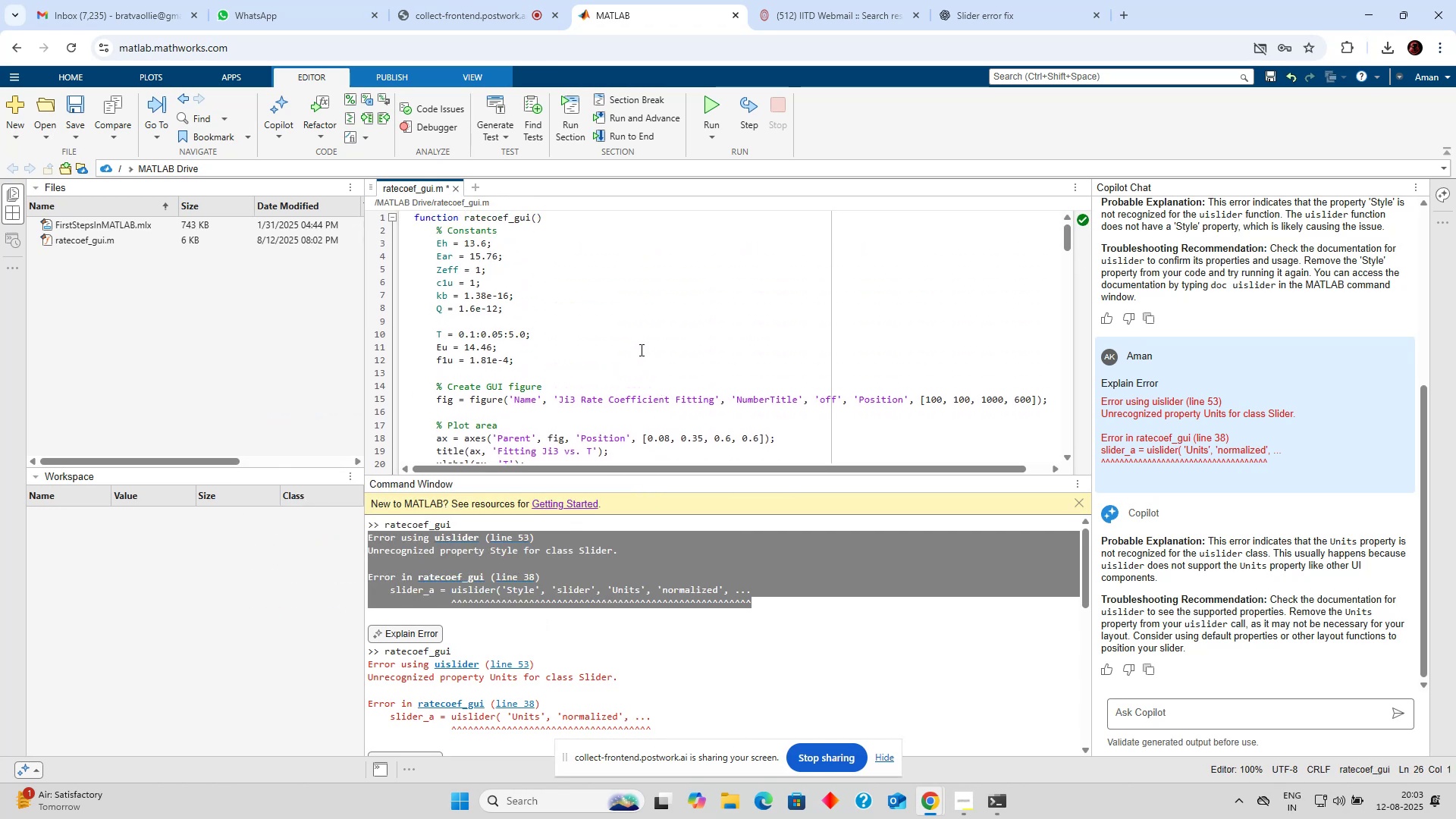 
scroll: coordinate [640, 350], scroll_direction: down, amount: 2.0
 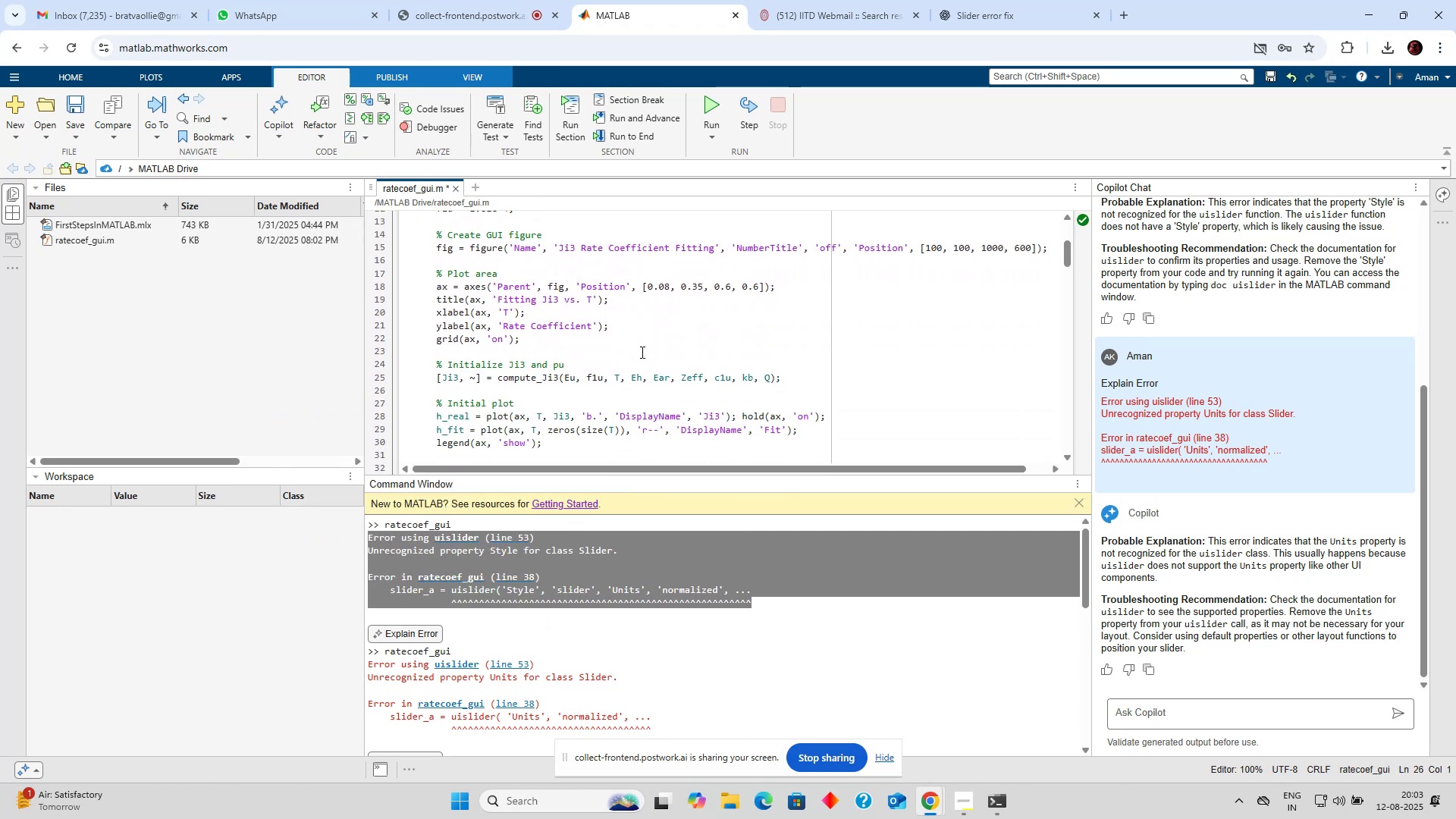 
scroll: coordinate [641, 352], scroll_direction: up, amount: 2.0
 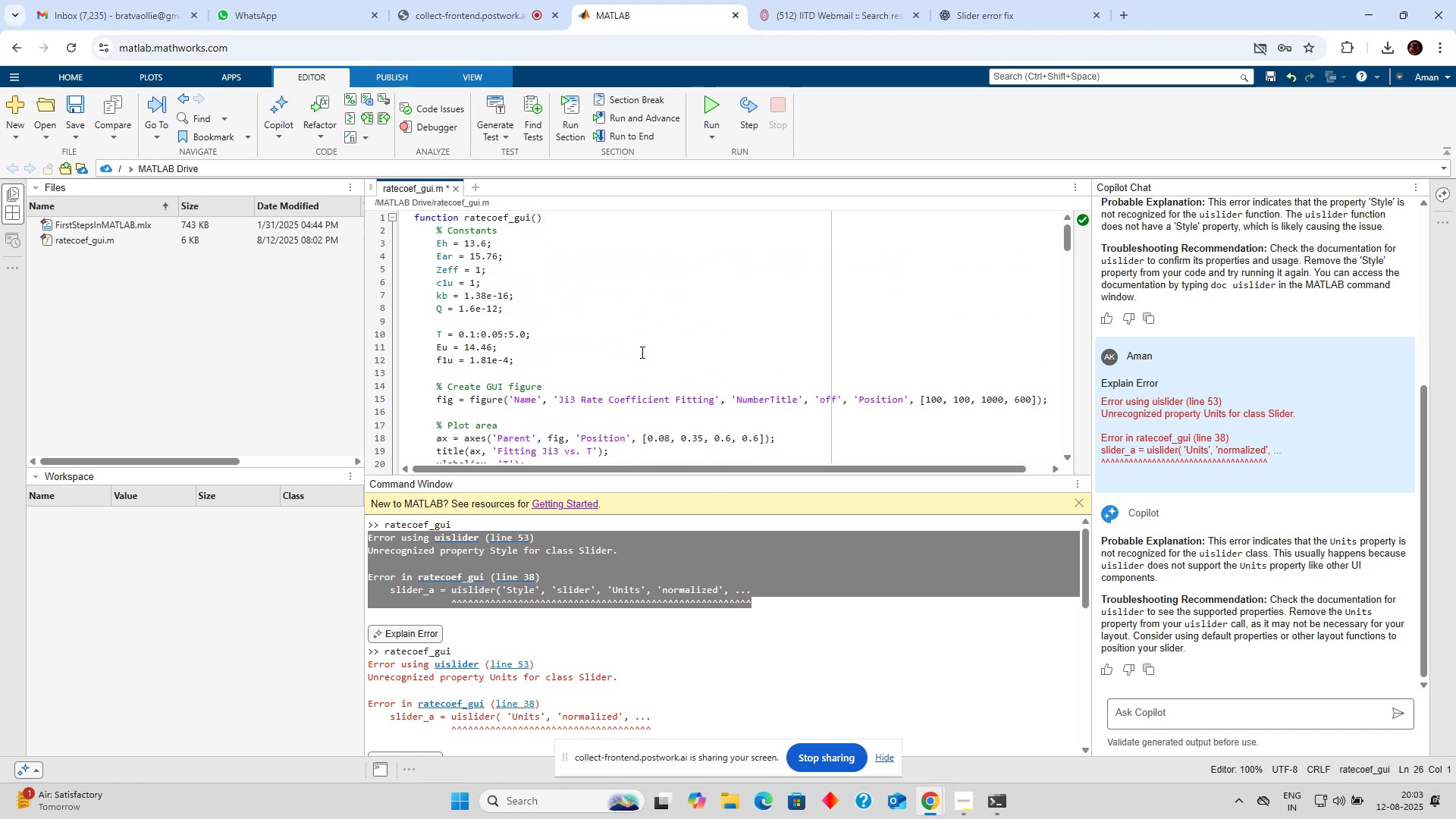 
scroll: coordinate [641, 355], scroll_direction: down, amount: 12.0
 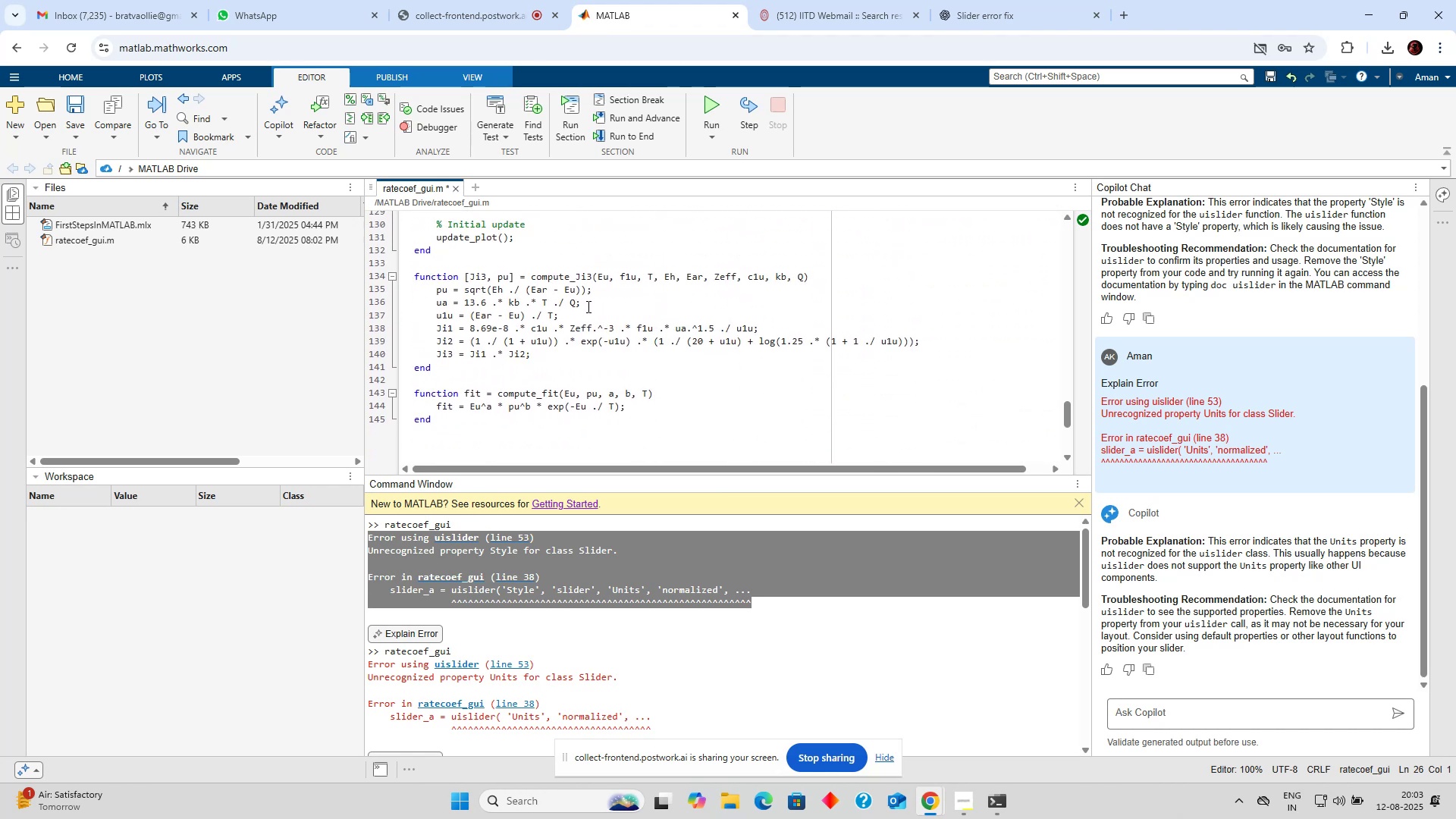 
wait(5.77)
 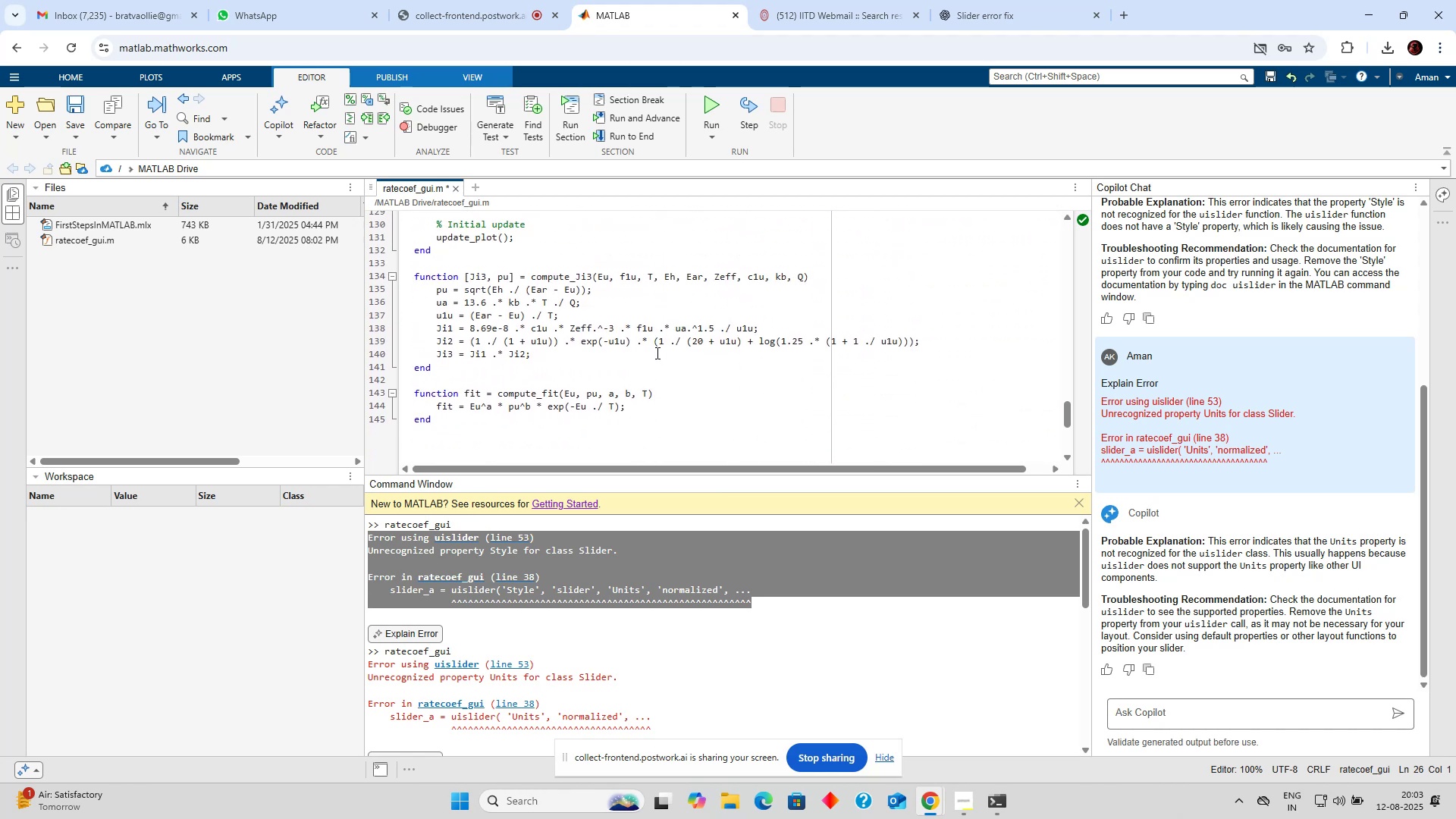 
left_click([508, 280])
 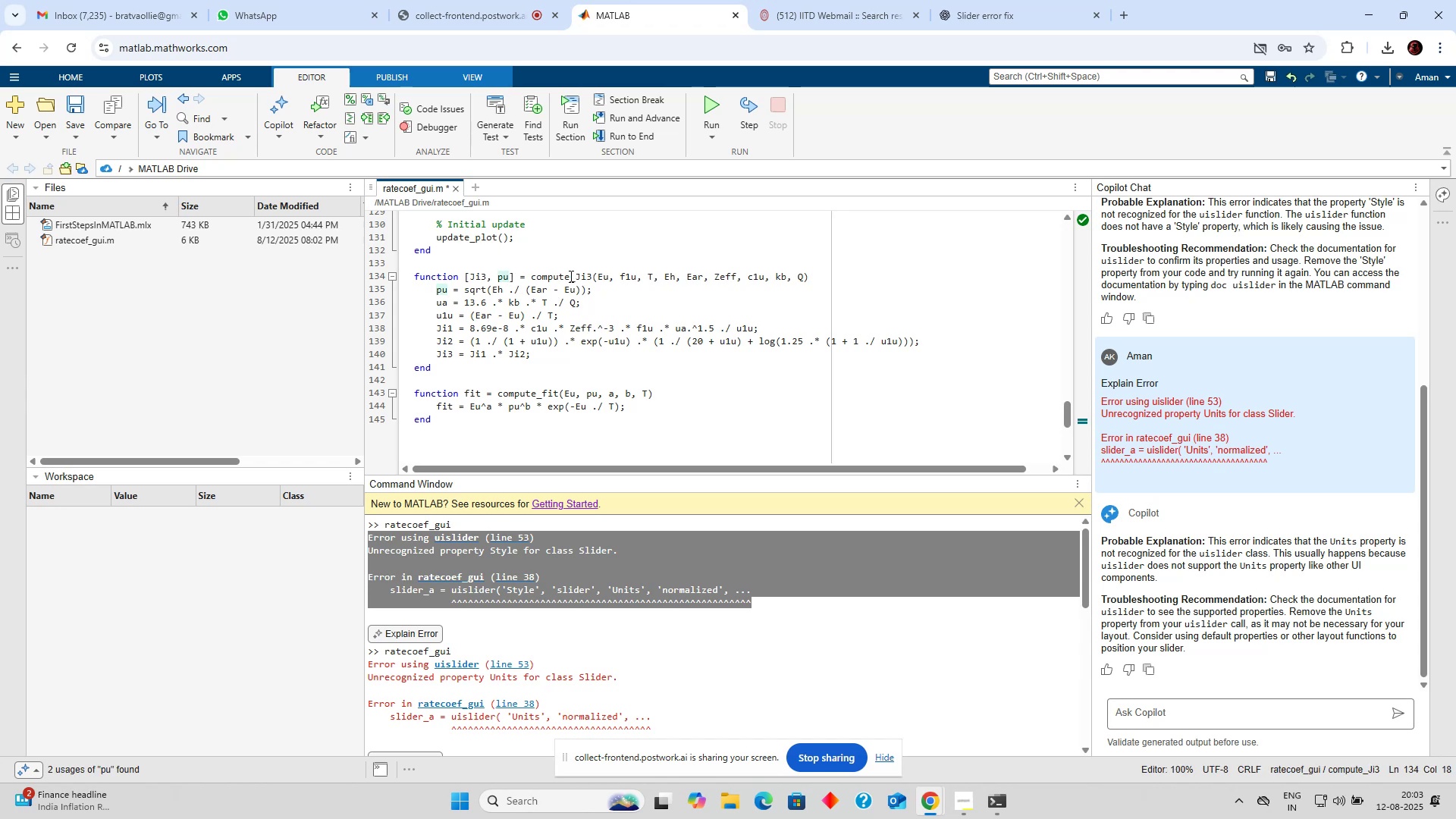 
key(Backspace)
 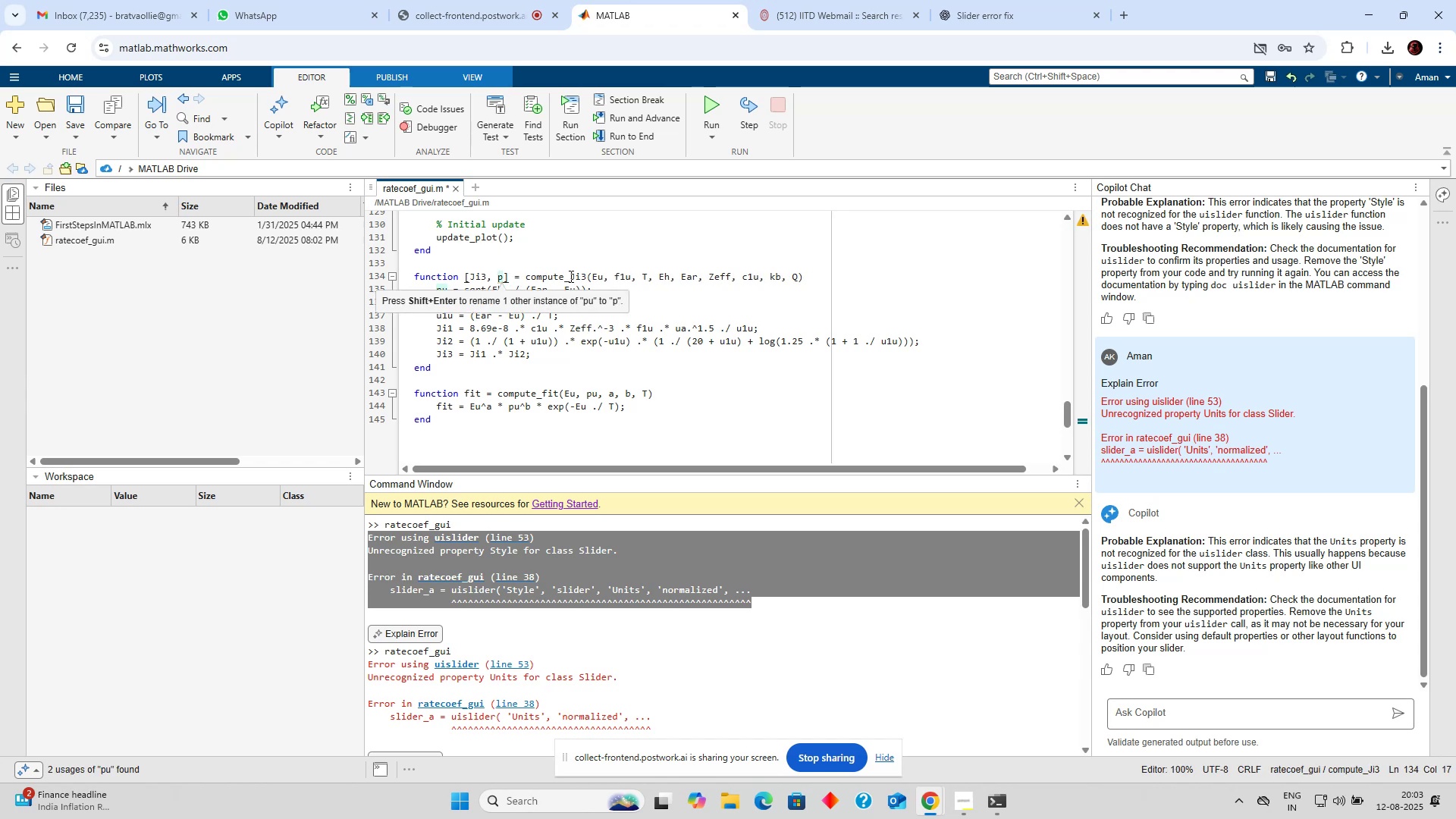 
key(Backspace)
 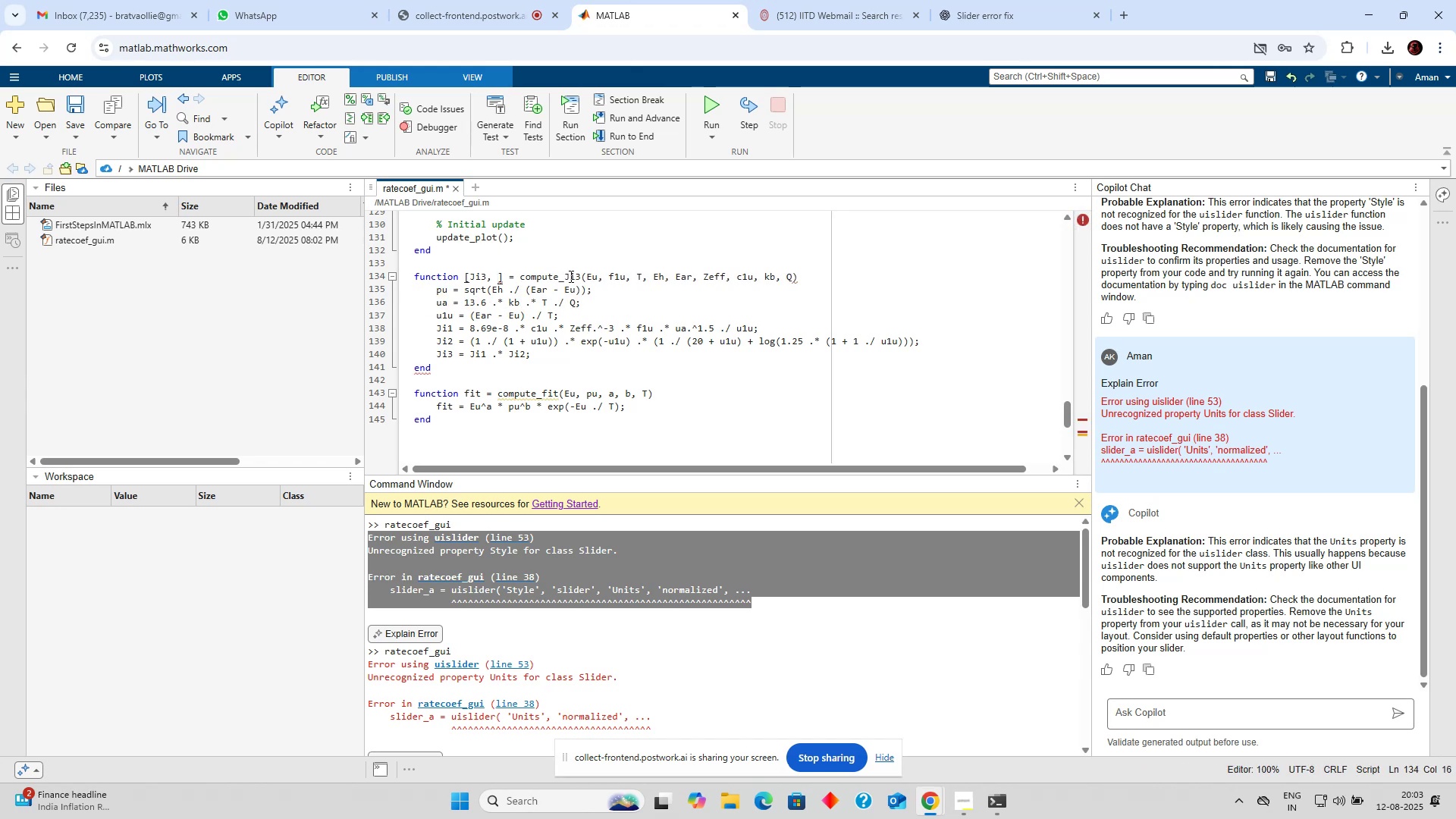 
key(Backspace)
 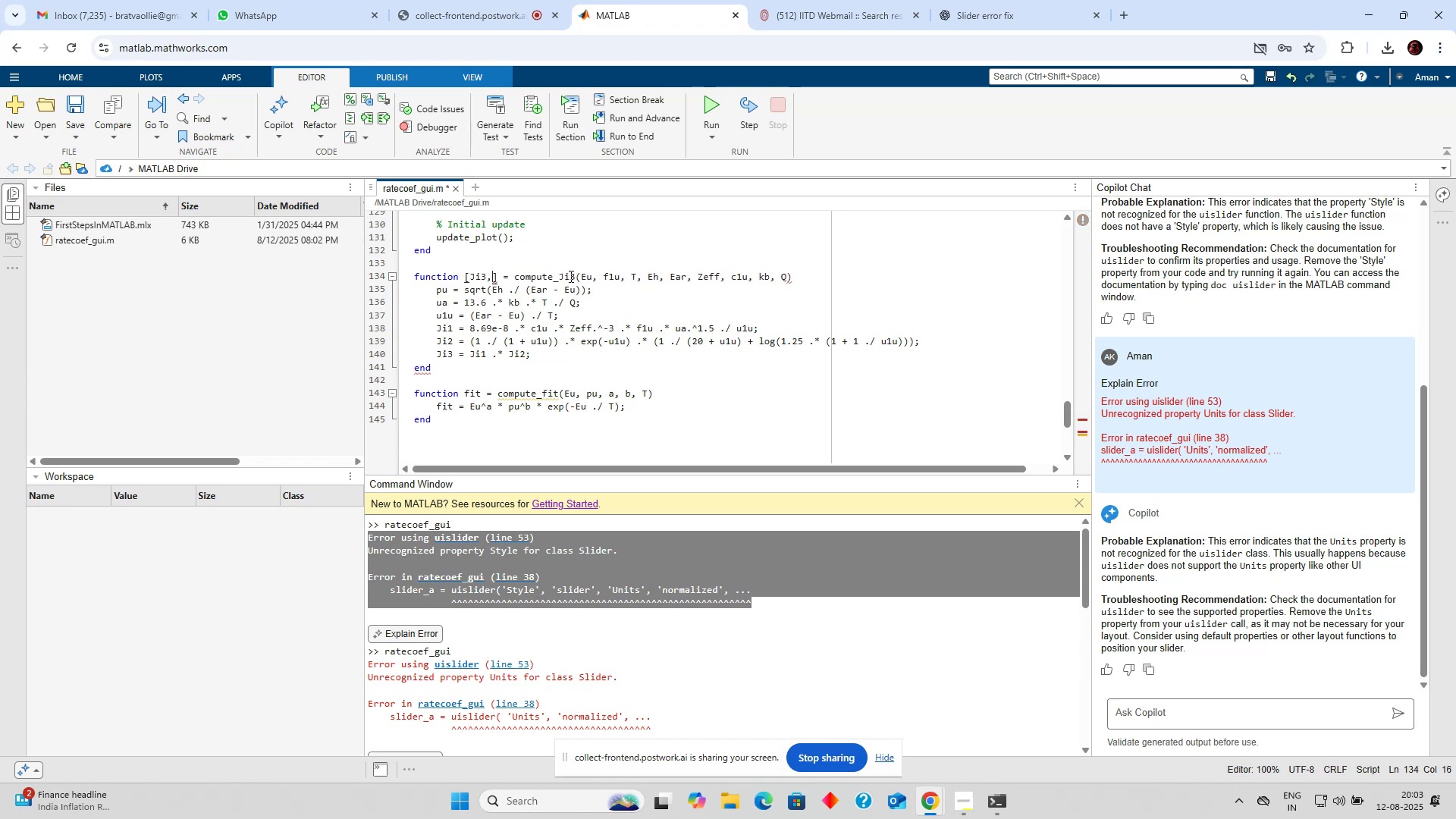 
key(Backspace)
 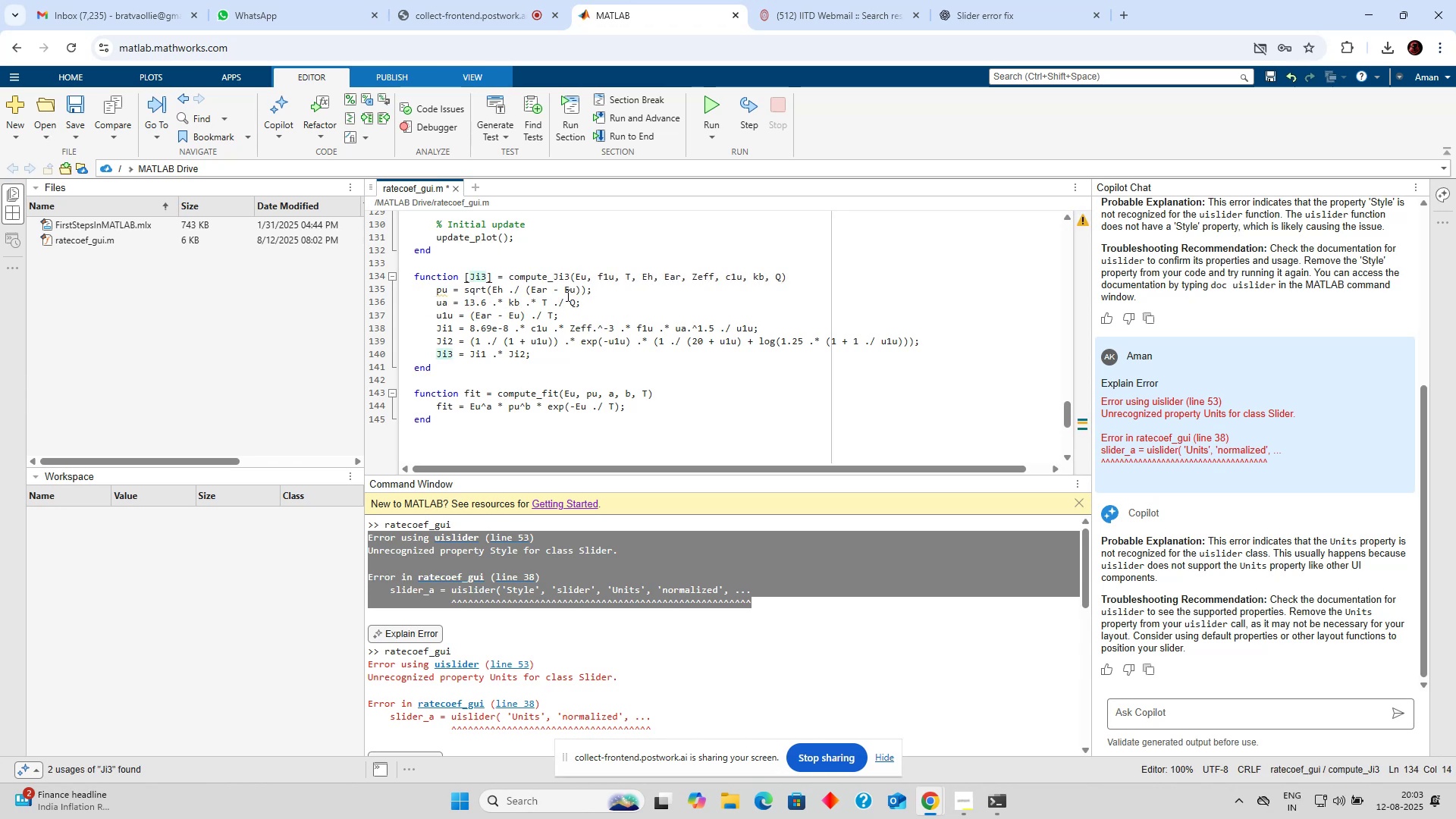 
scroll: coordinate [487, 306], scroll_direction: up, amount: 13.0
 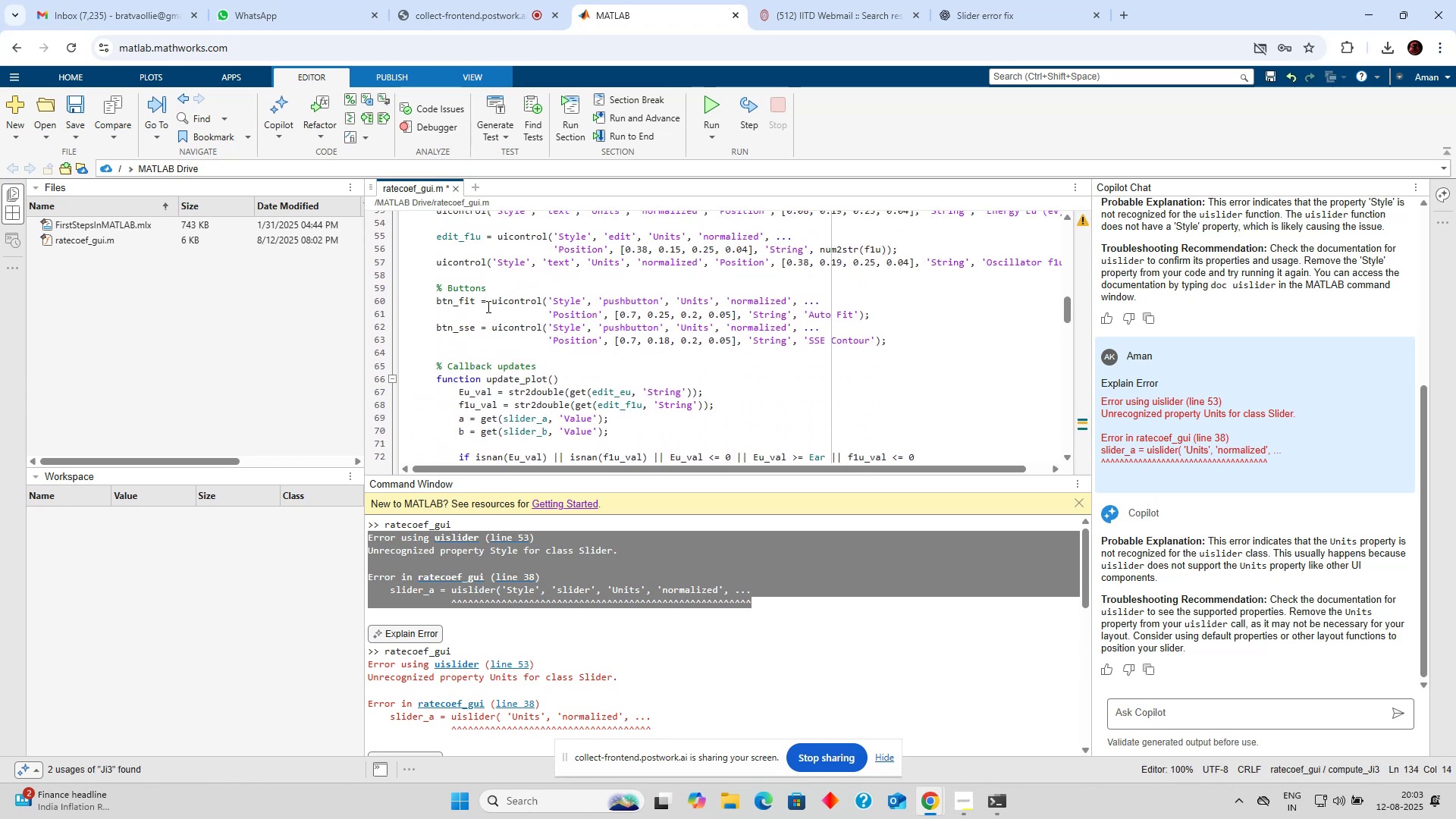 
scroll: coordinate [536, 309], scroll_direction: down, amount: 13.0
 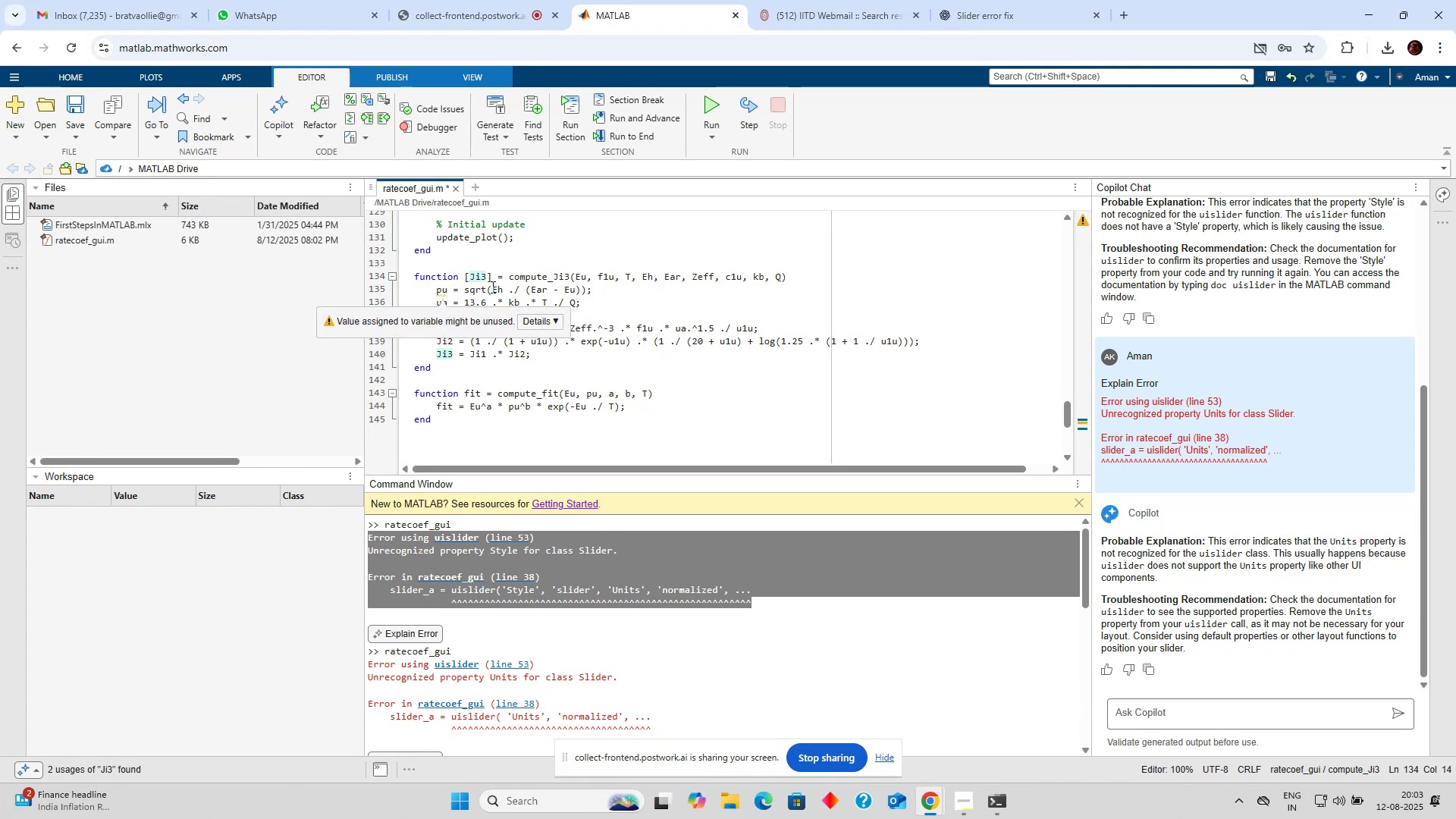 
key(Control+Z)
 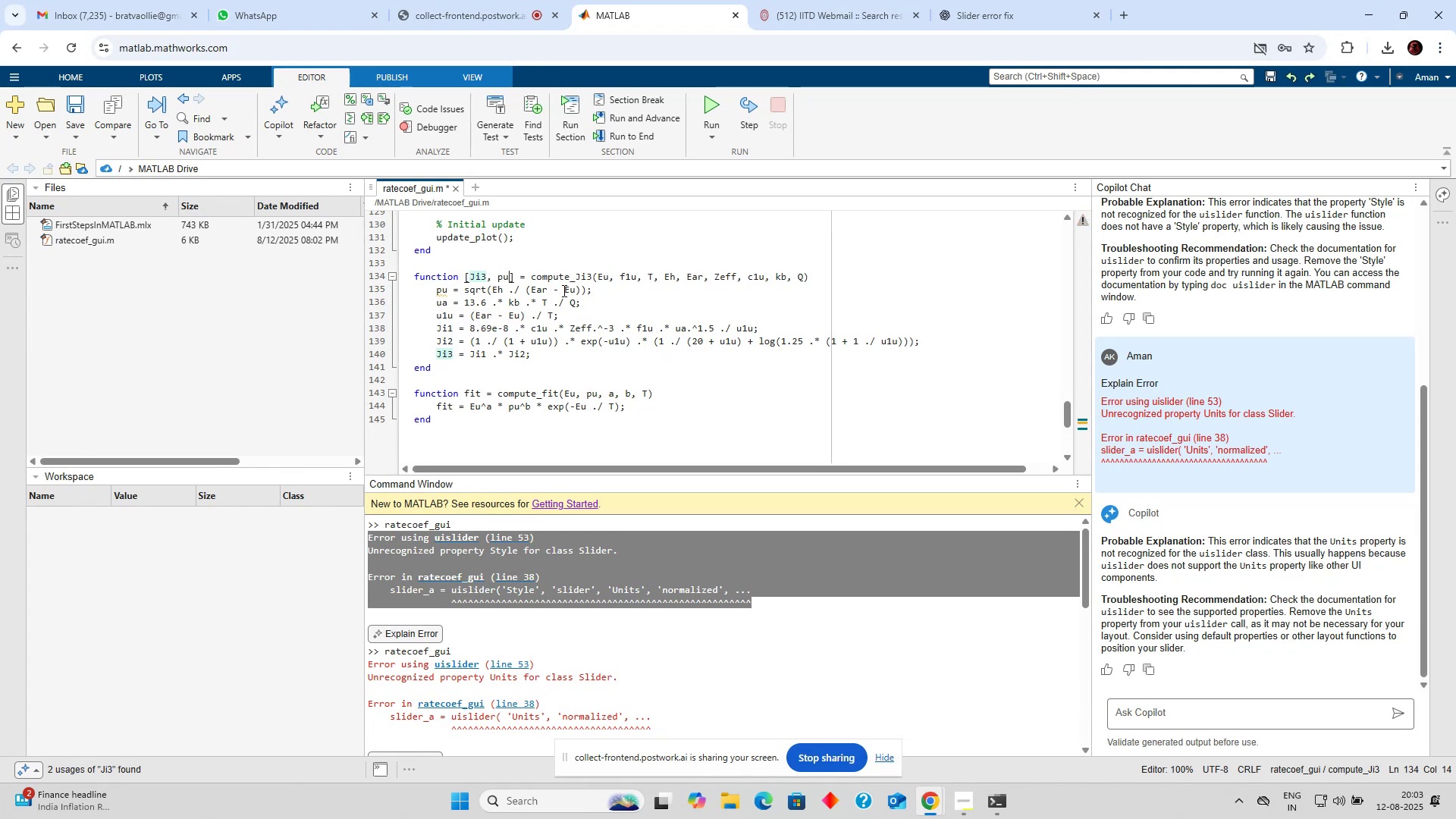 
left_click([563, 290])
 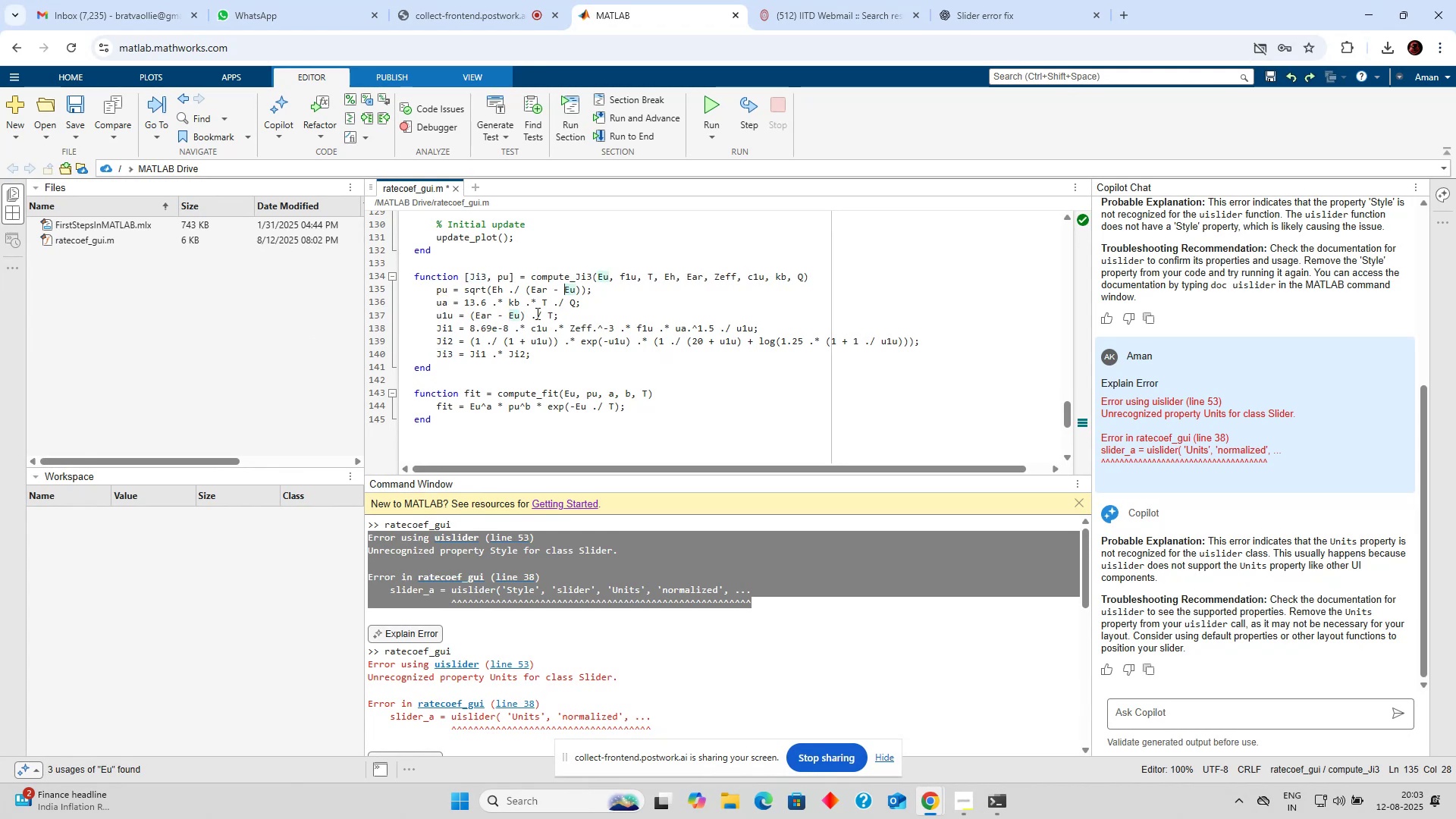 
scroll: coordinate [516, 312], scroll_direction: up, amount: 19.0
 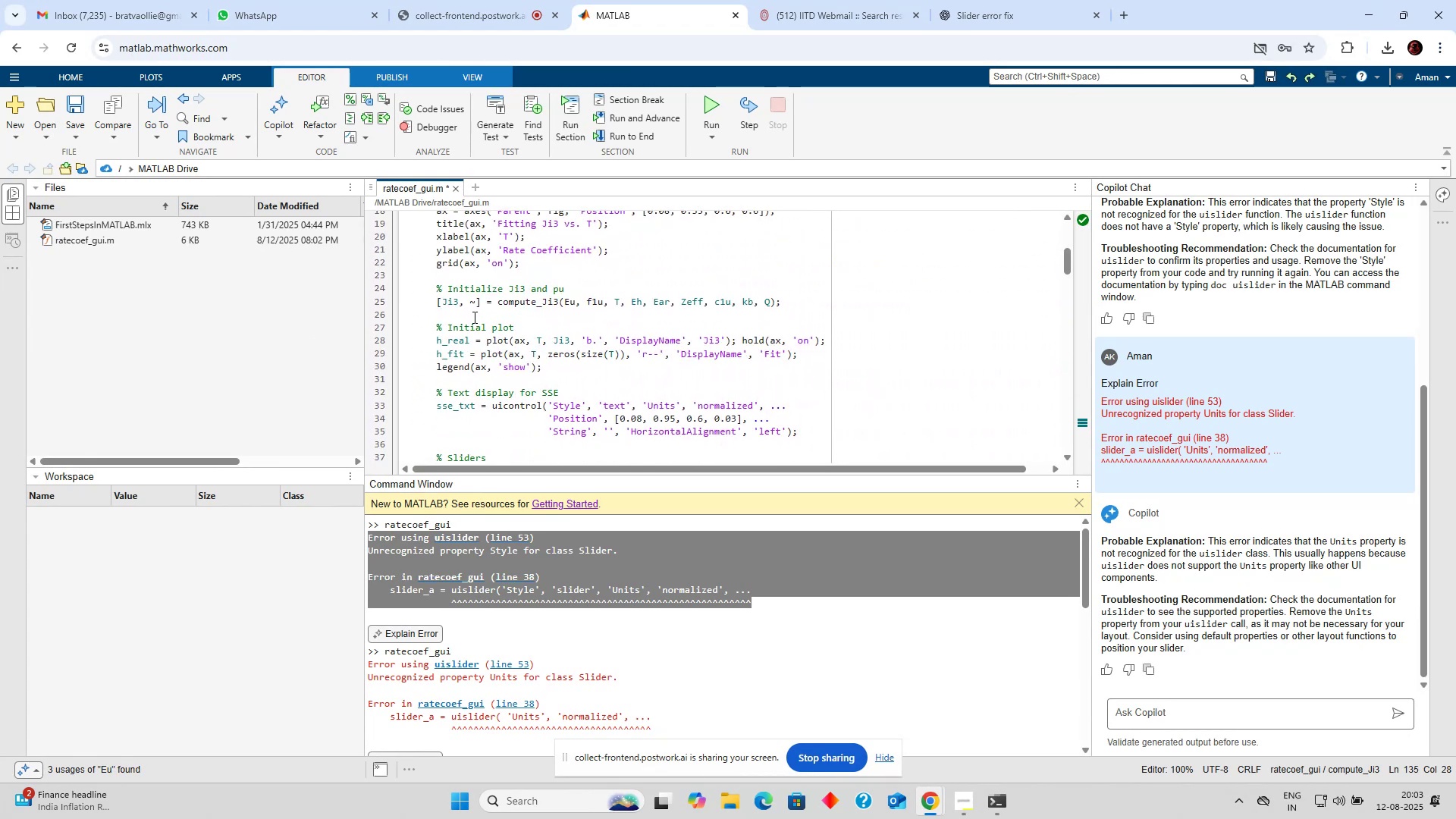 
left_click([472, 300])
 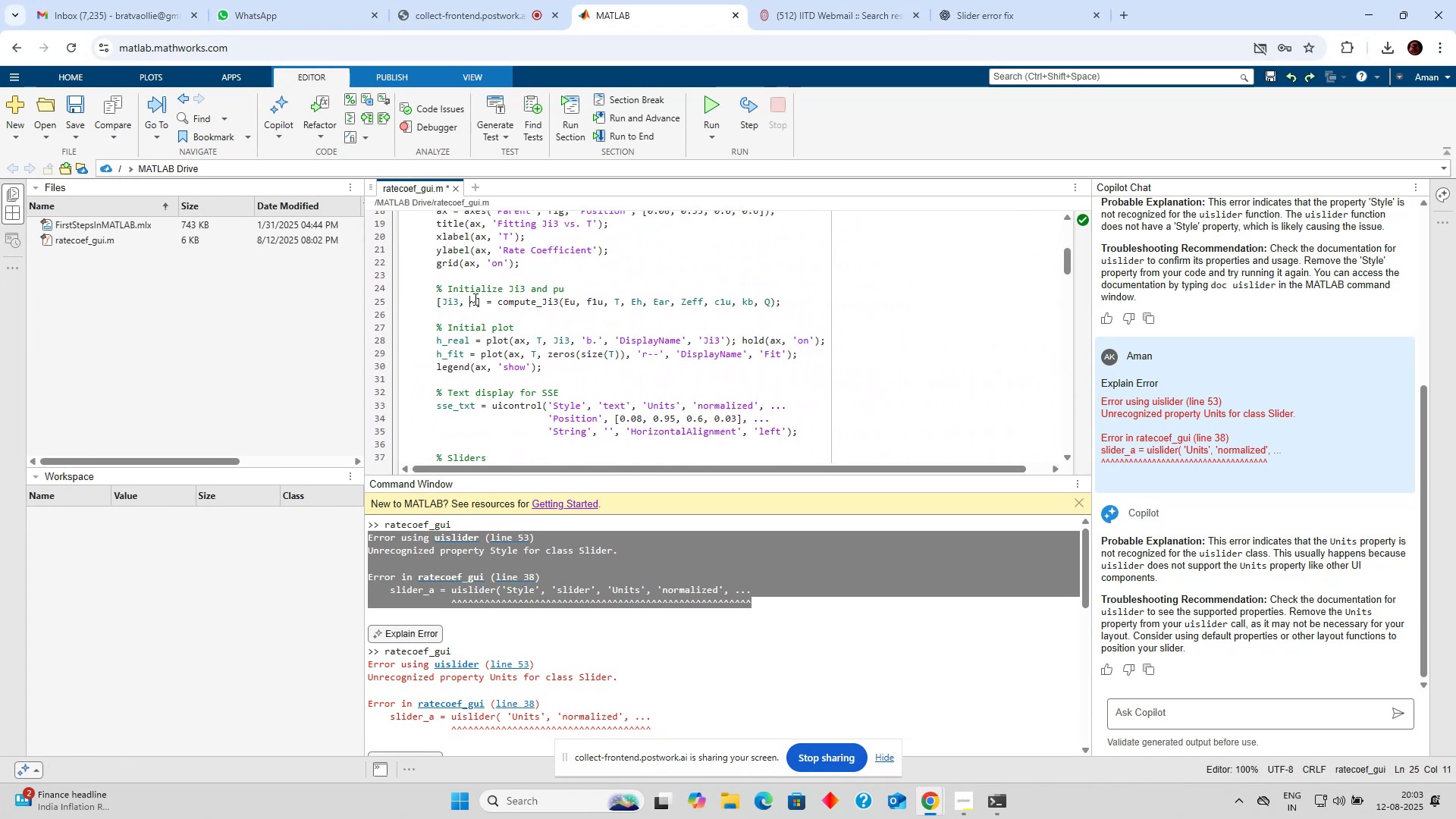 
left_click([472, 299])
 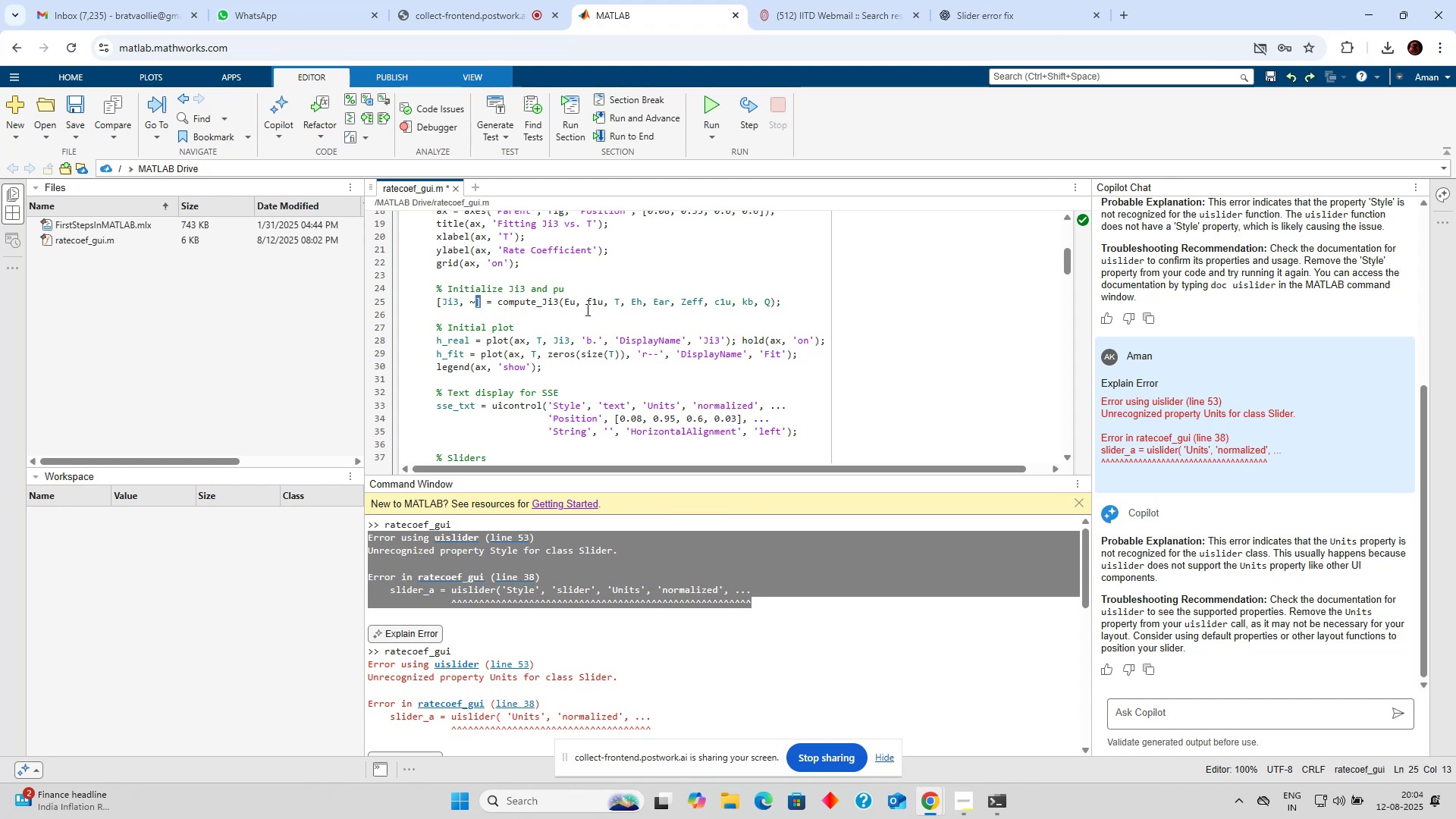 
key(ArrowLeft)
 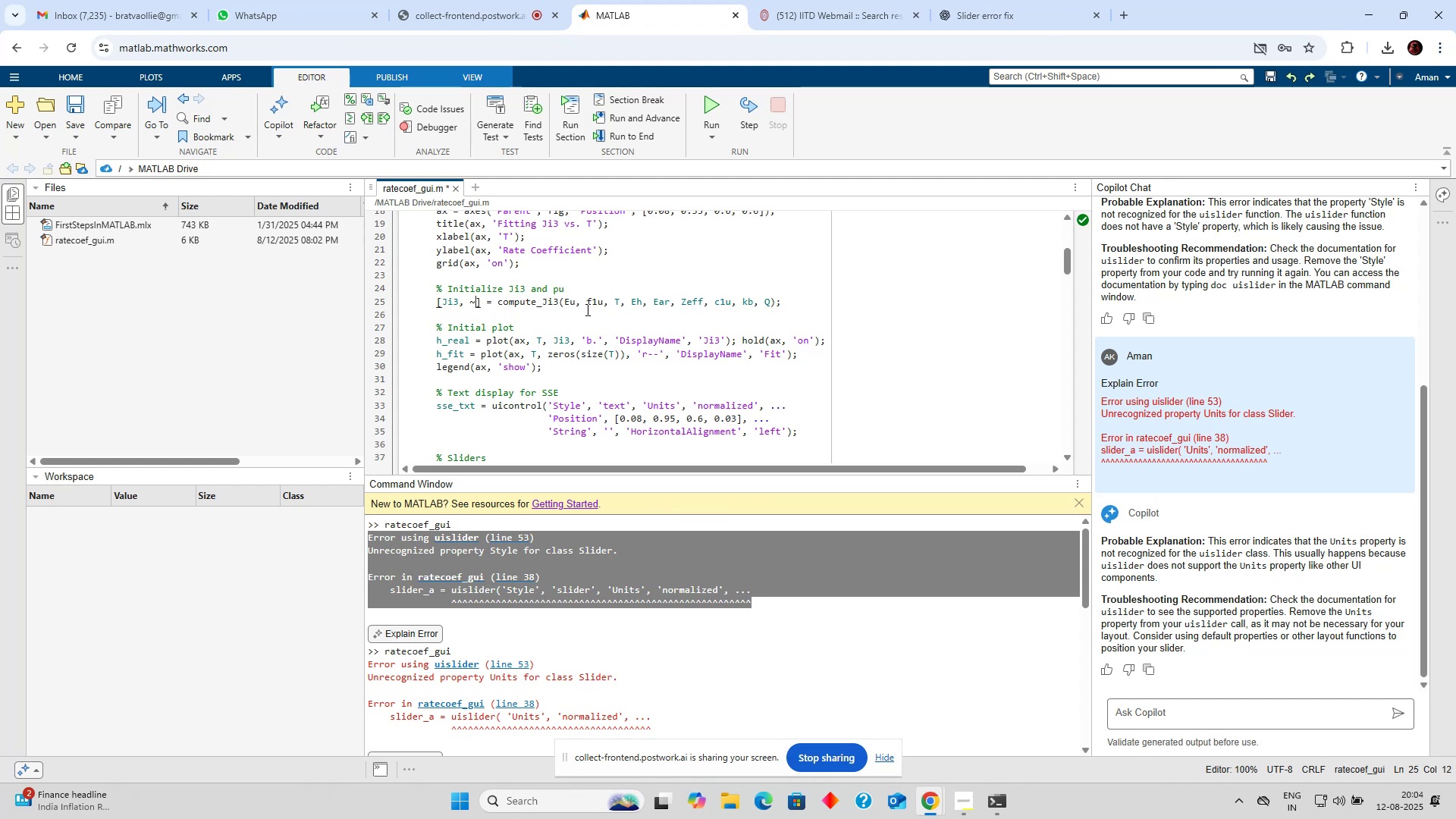 
key(Backspace)
type(op)
key(Backspace)
key(Backspace)
type(pu)
 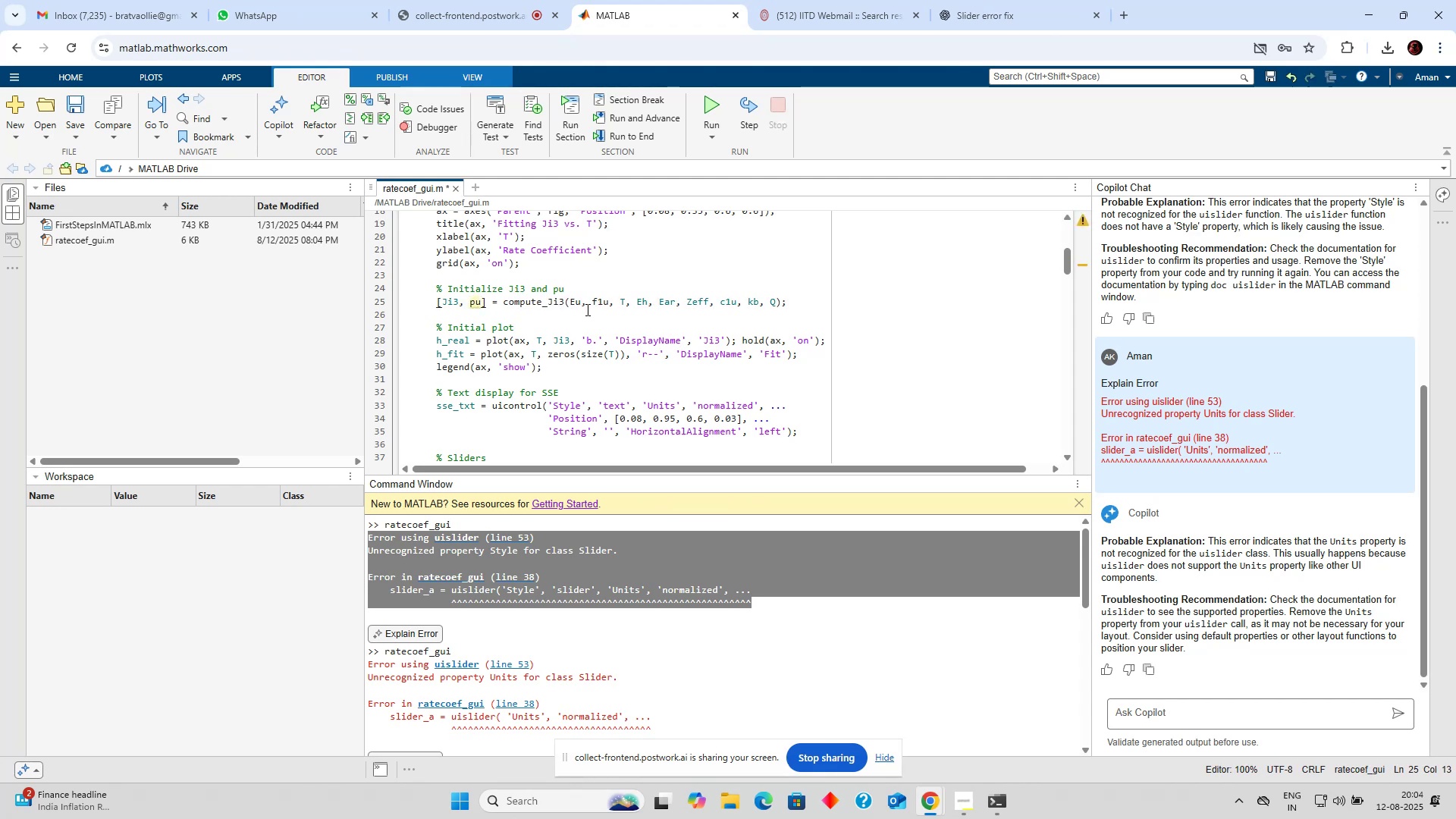 
left_click([585, 309])
 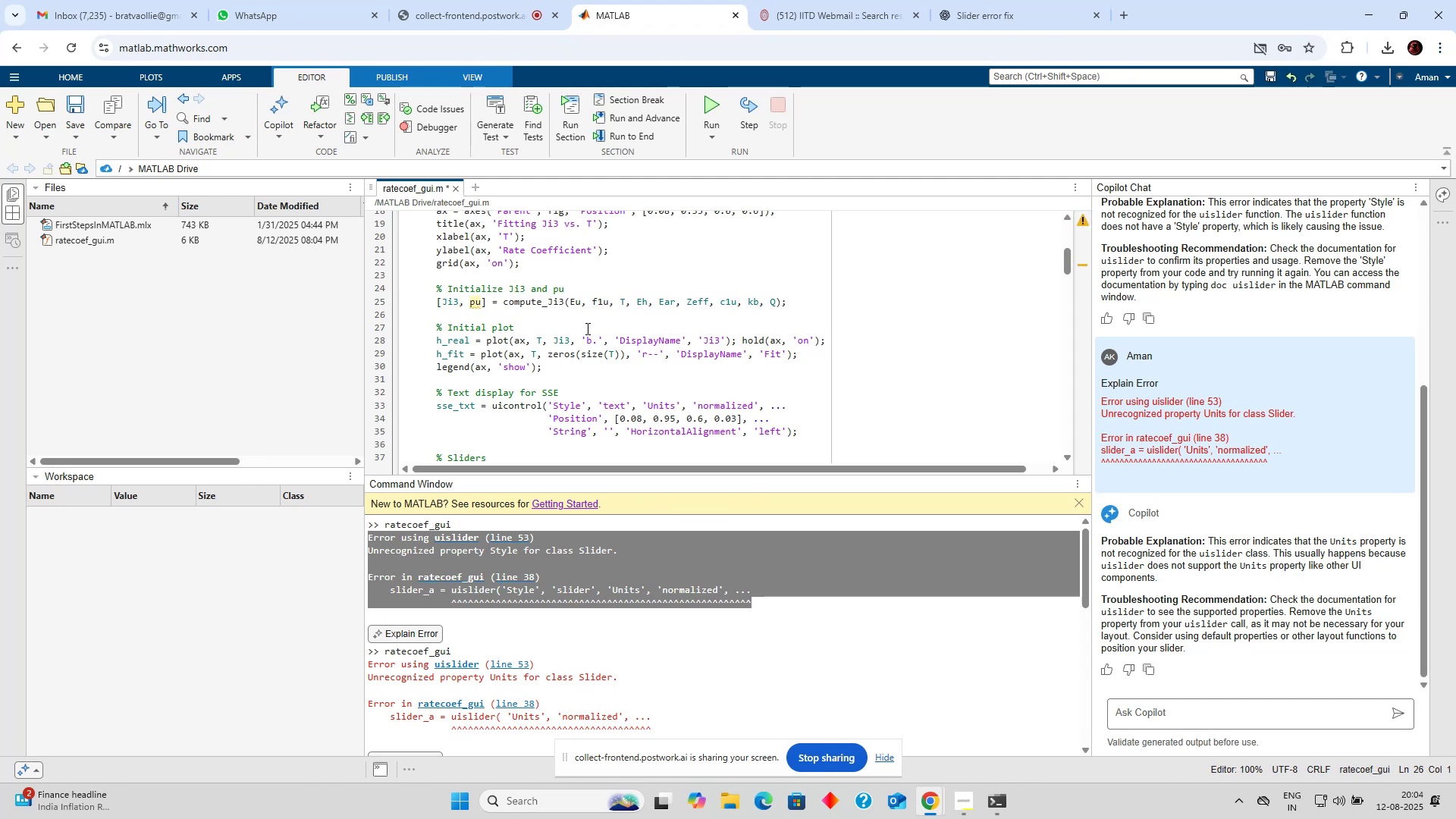 
left_click([586, 328])
 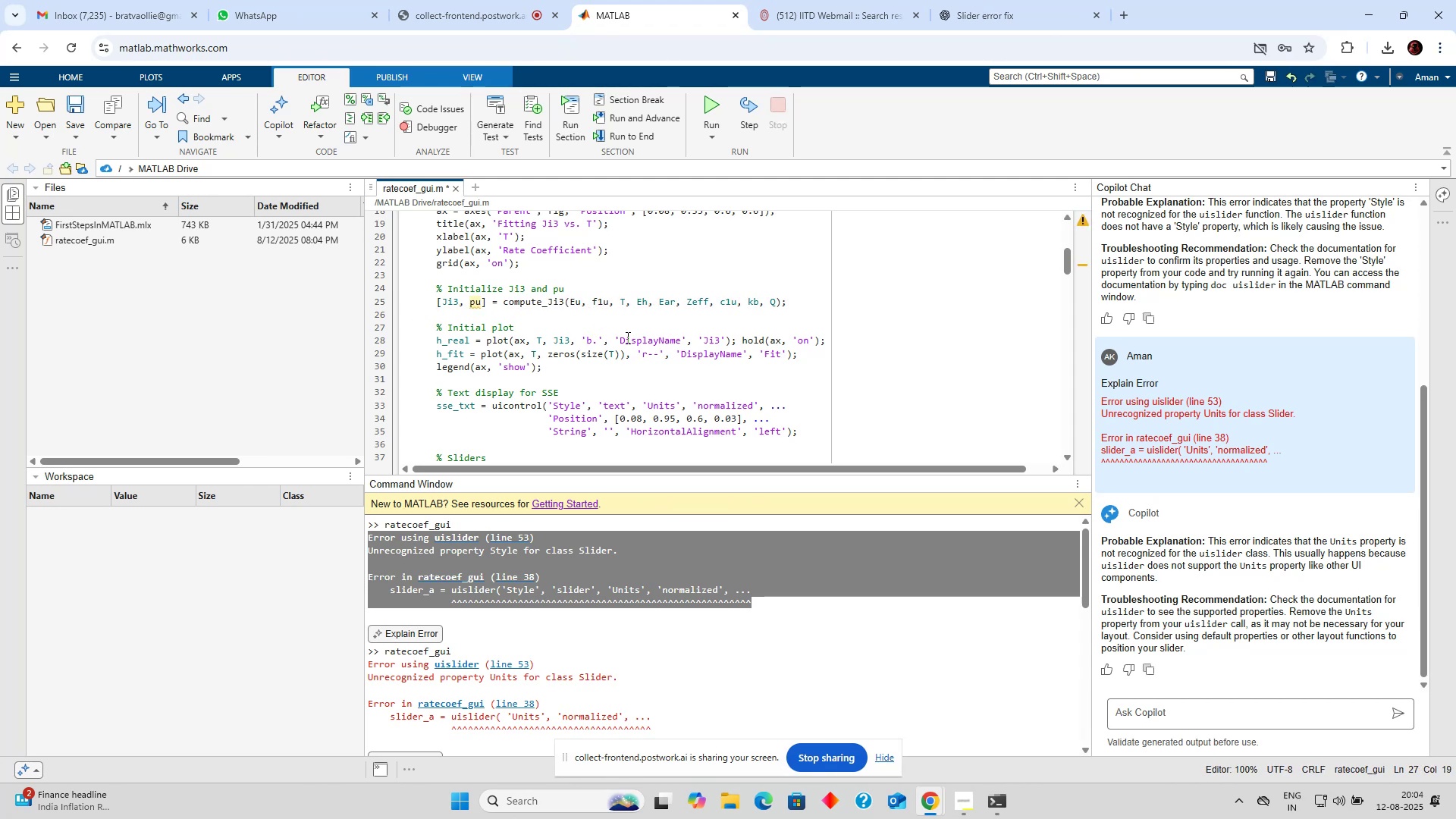 
scroll: coordinate [628, 337], scroll_direction: down, amount: 19.0
 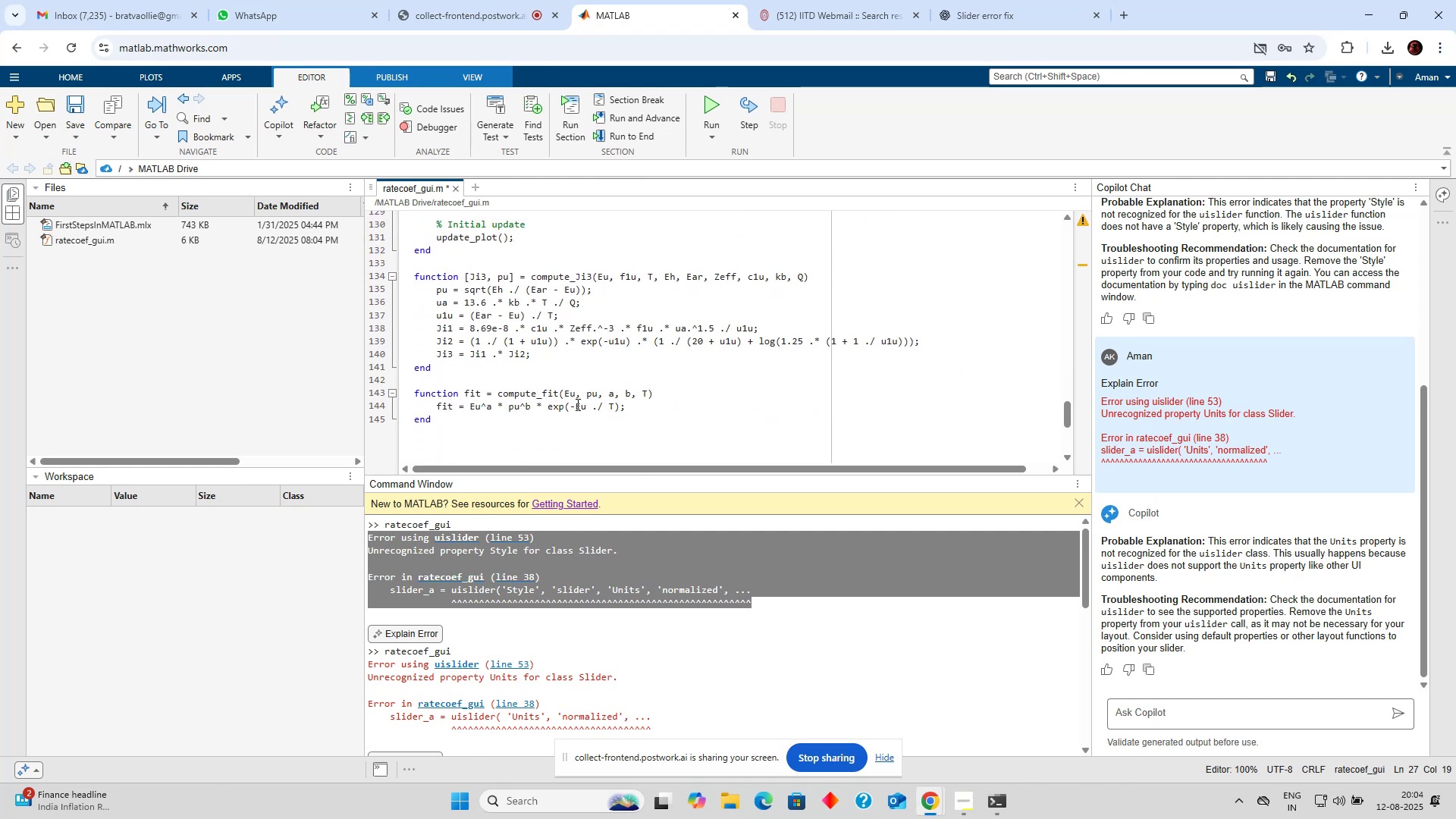 
left_click([592, 394])
 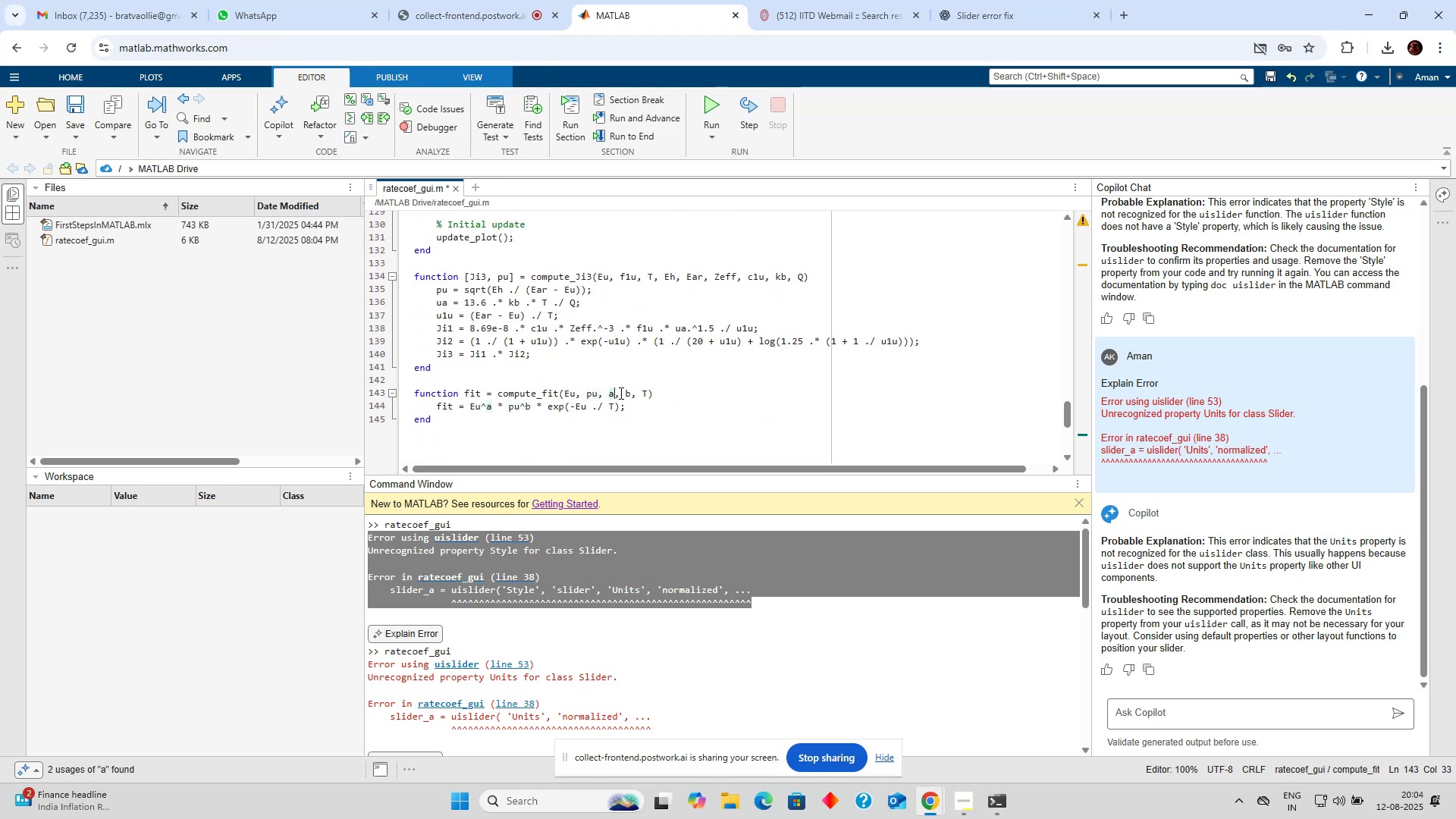 
double_click([634, 394])
 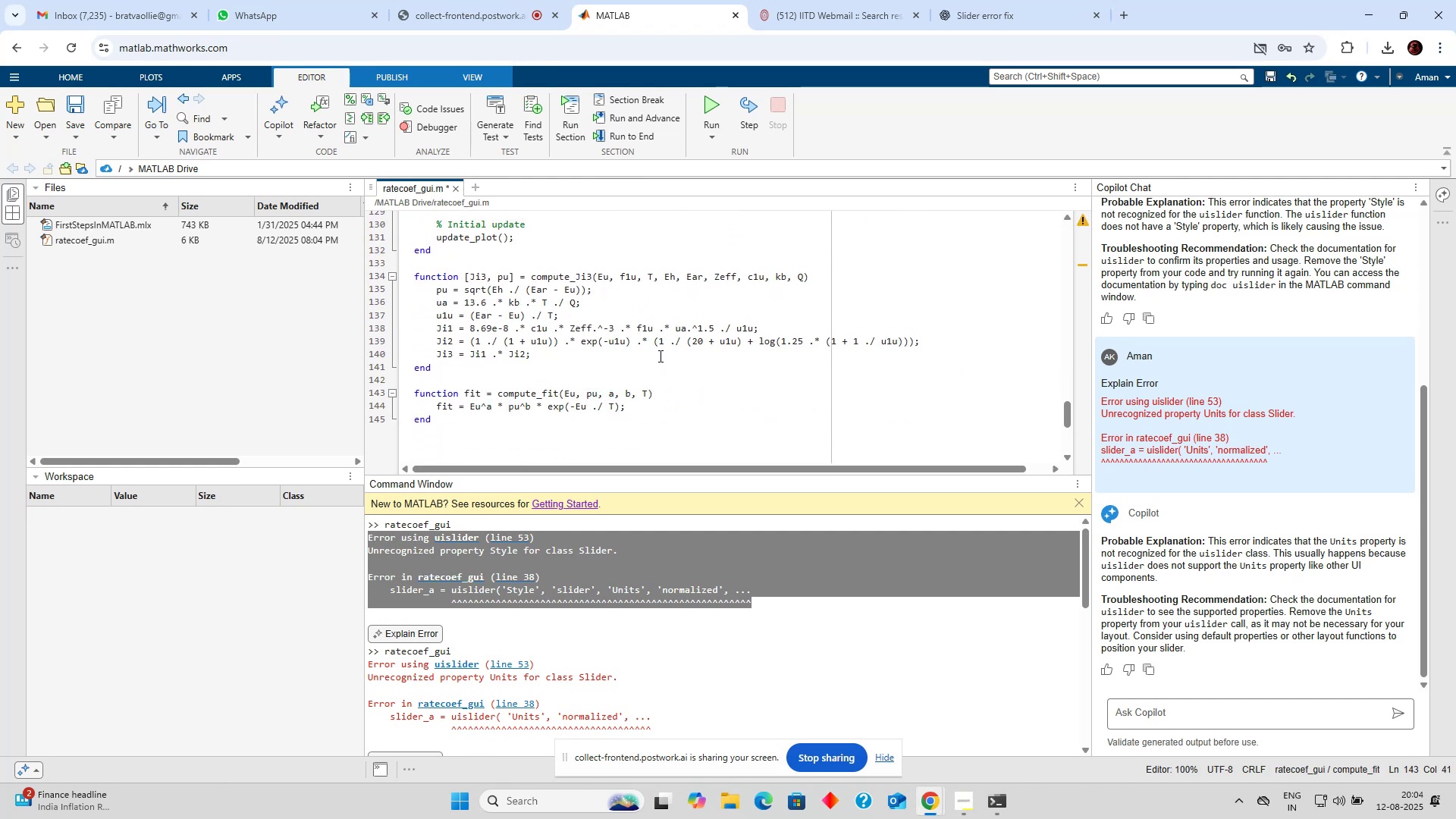 
scroll: coordinate [655, 338], scroll_direction: none, amount: 0.0
 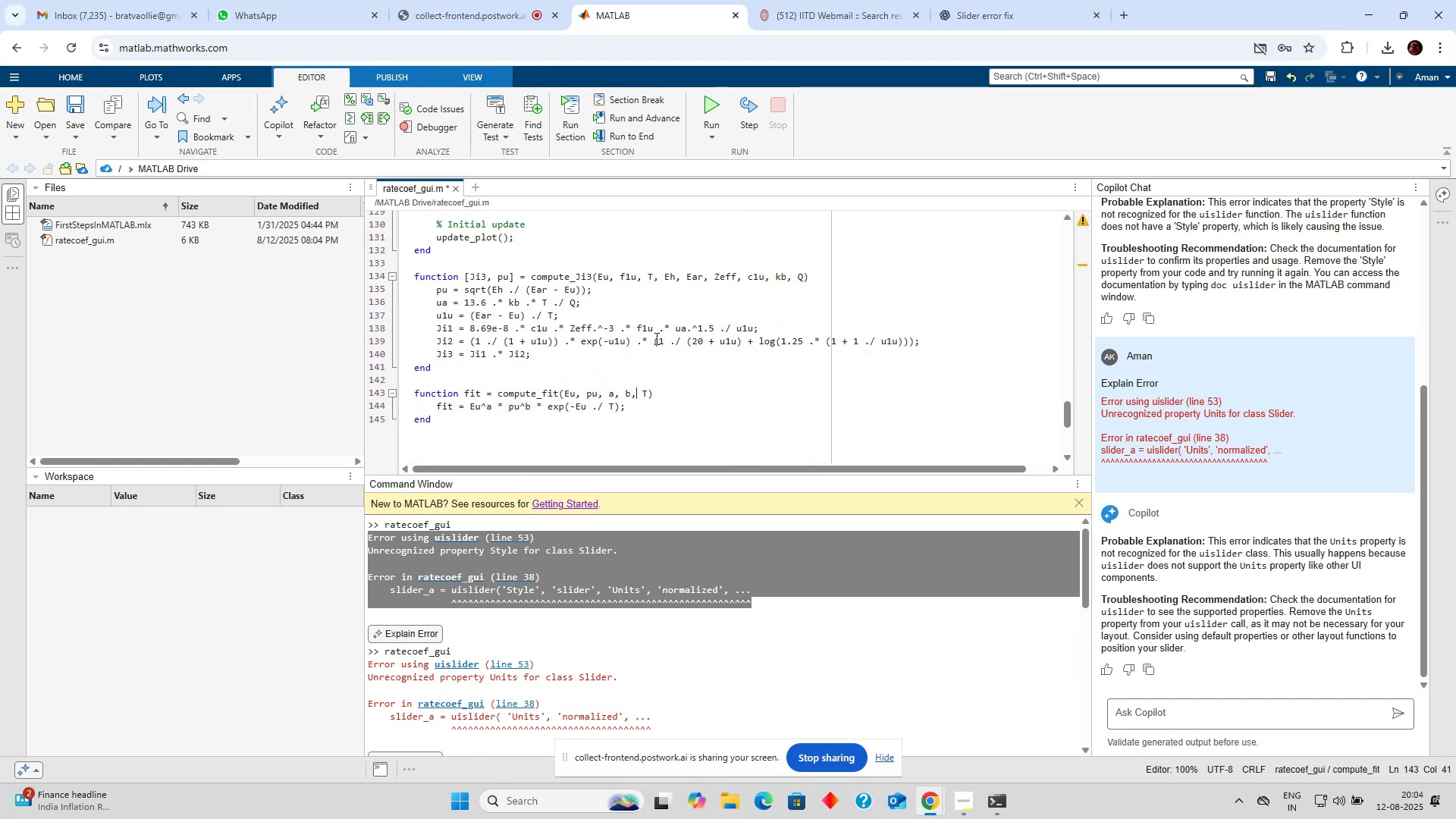 
scroll: coordinate [655, 338], scroll_direction: up, amount: 21.0
 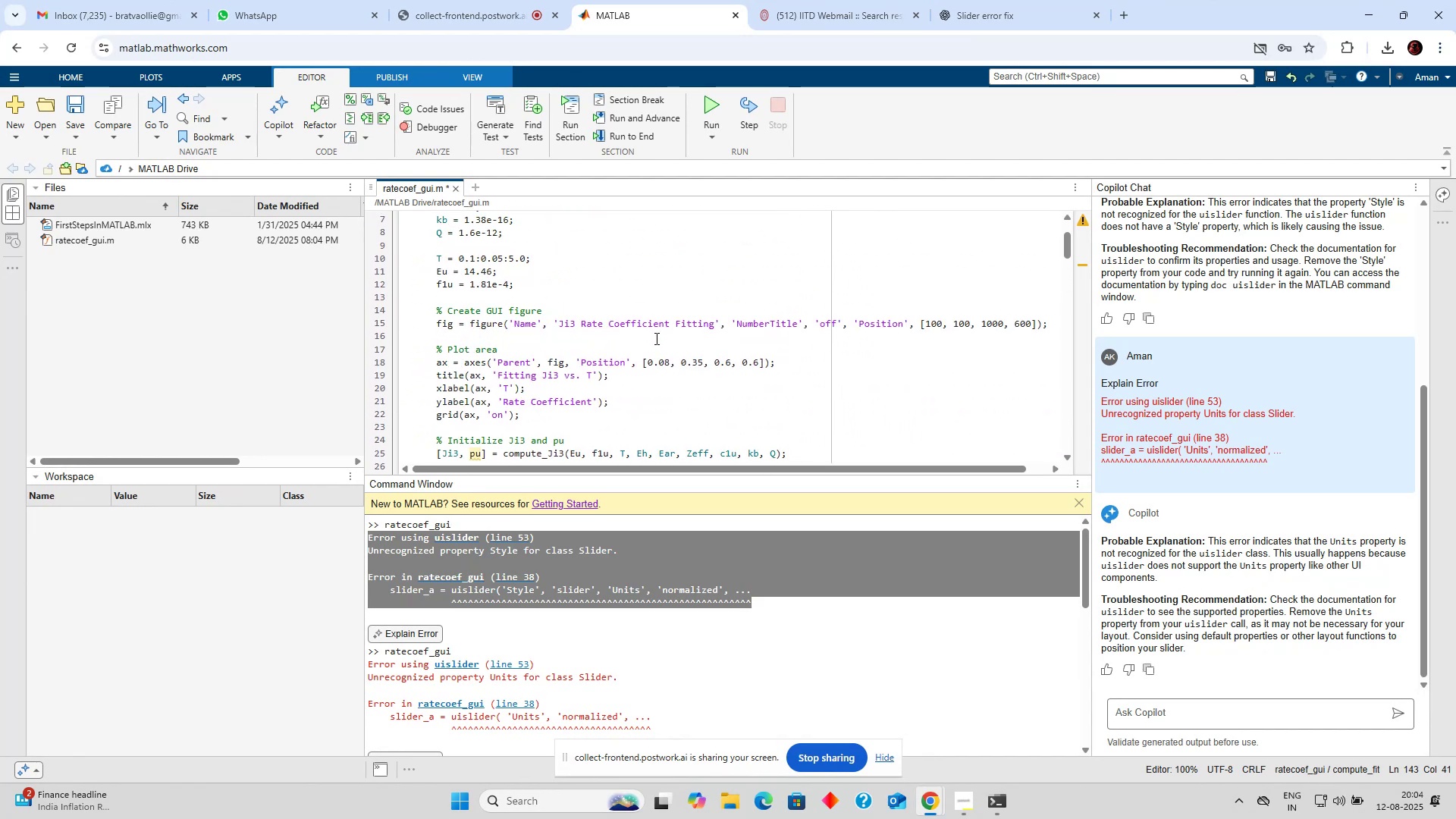 
scroll: coordinate [655, 338], scroll_direction: down, amount: 2.0
 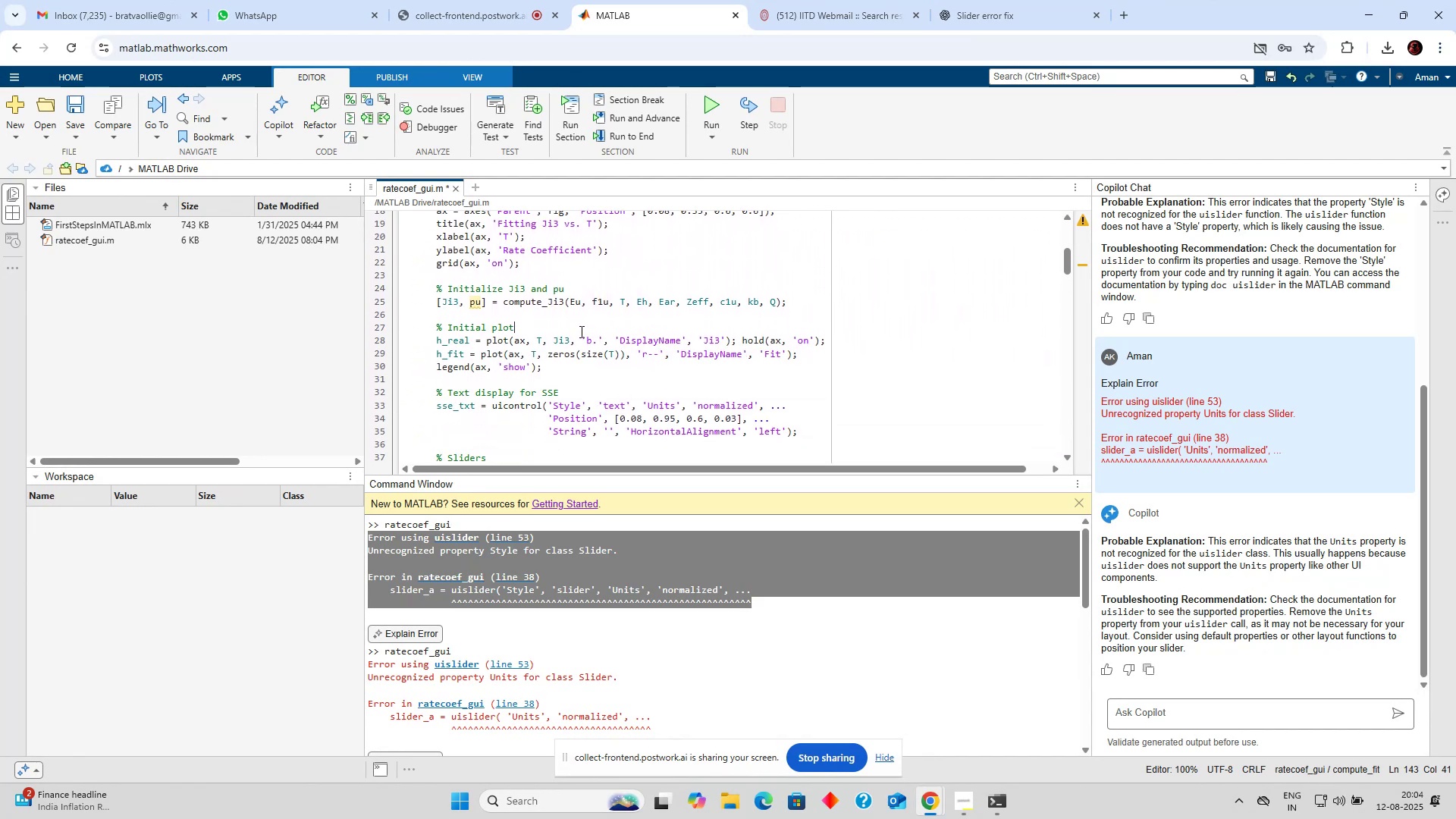 
double_click([582, 350])
 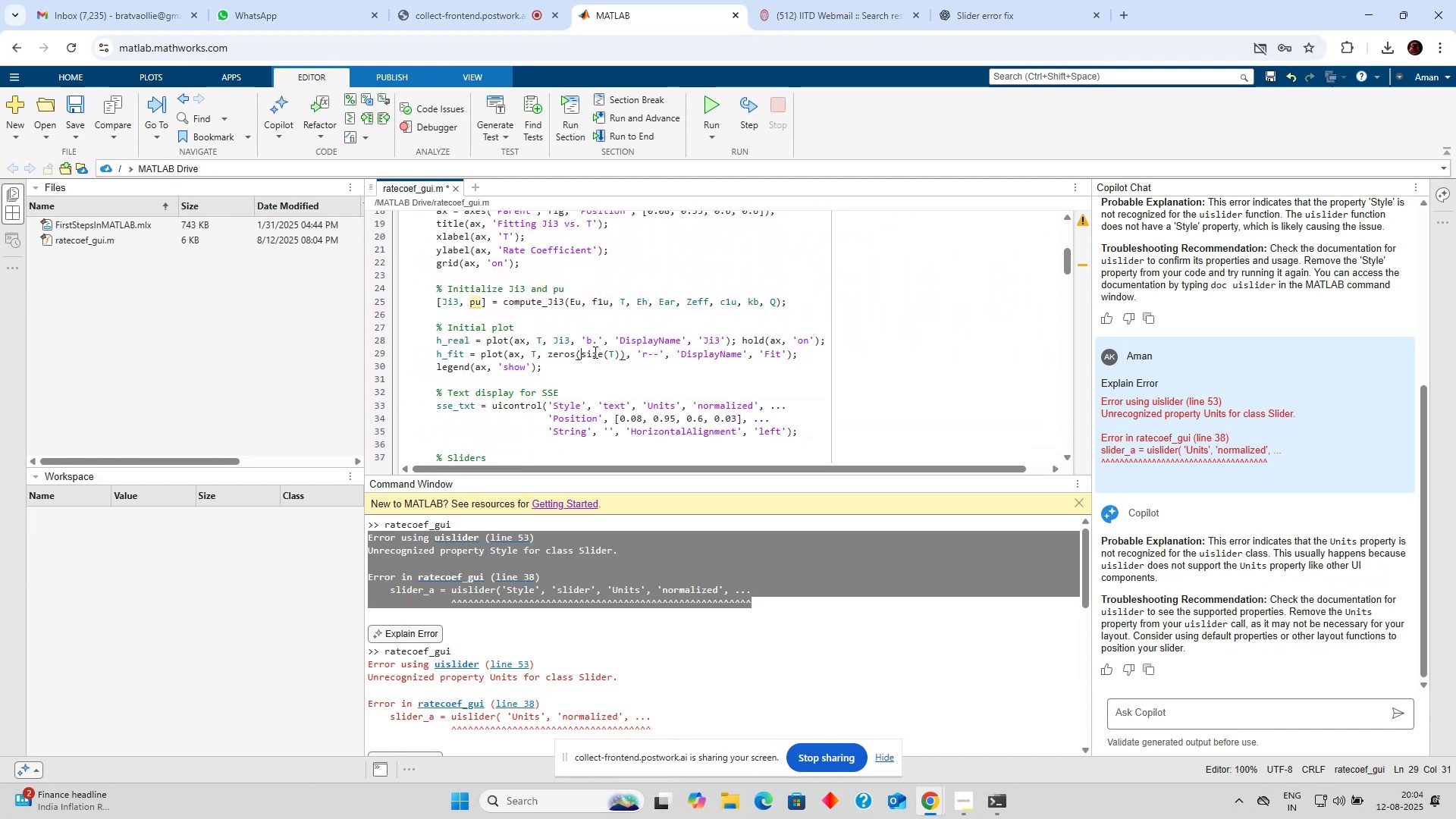 
scroll: coordinate [641, 328], scroll_direction: down, amount: 9.0
 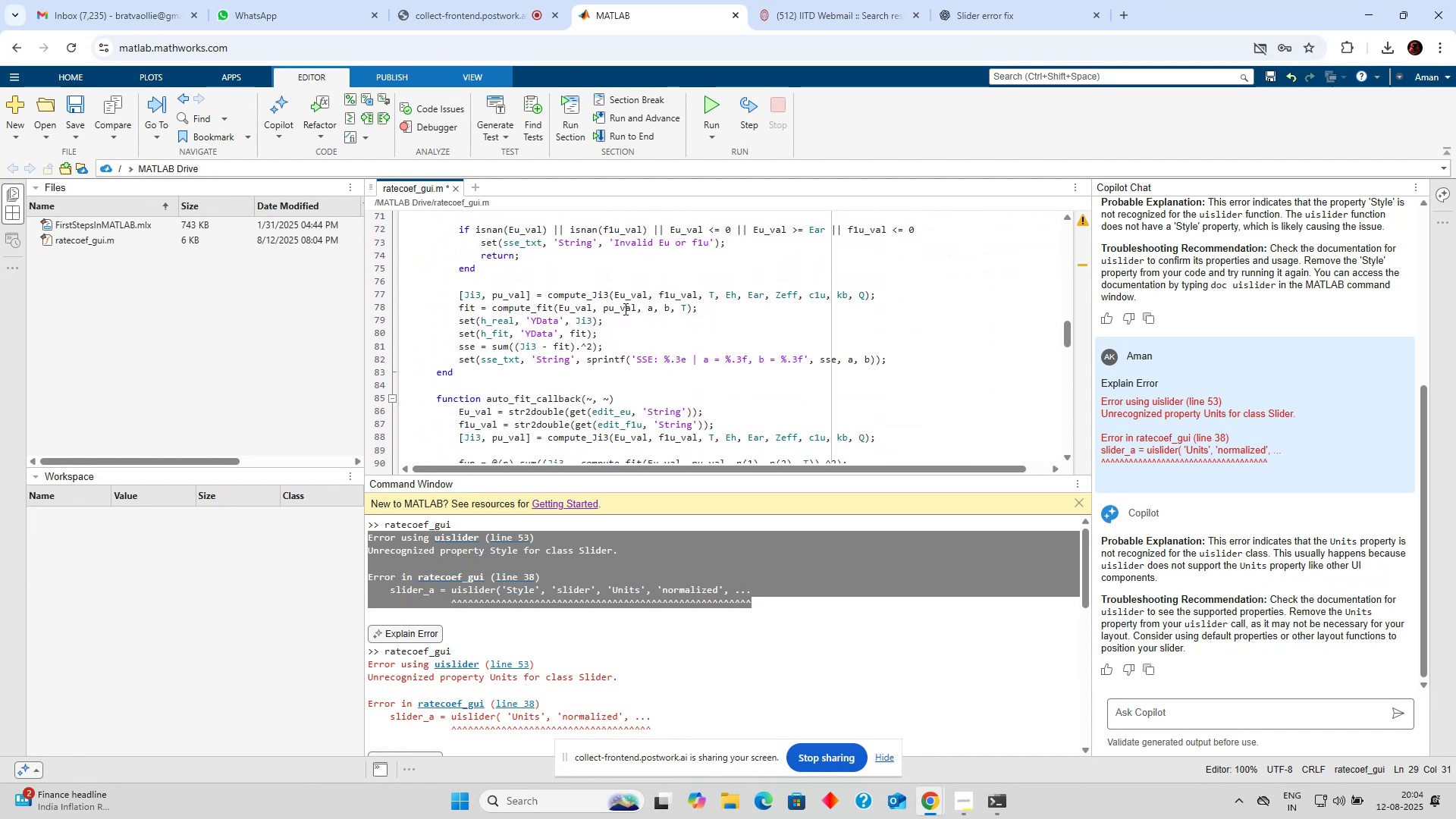 
left_click([617, 308])
 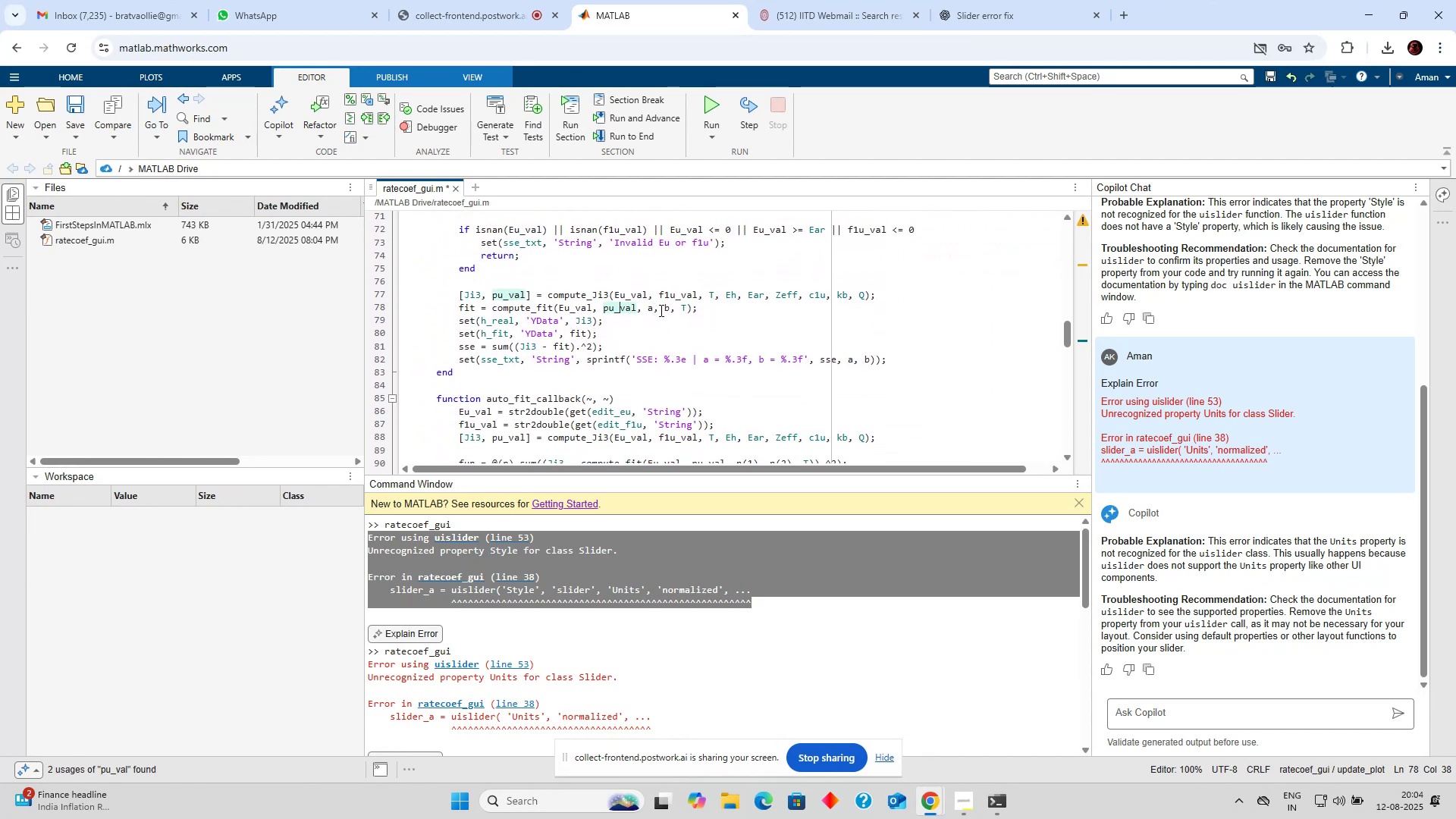 
scroll: coordinate [660, 310], scroll_direction: up, amount: 3.0
 